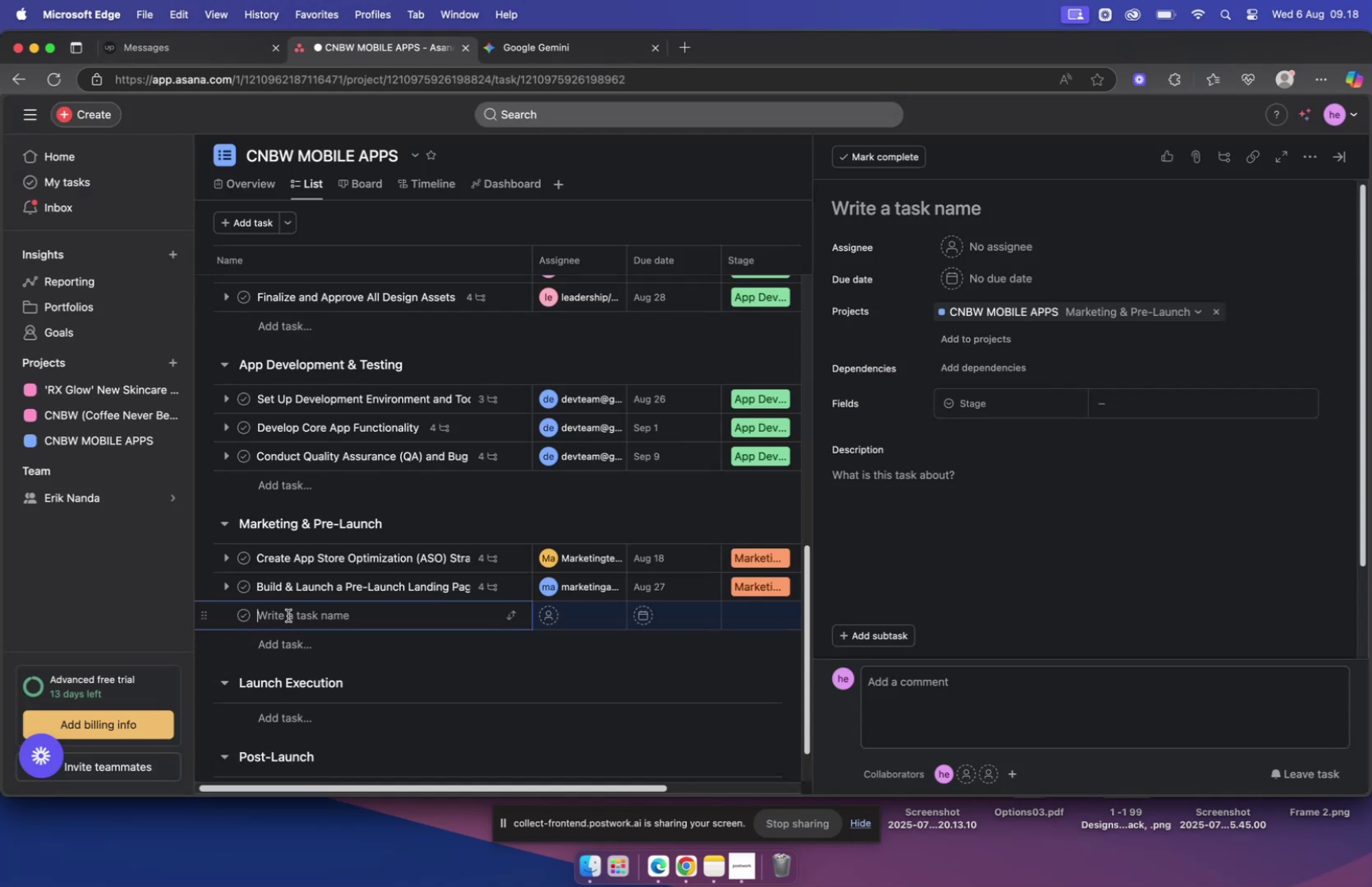 
key(Meta+V)
 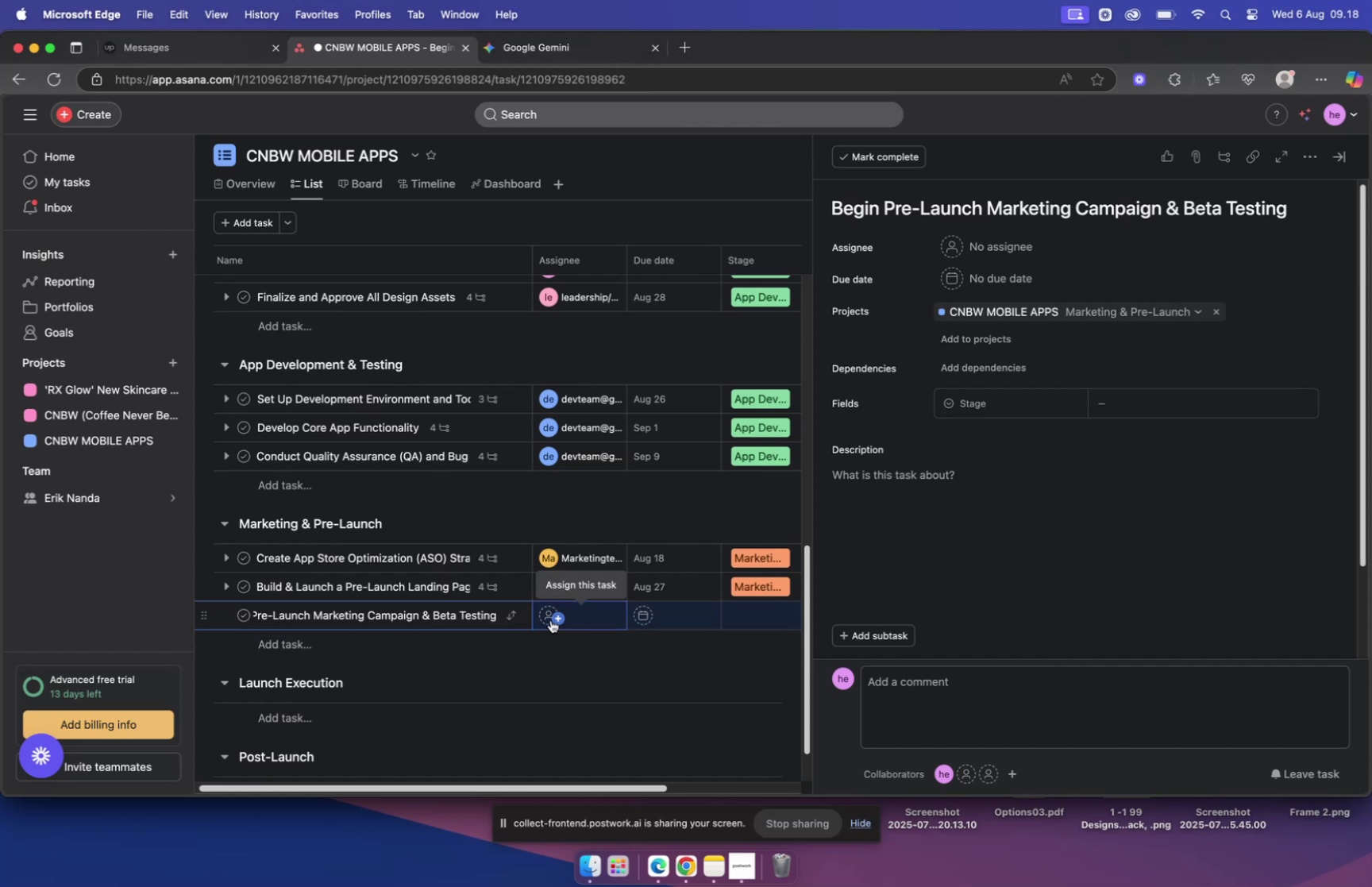 
left_click([546, 618])
 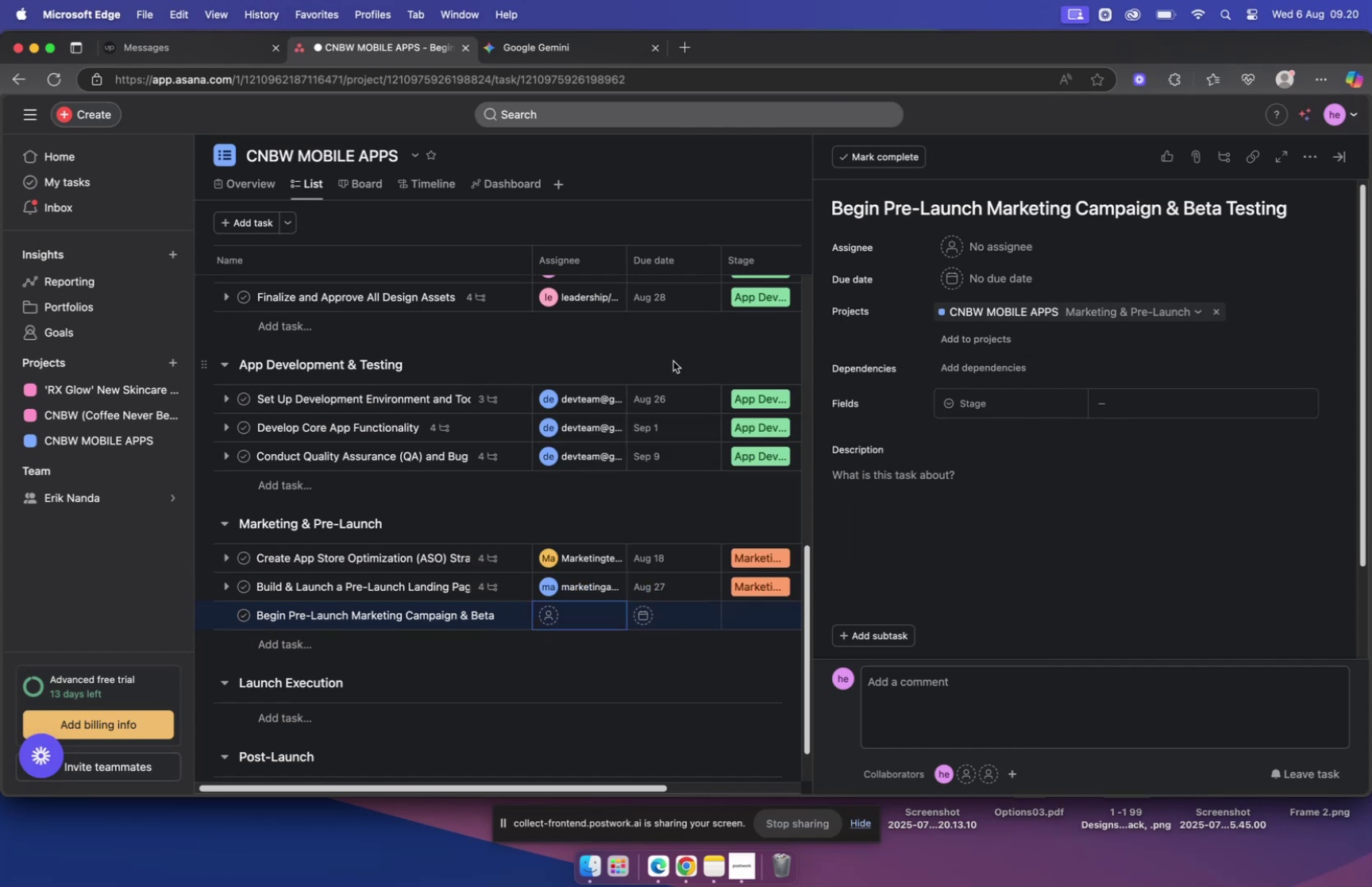 
wait(107.43)
 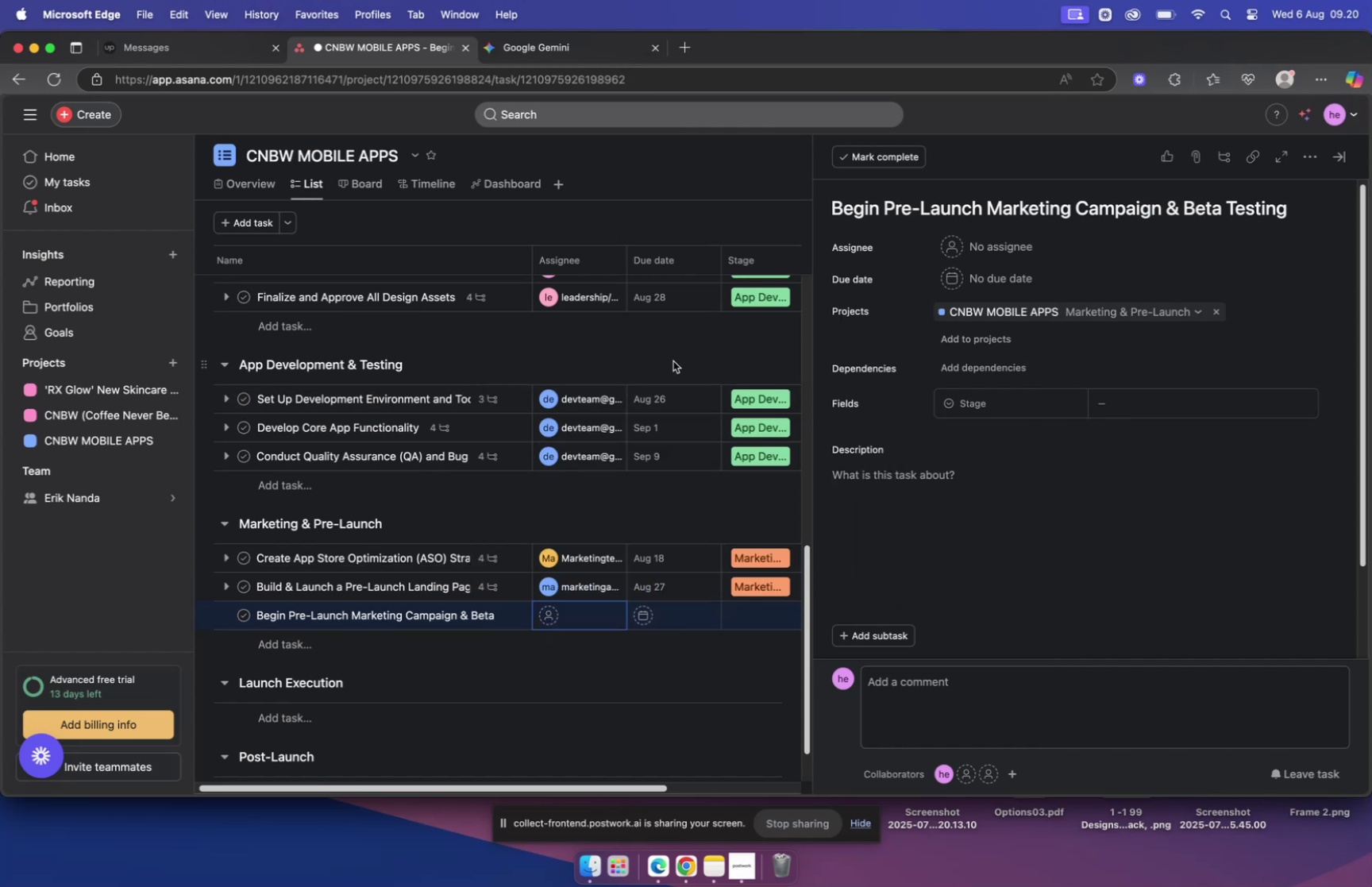 
left_click([538, 45])
 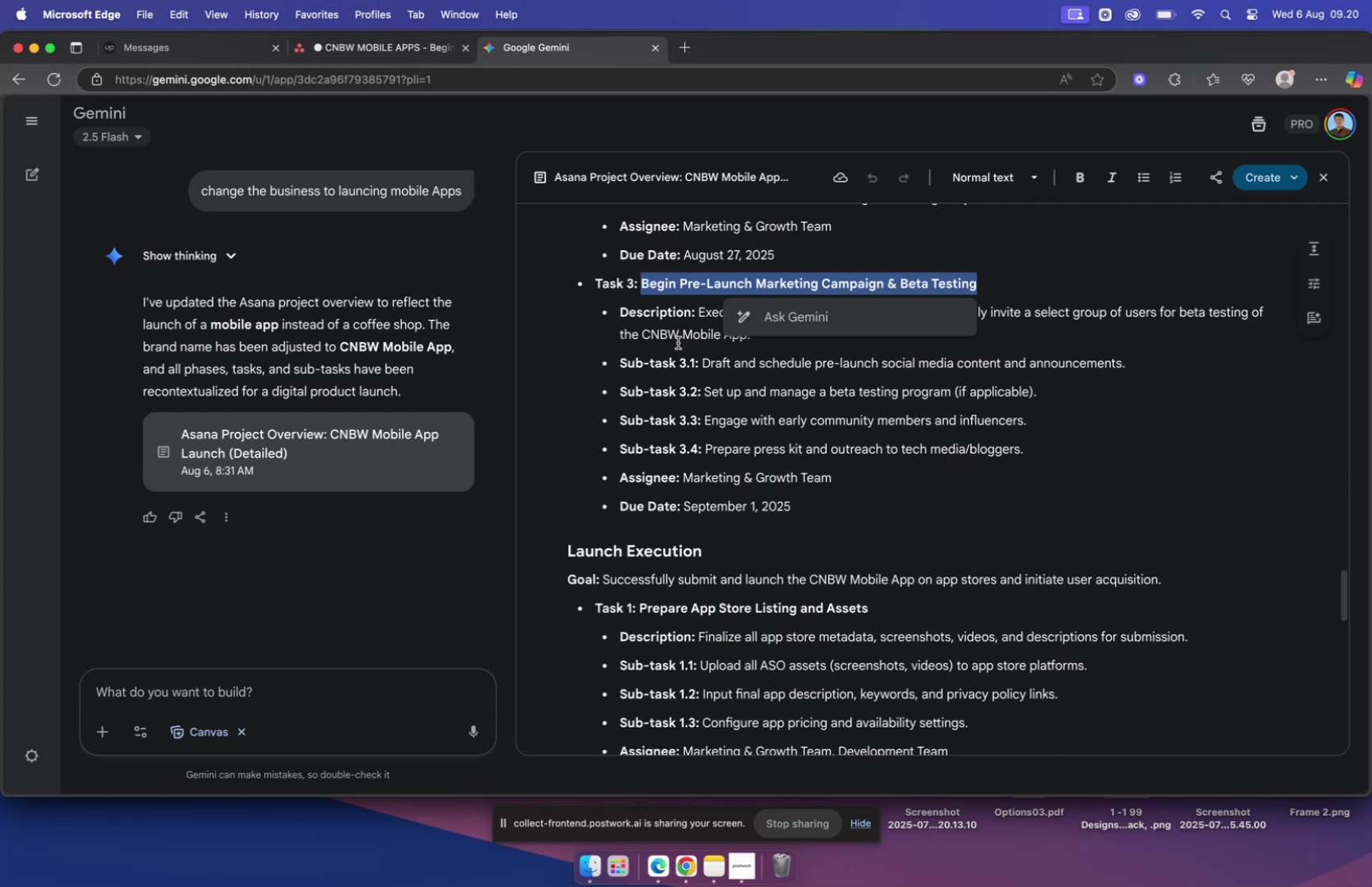 
left_click([678, 342])
 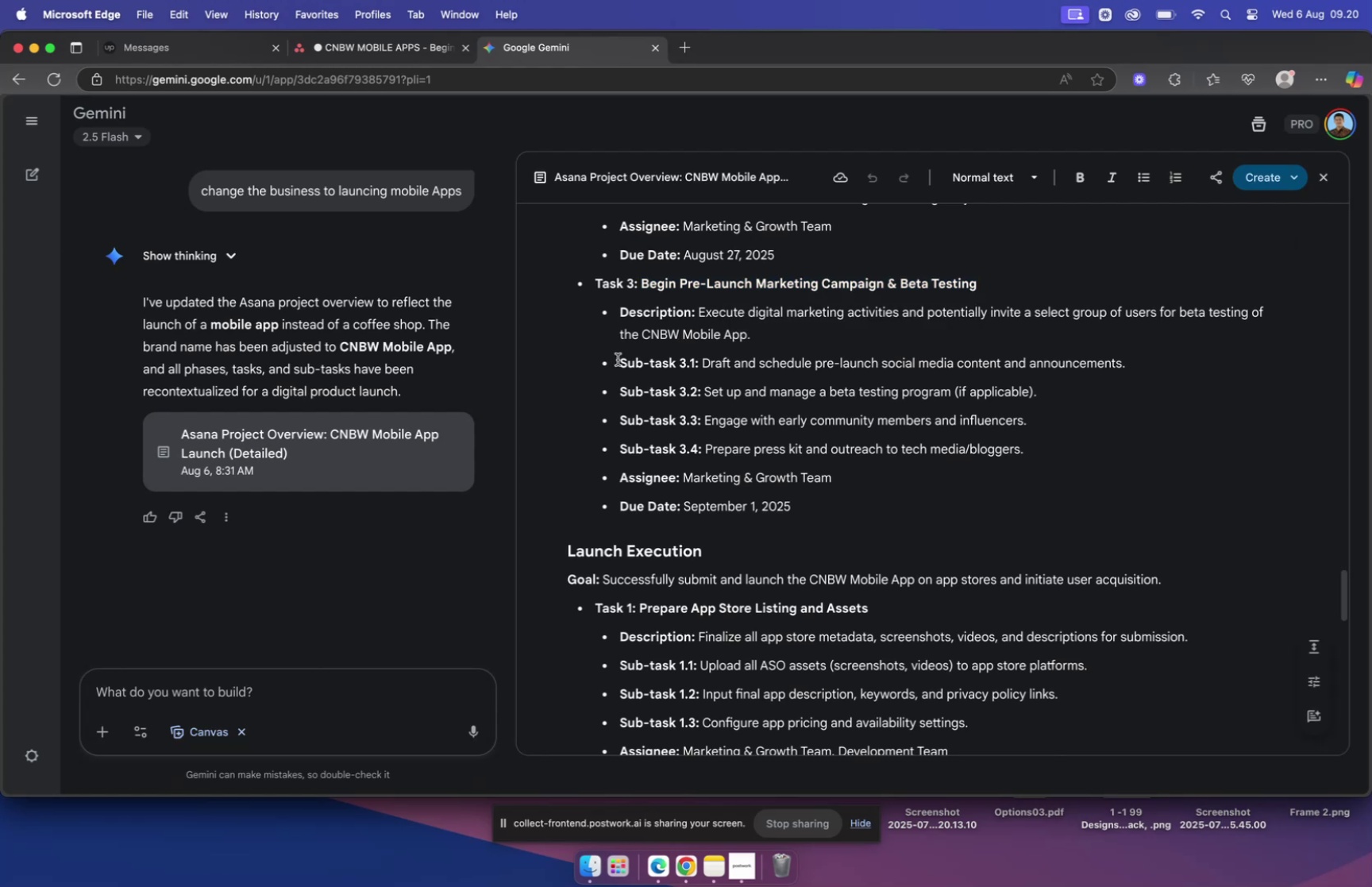 
left_click_drag(start_coordinate=[618, 359], to_coordinate=[1050, 457])
 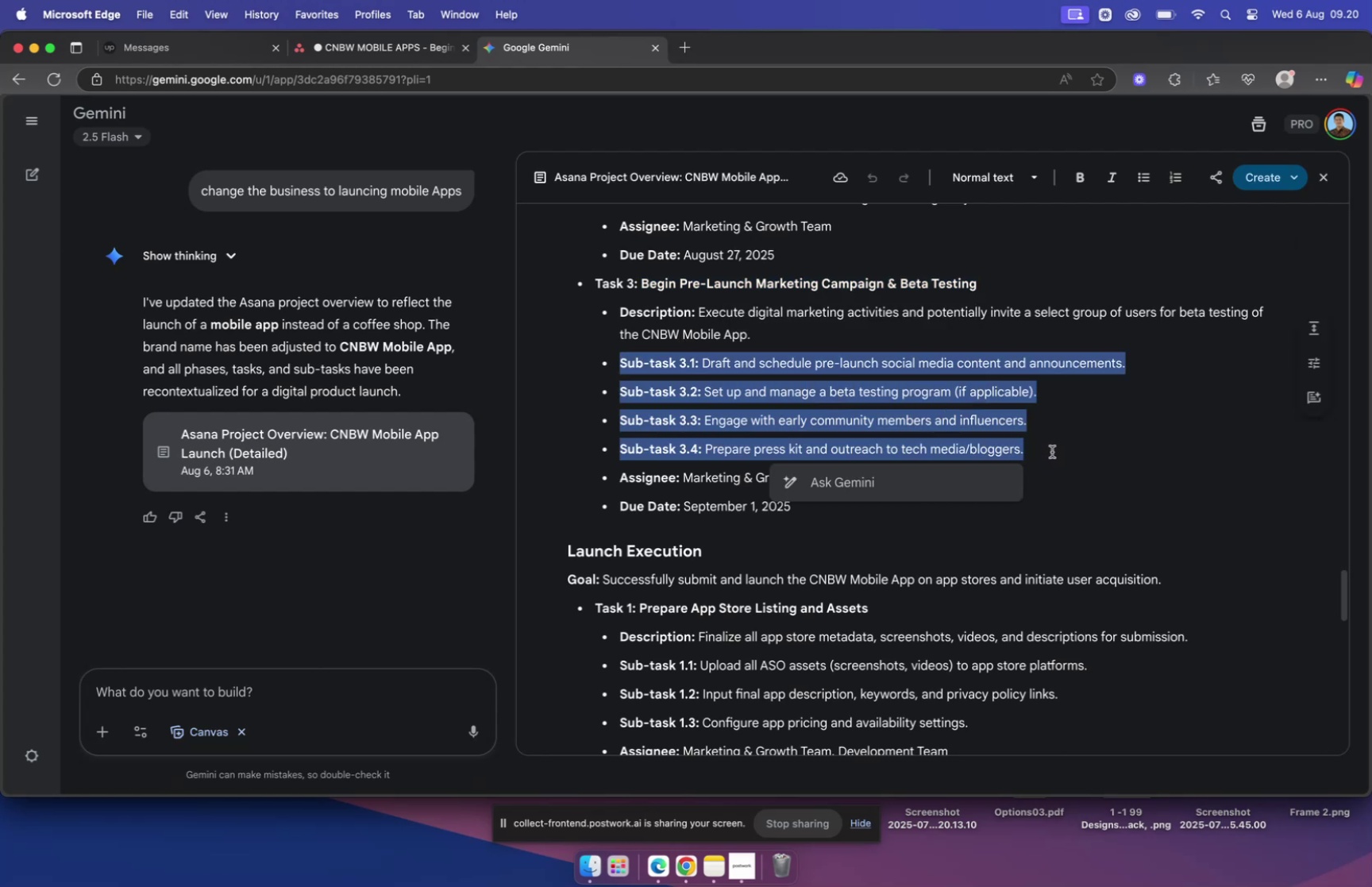 
key(Meta+C)
 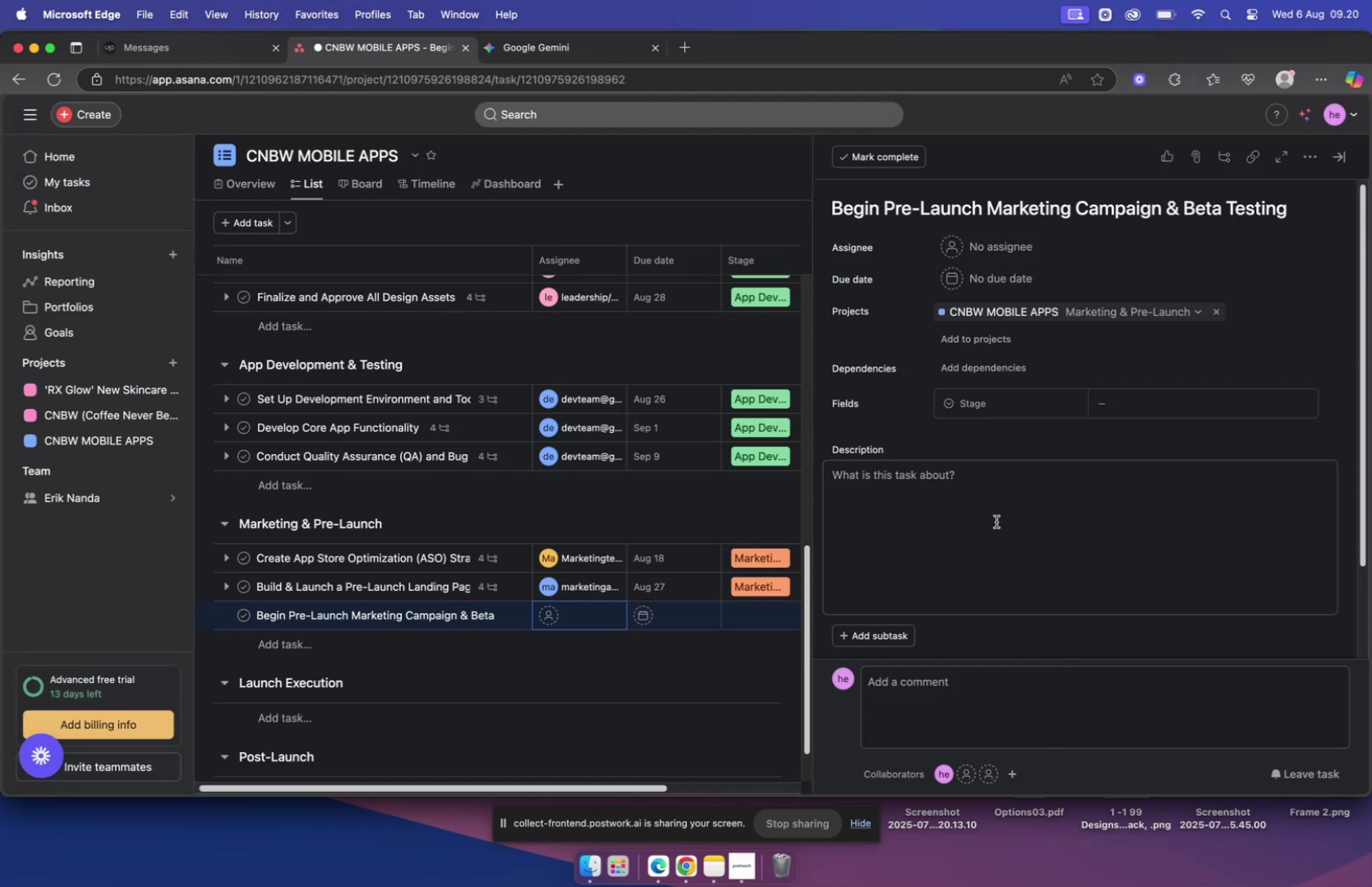 
left_click([972, 492])
 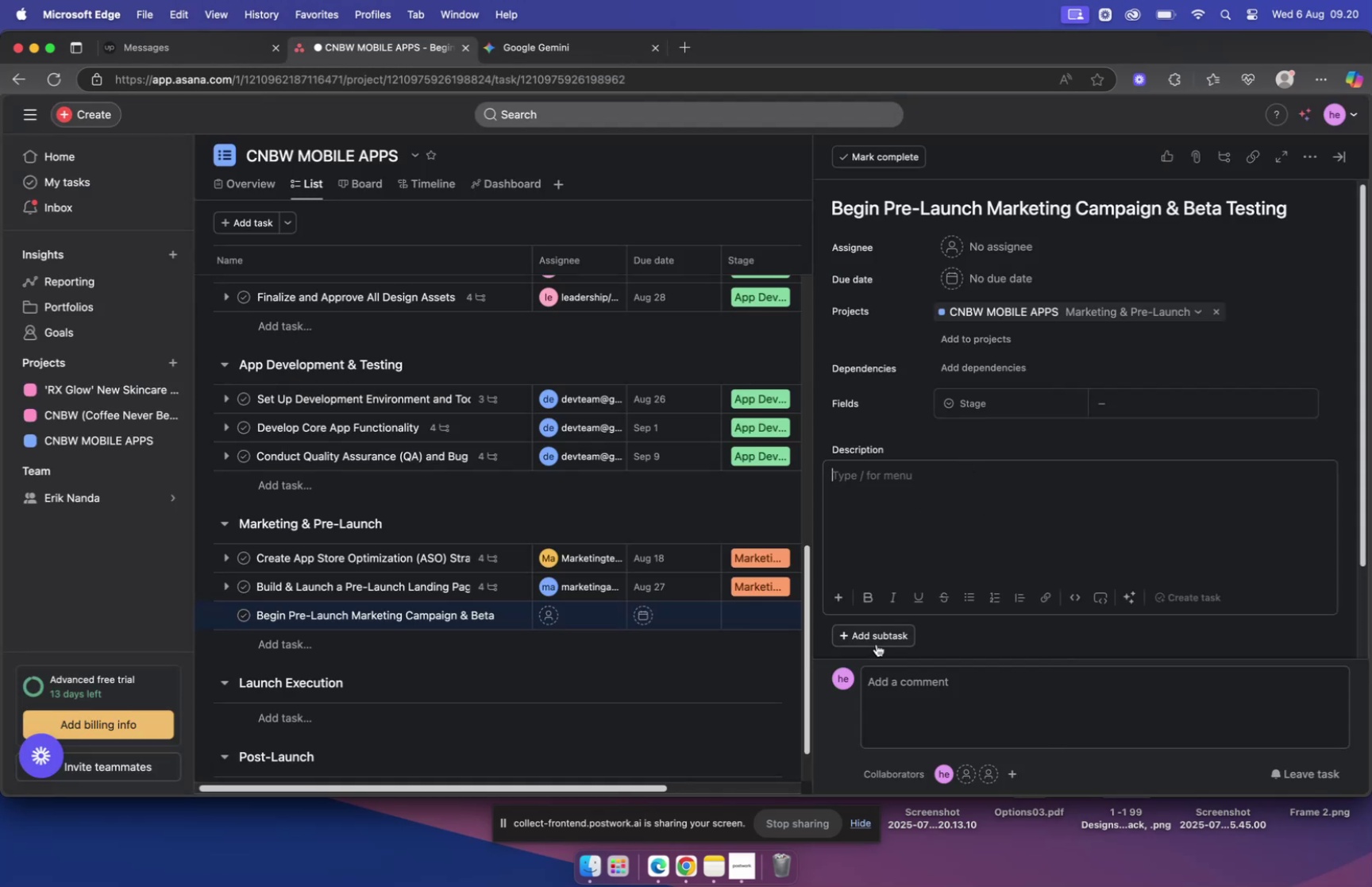 
left_click([875, 632])
 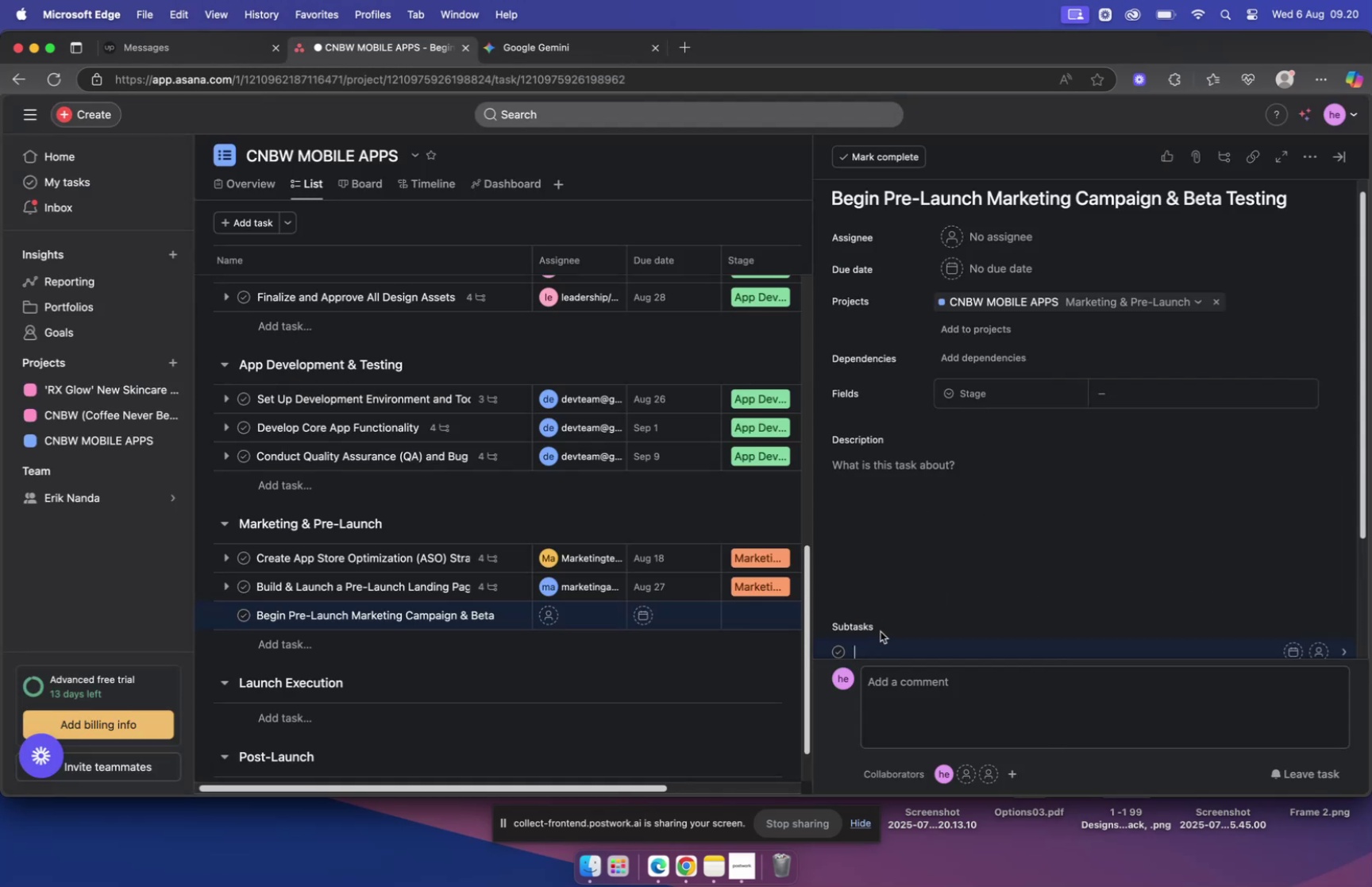 
key(Meta+V)
 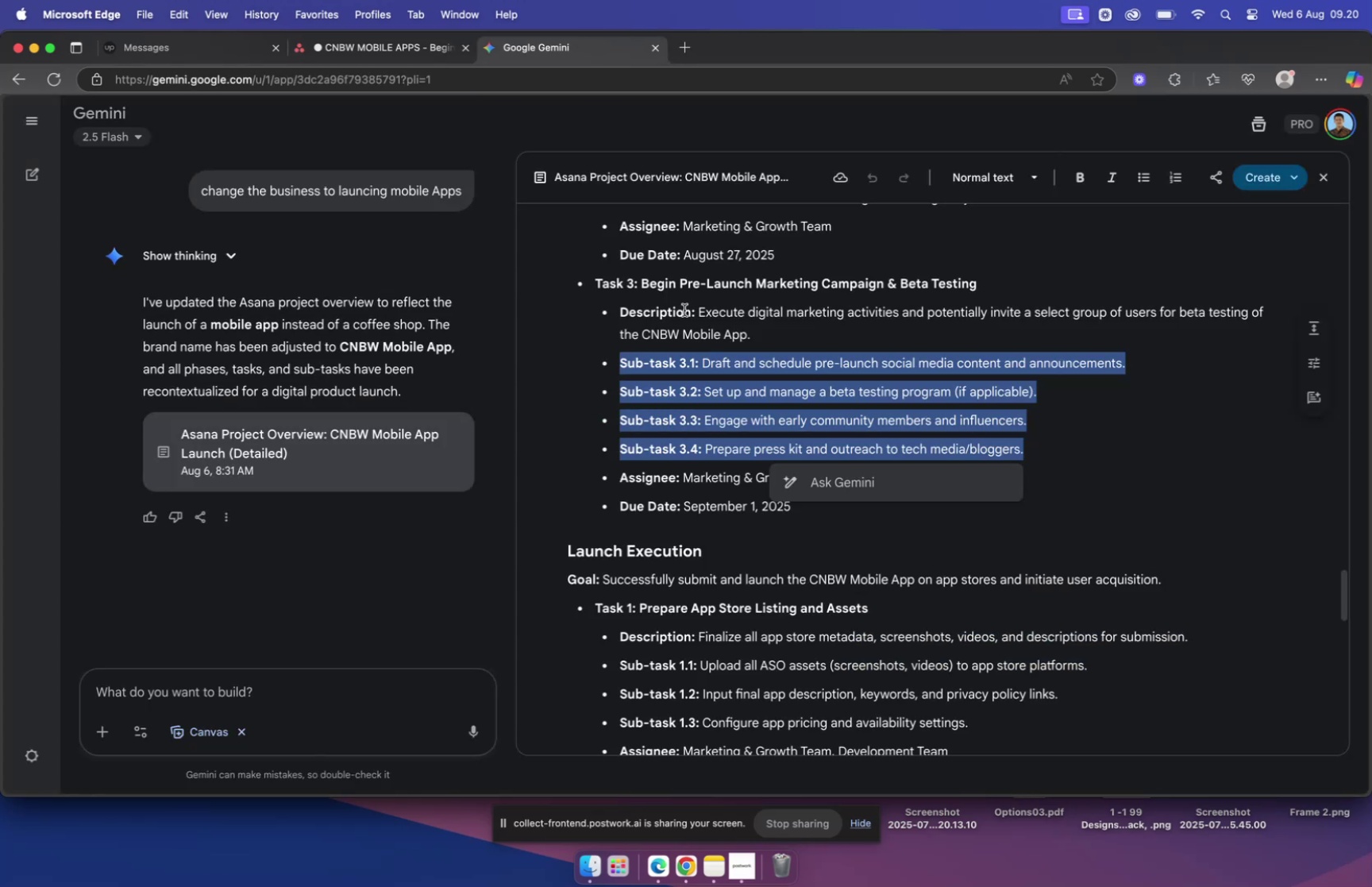 
left_click_drag(start_coordinate=[700, 308], to_coordinate=[819, 332])
 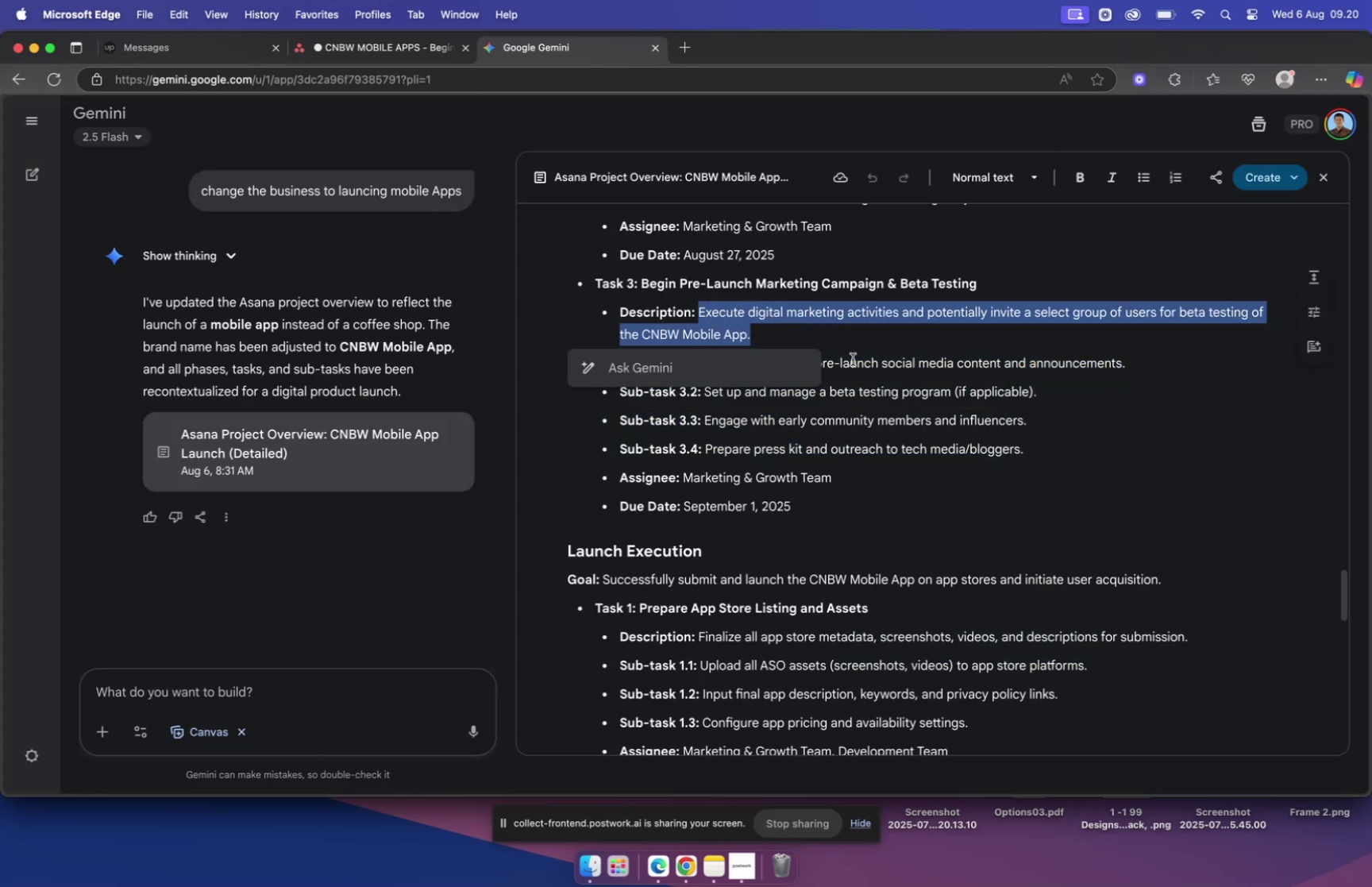 
key(Meta+C)
 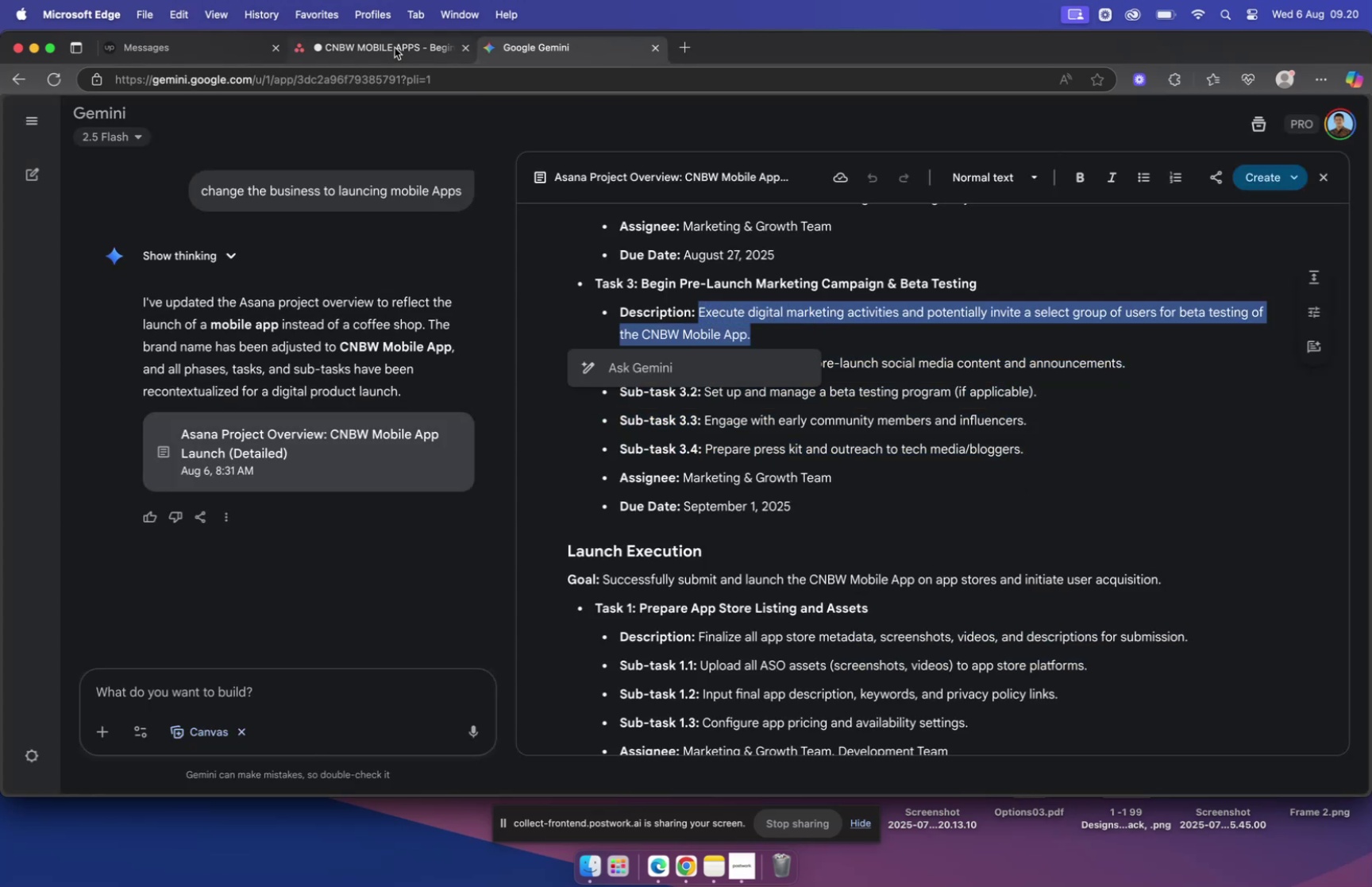 
left_click([395, 48])
 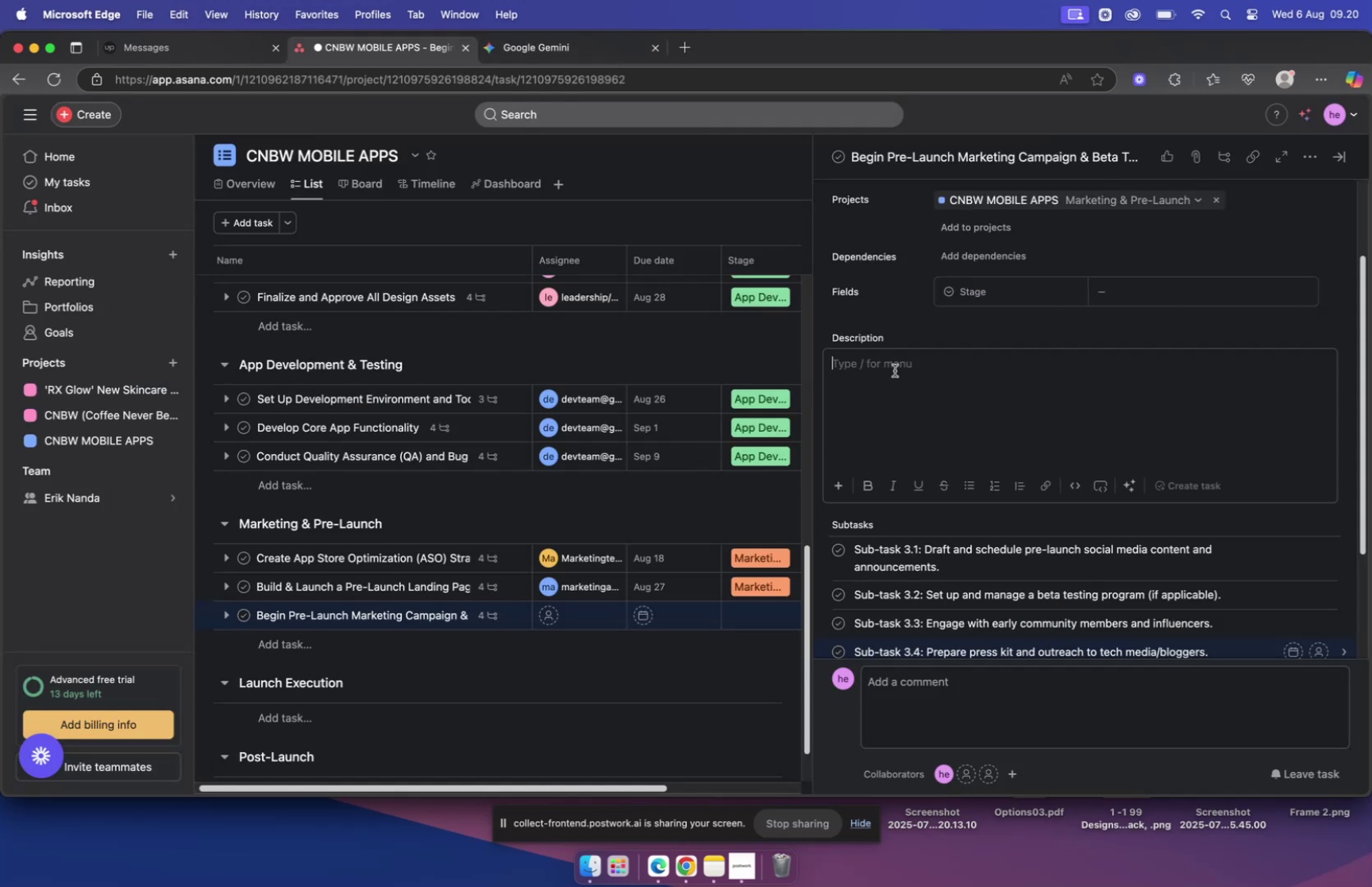 
key(Meta+V)
 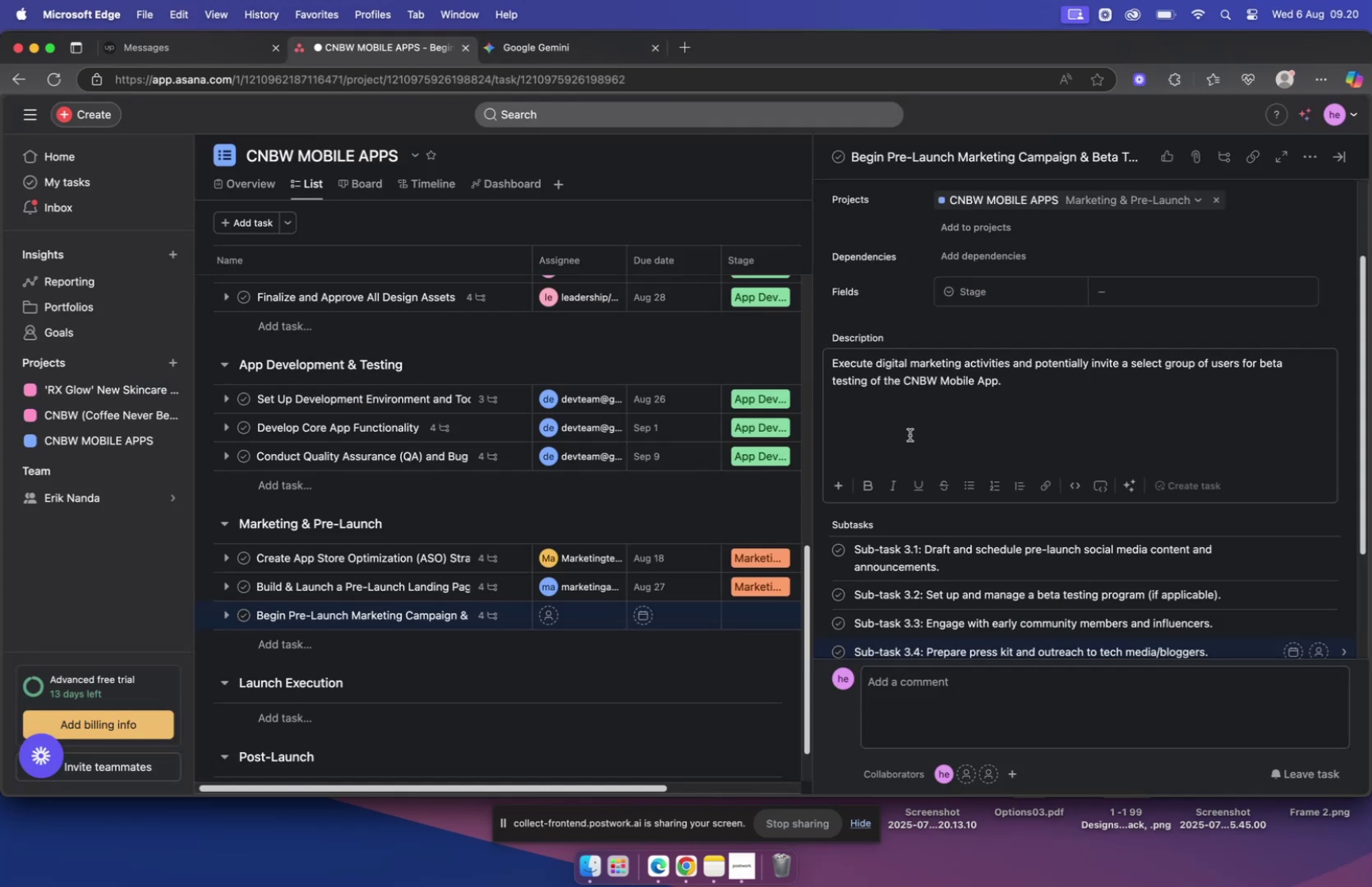 
scroll: coordinate [917, 434], scroll_direction: down, amount: 10.0
 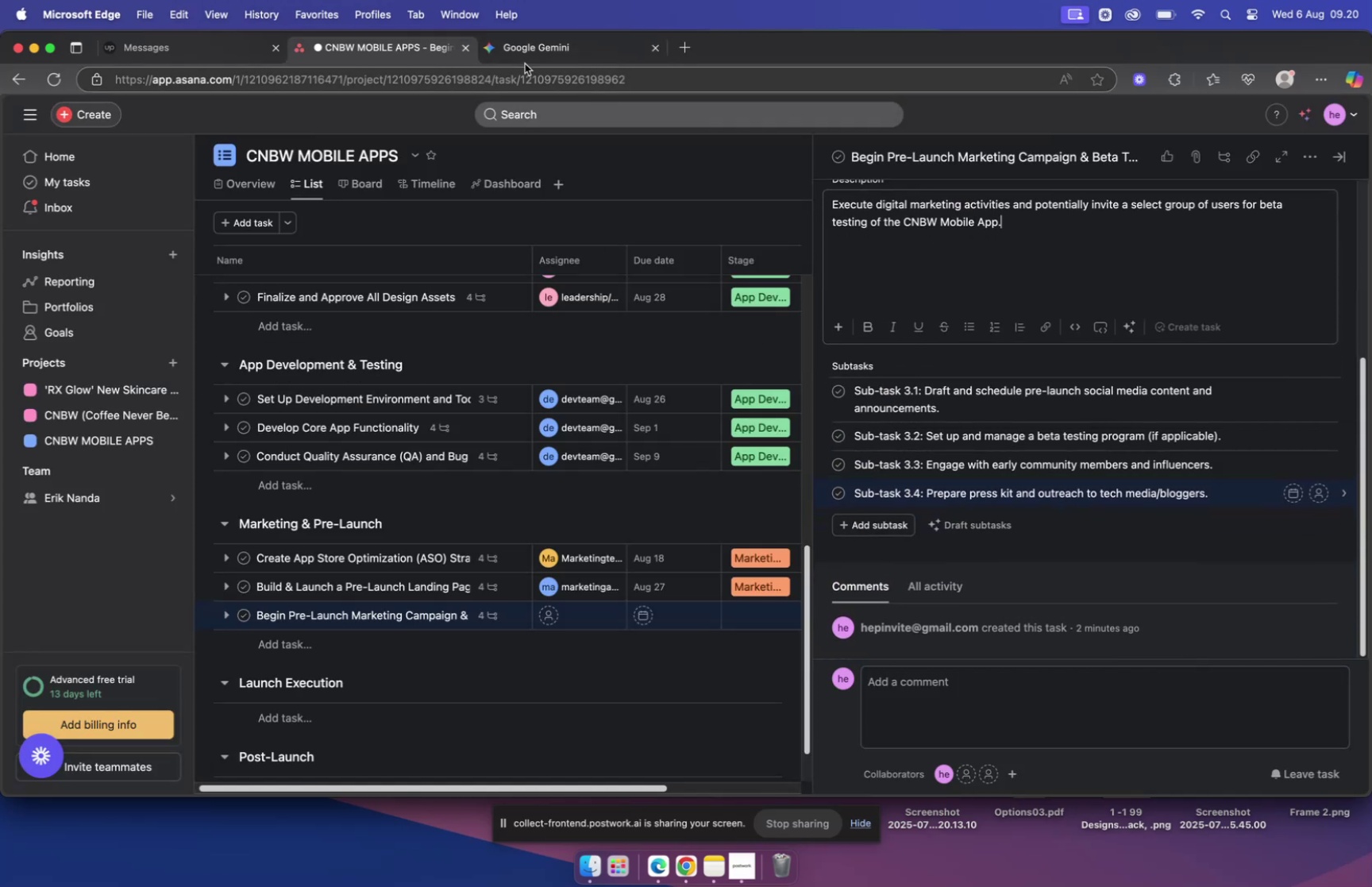 
left_click([541, 52])
 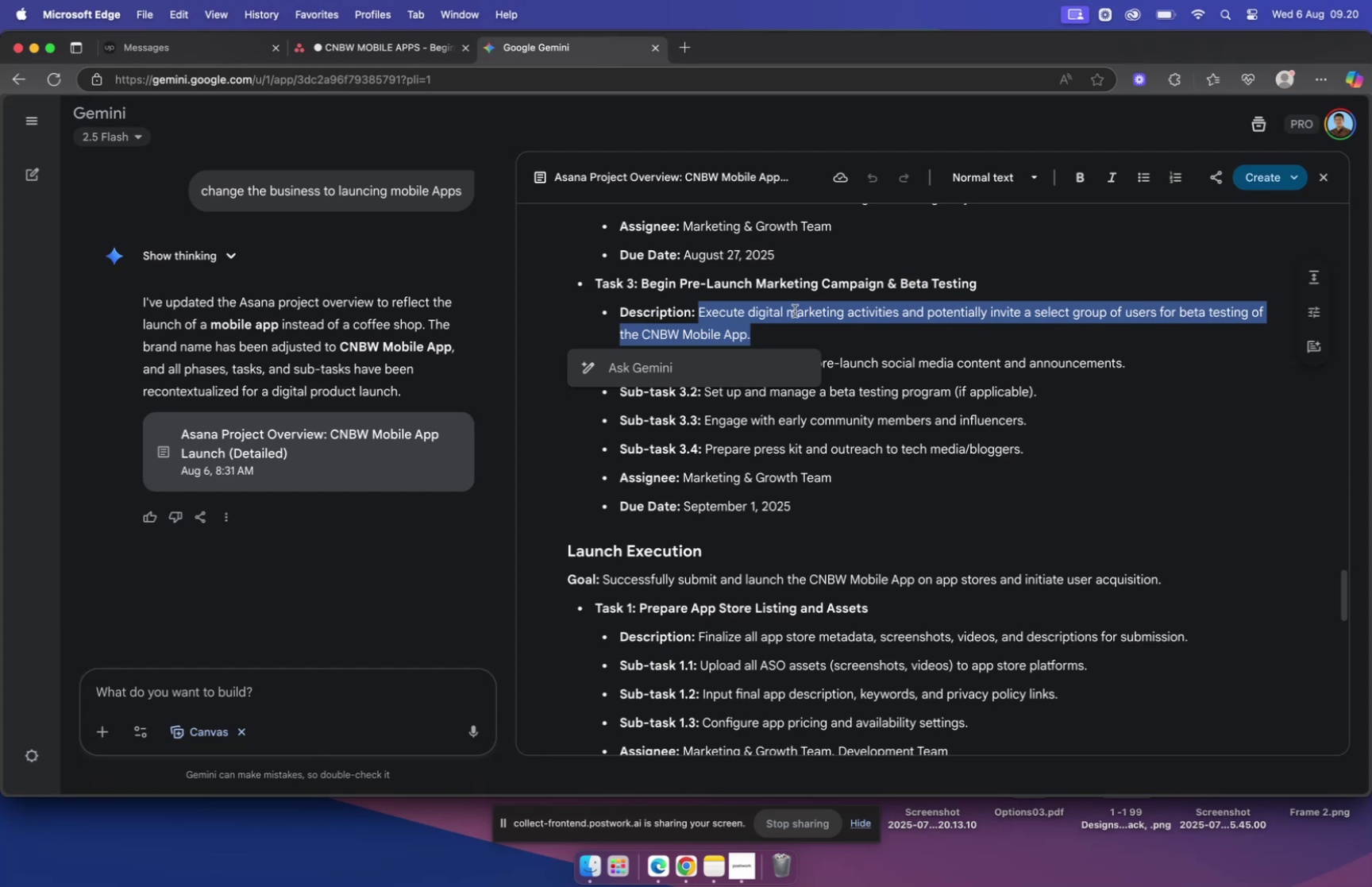 
left_click([372, 42])
 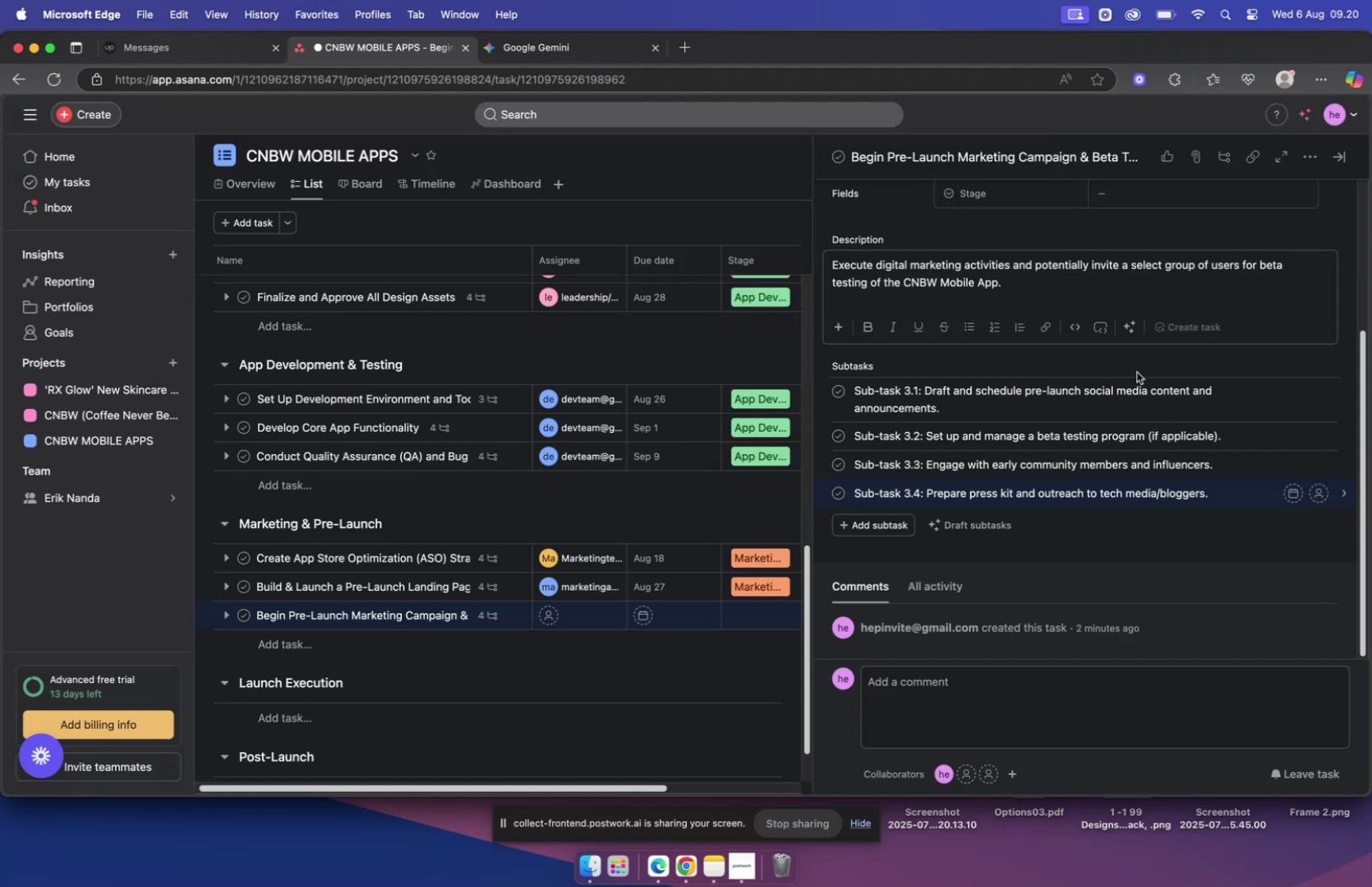 
scroll: coordinate [1118, 368], scroll_direction: up, amount: 16.0
 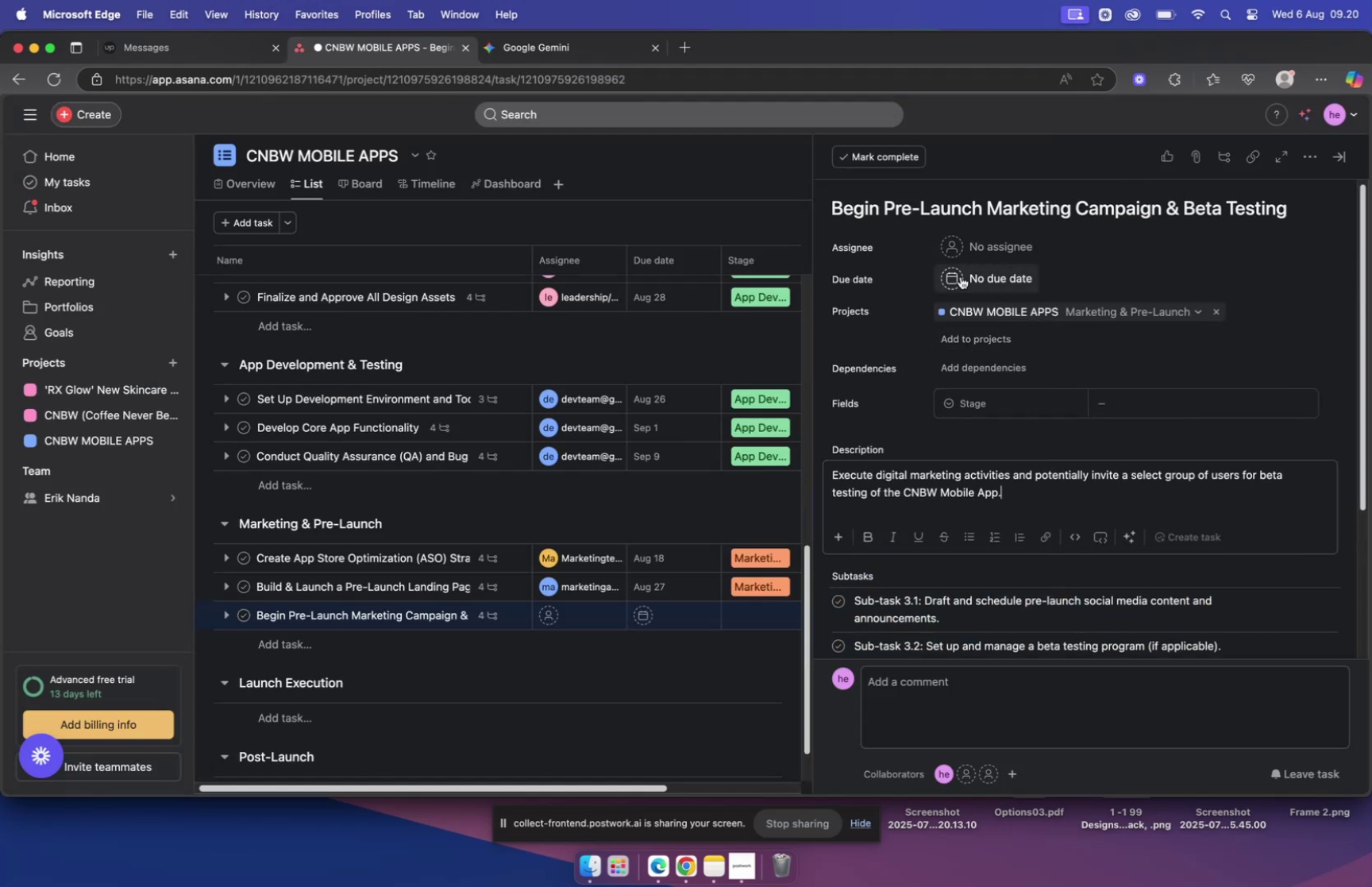 
left_click([954, 274])
 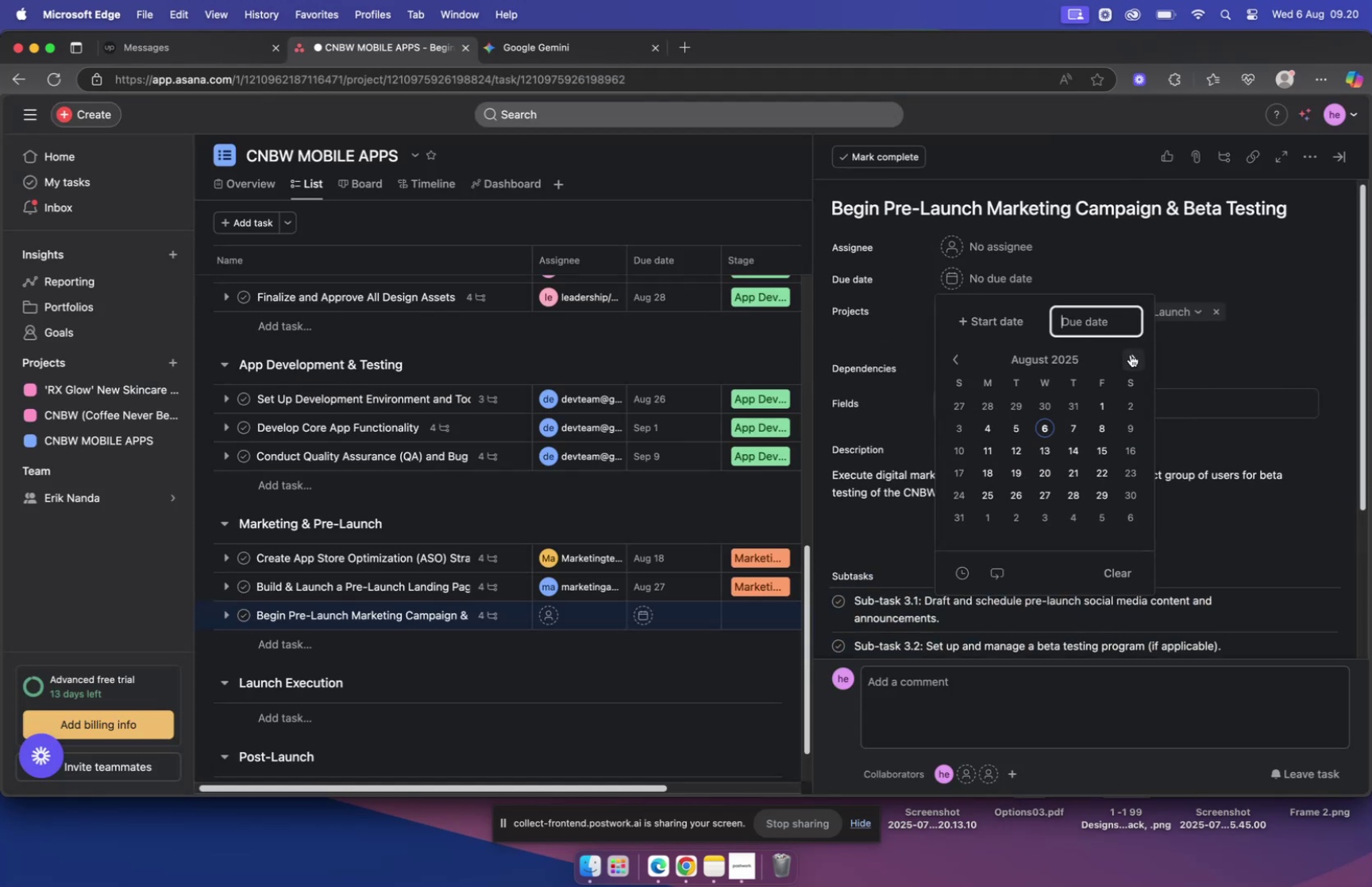 
left_click([1136, 360])
 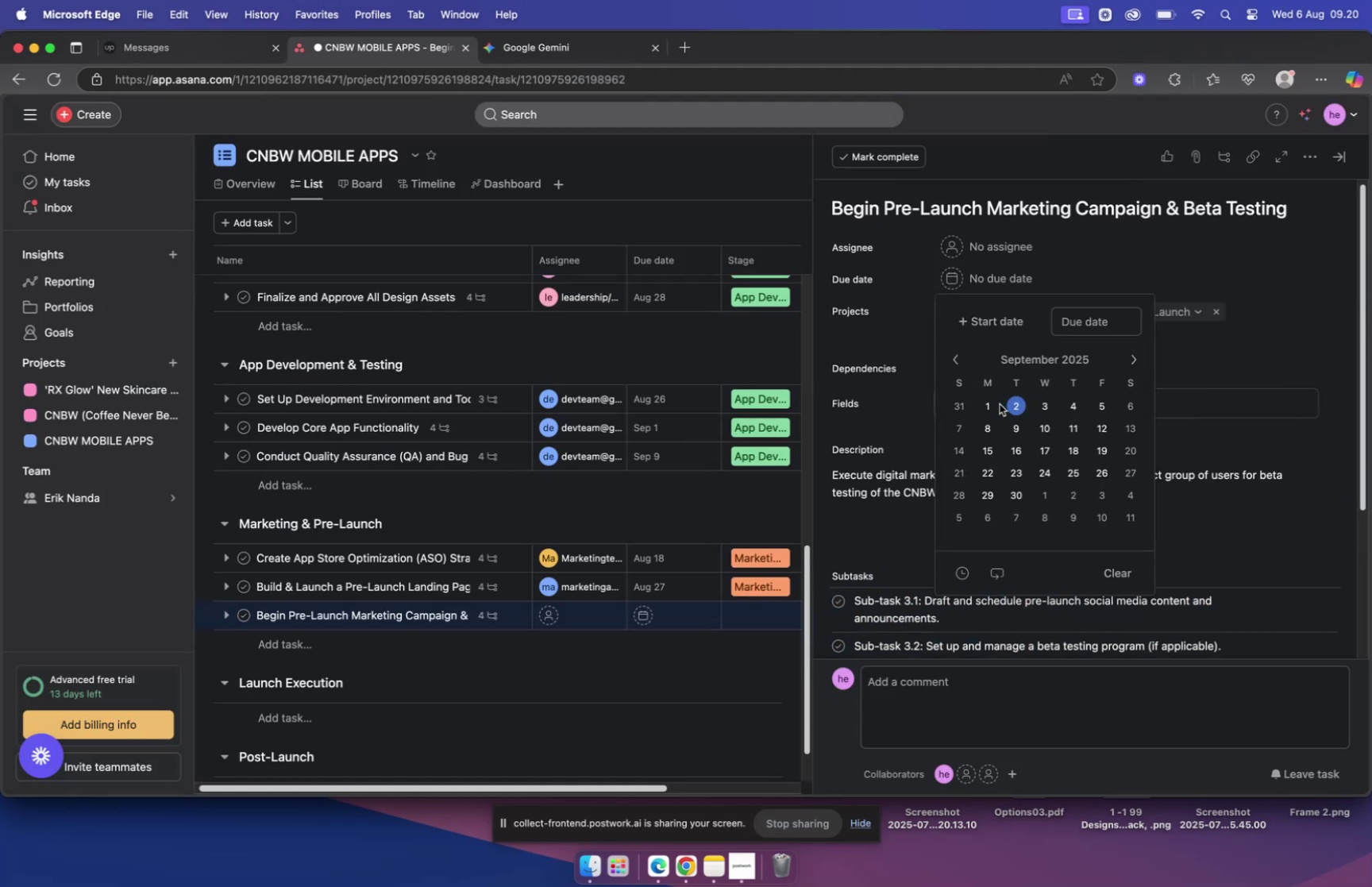 
left_click([989, 403])
 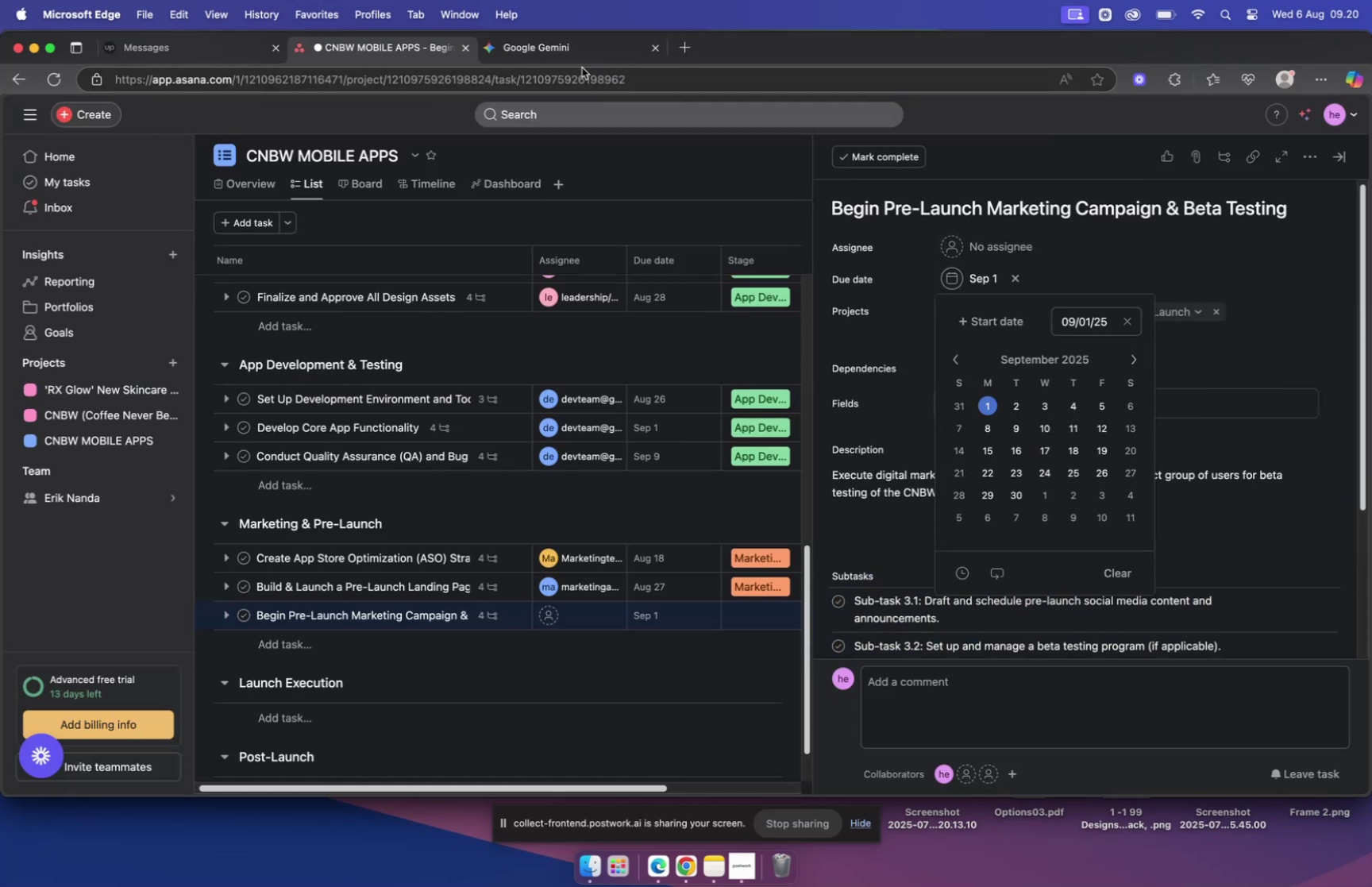 
left_click([569, 48])
 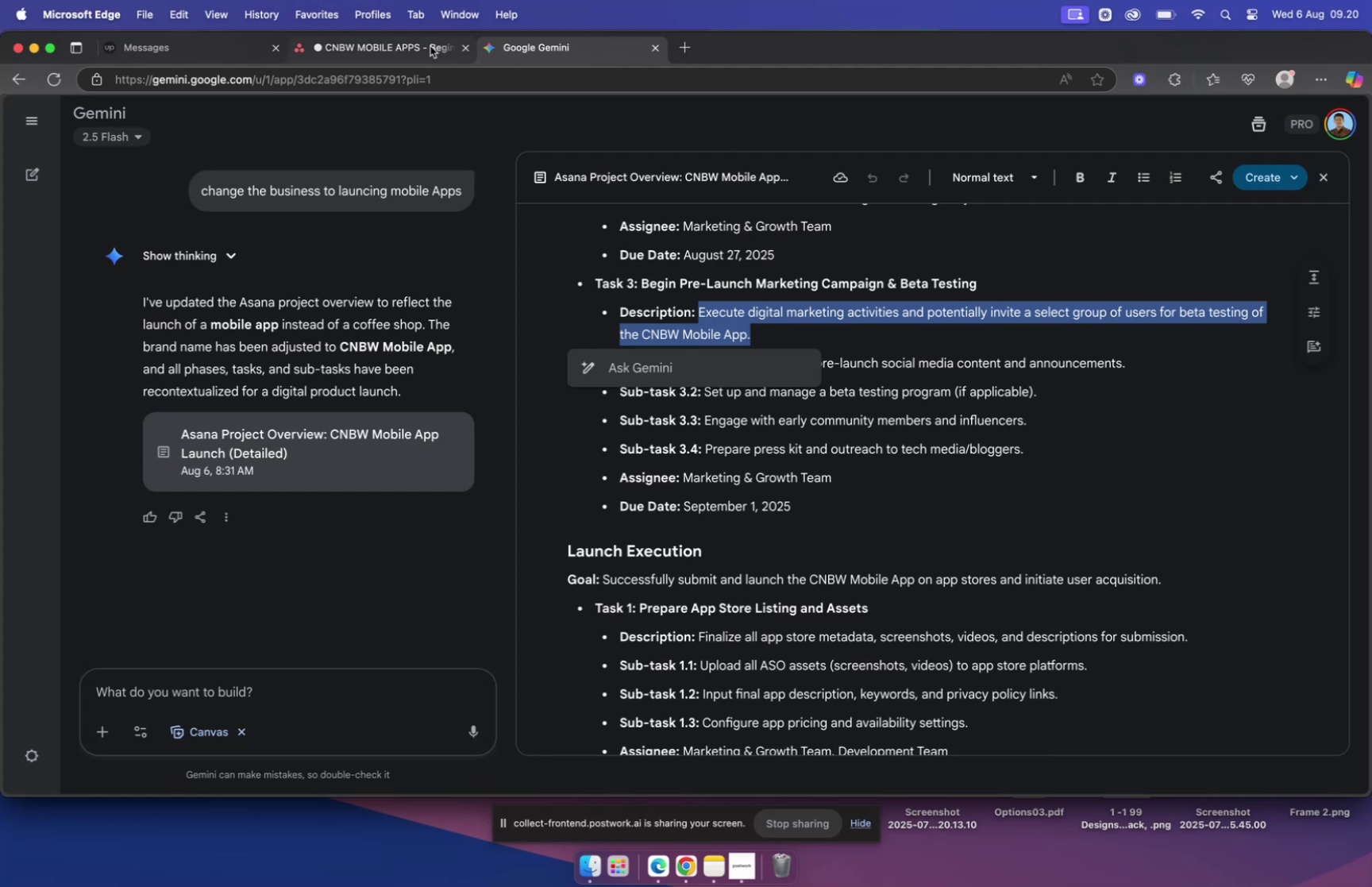 
left_click([430, 46])
 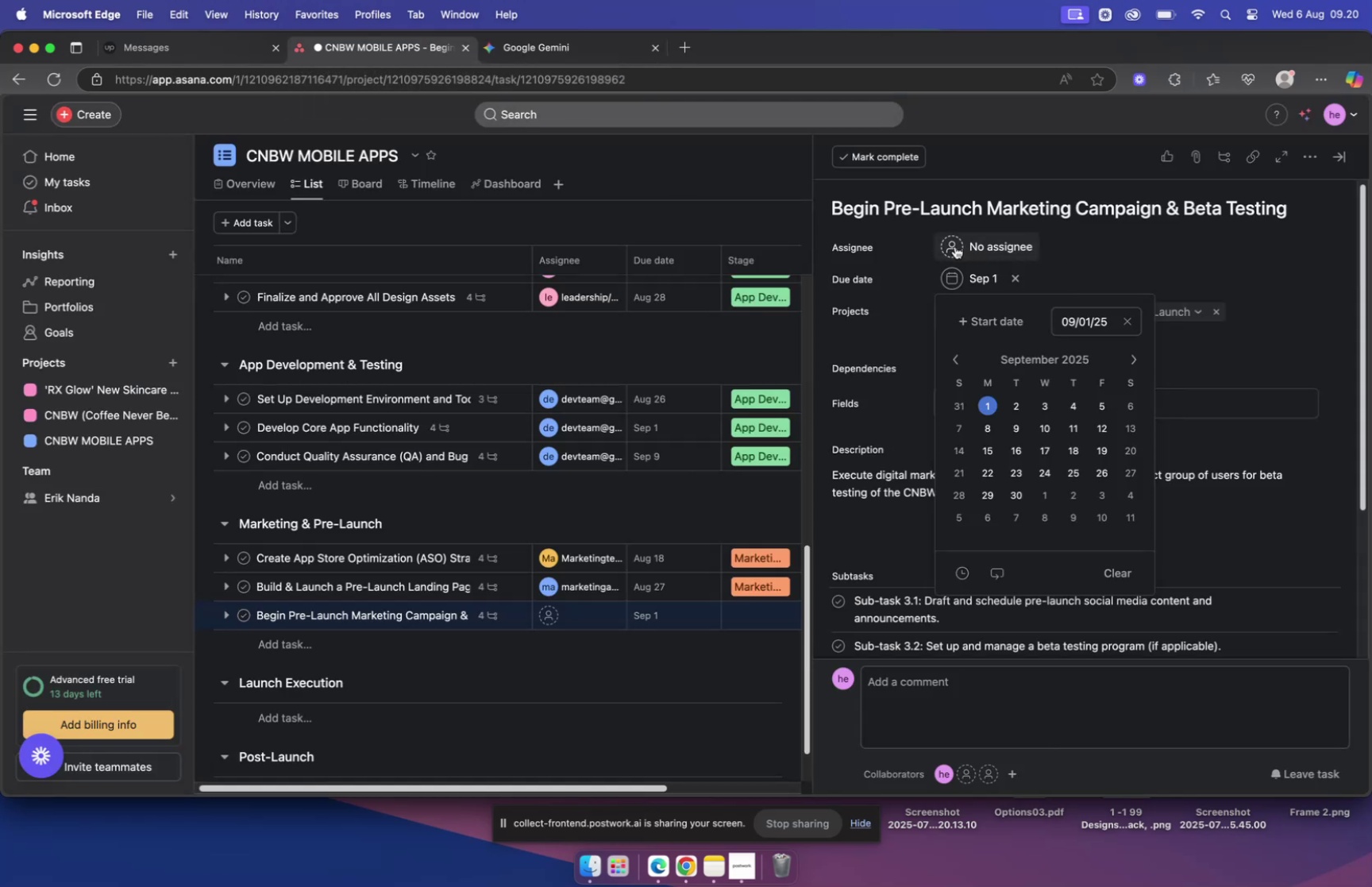 
left_click([956, 245])
 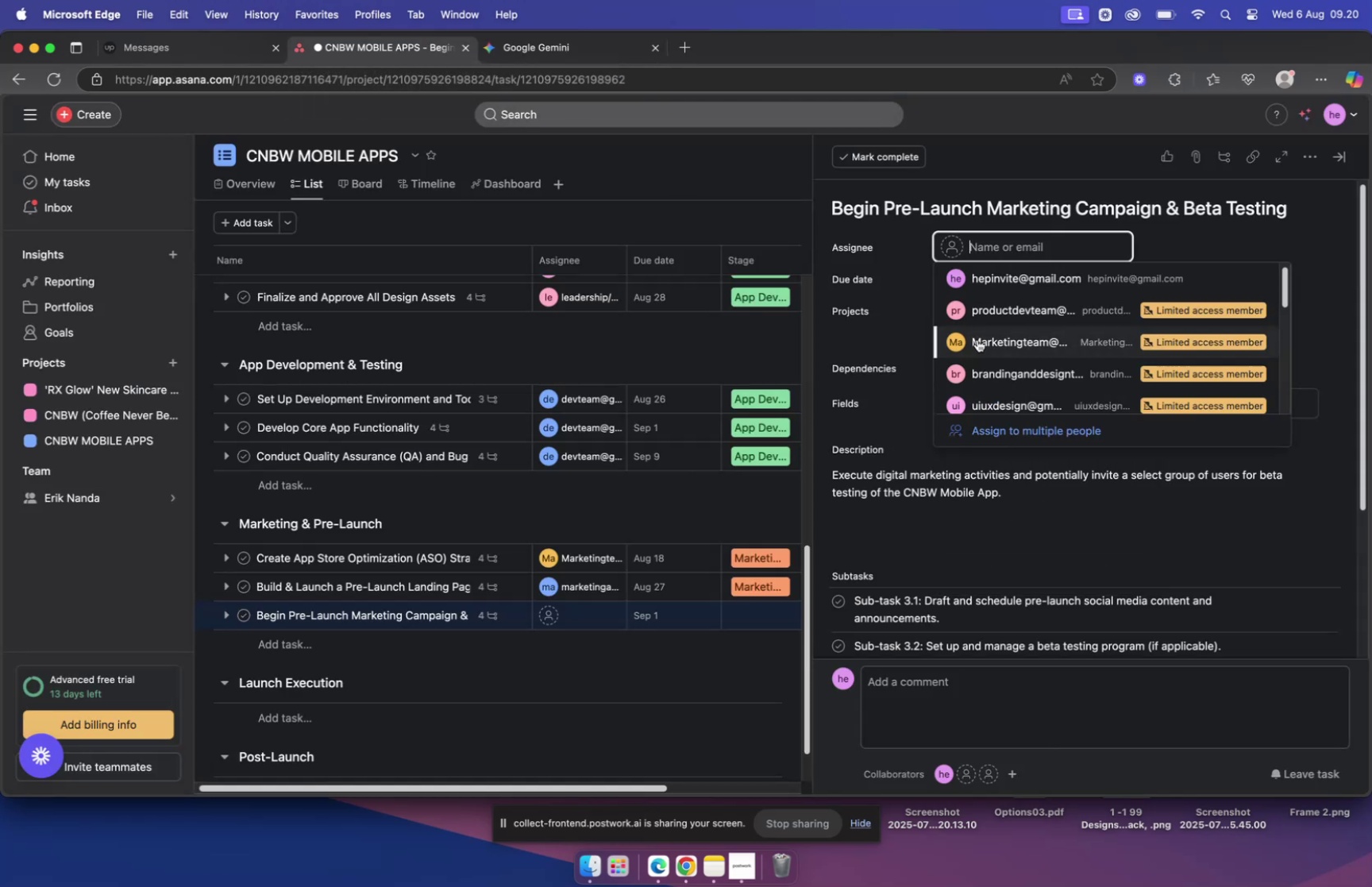 
left_click([977, 338])
 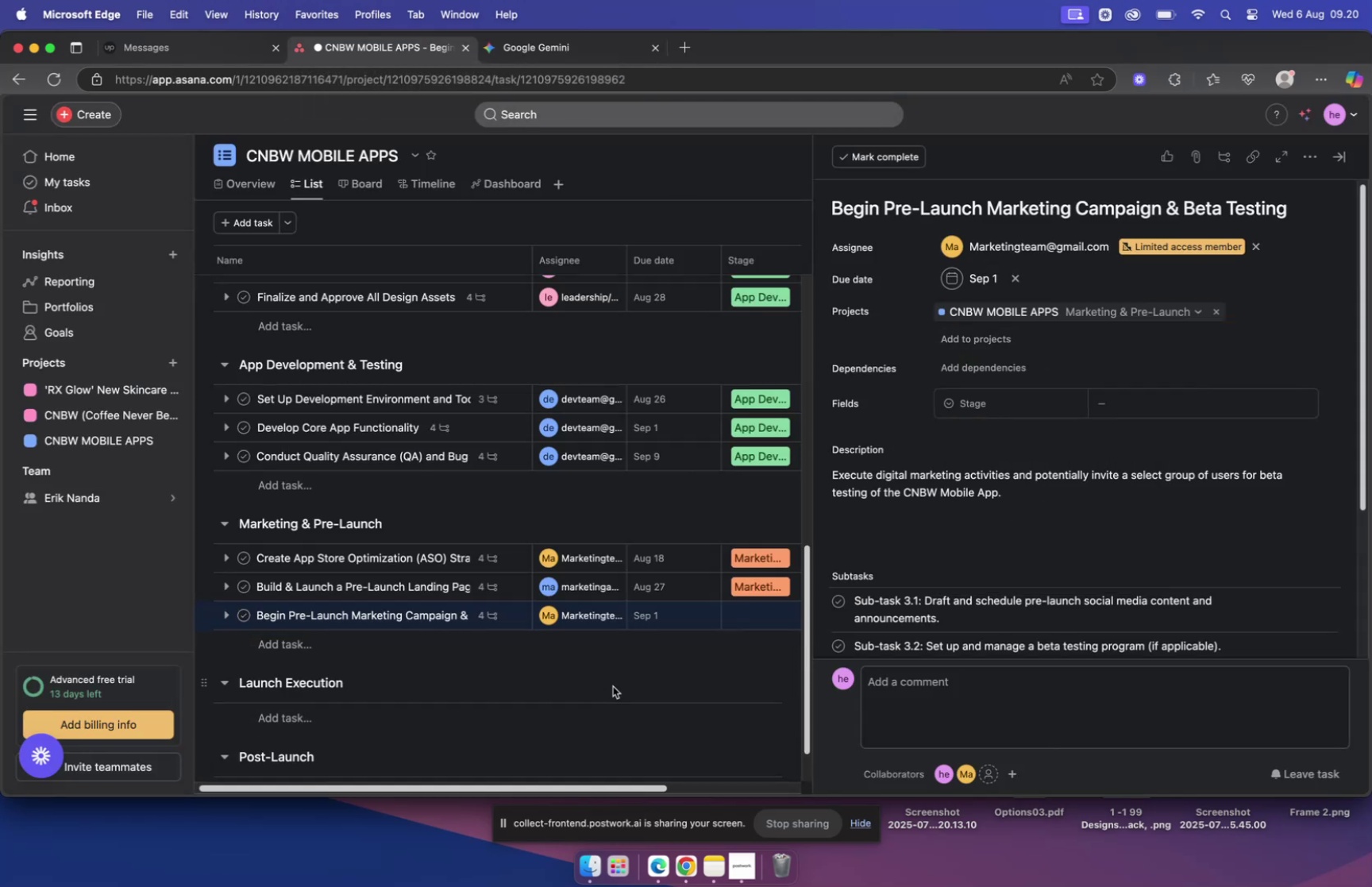 
wait(9.69)
 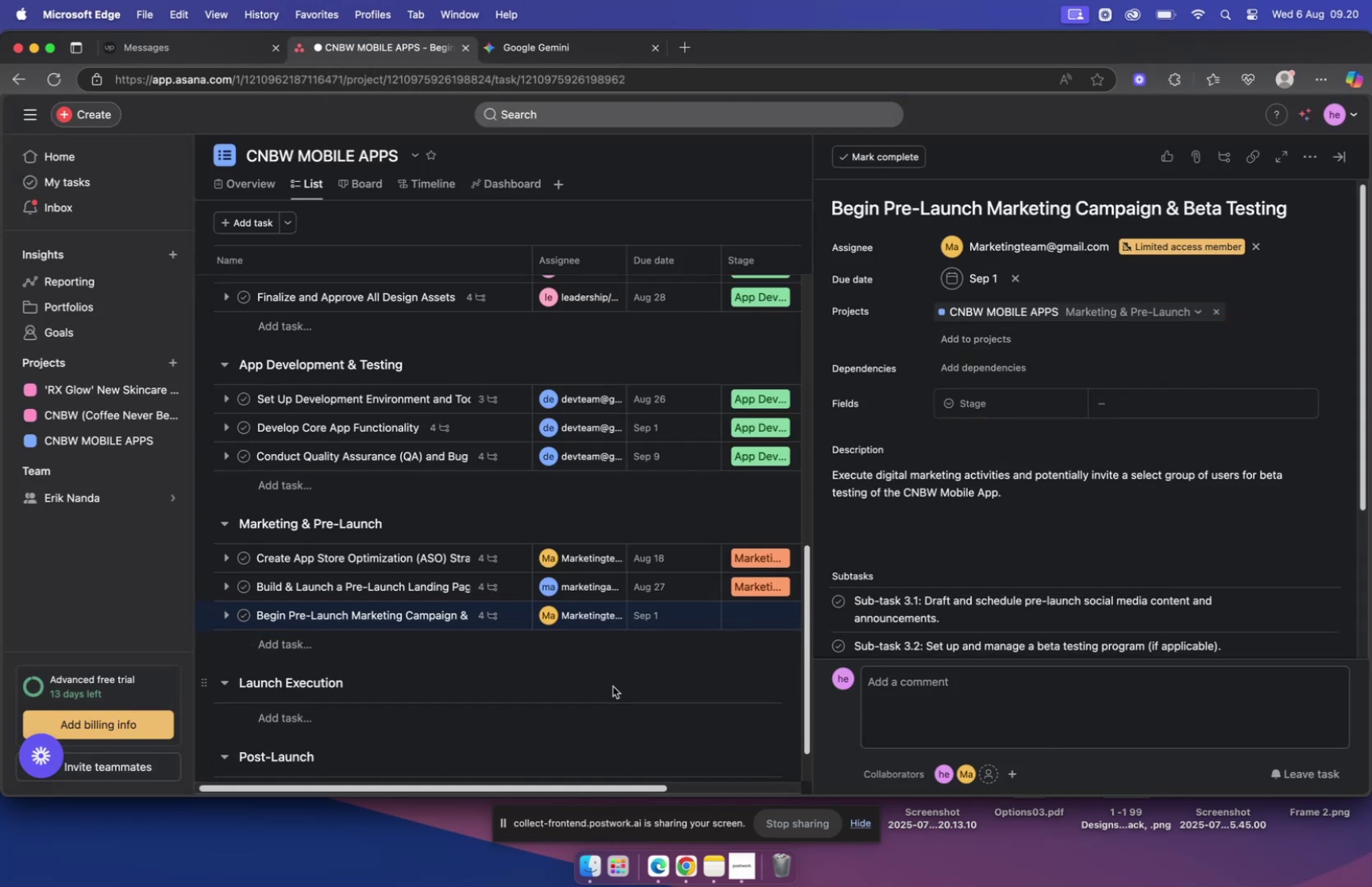 
left_click([1164, 539])
 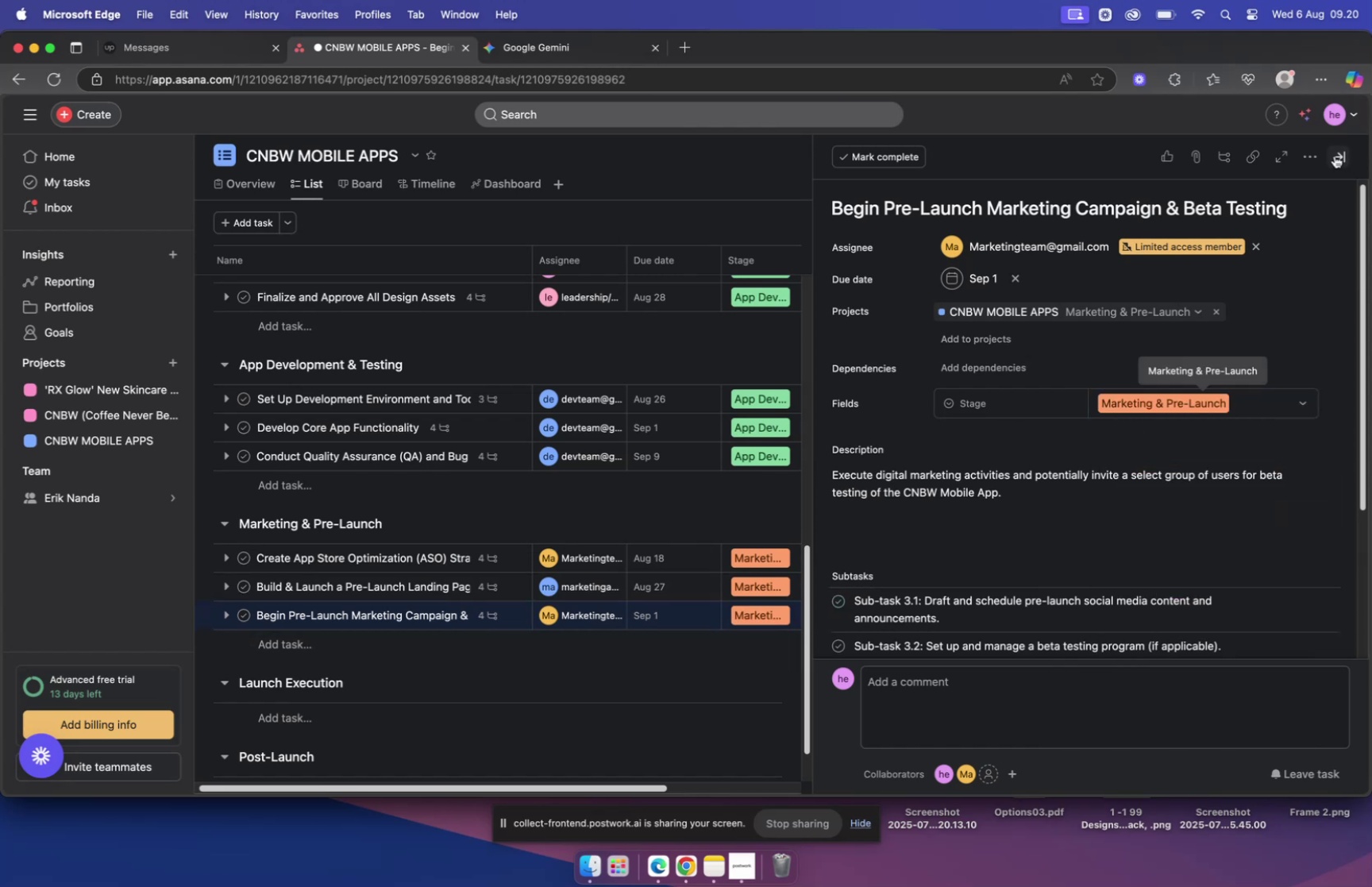 
scroll: coordinate [651, 346], scroll_direction: up, amount: 4.0
 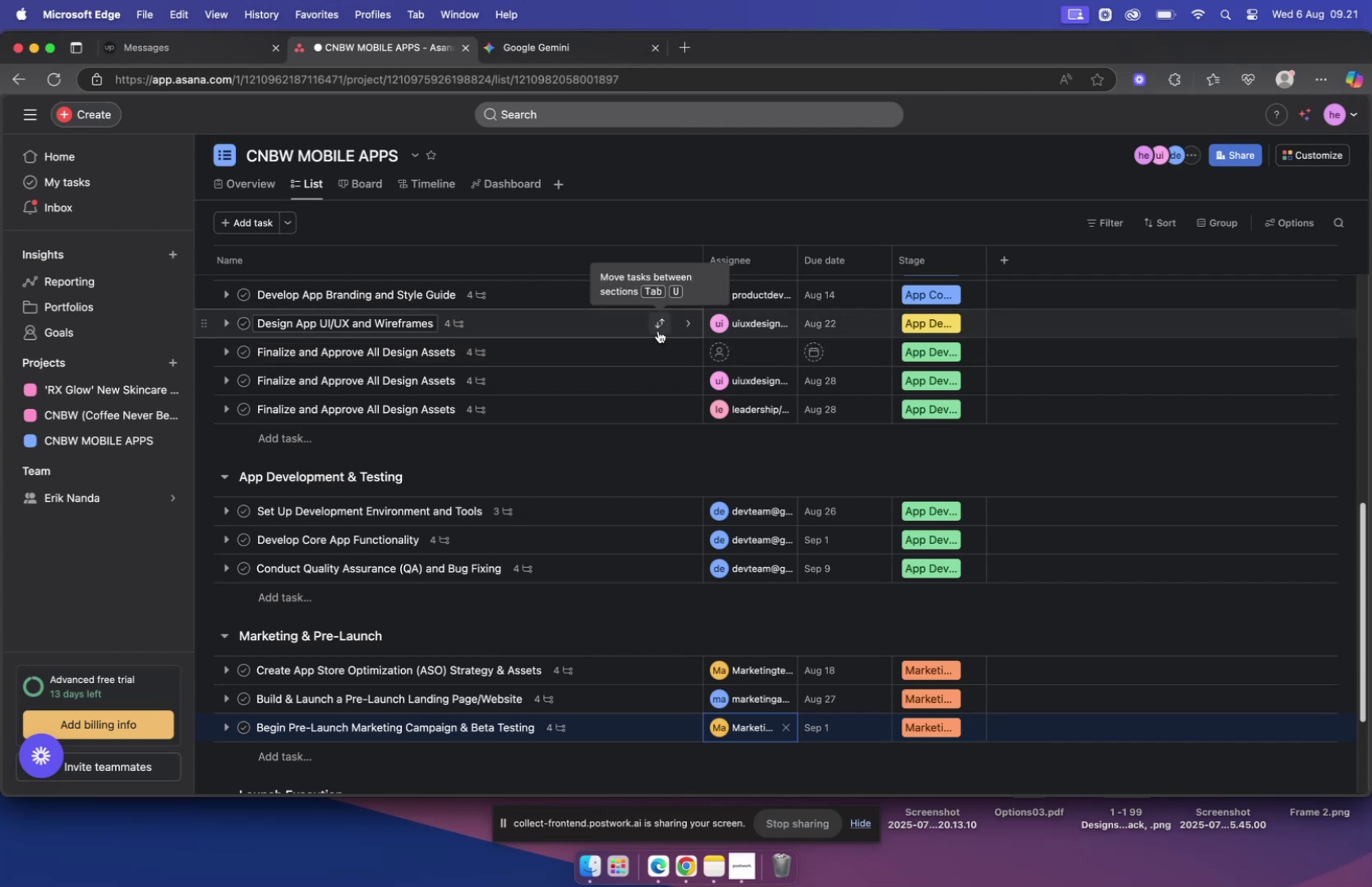 
scroll: coordinate [954, 427], scroll_direction: down, amount: 18.0
 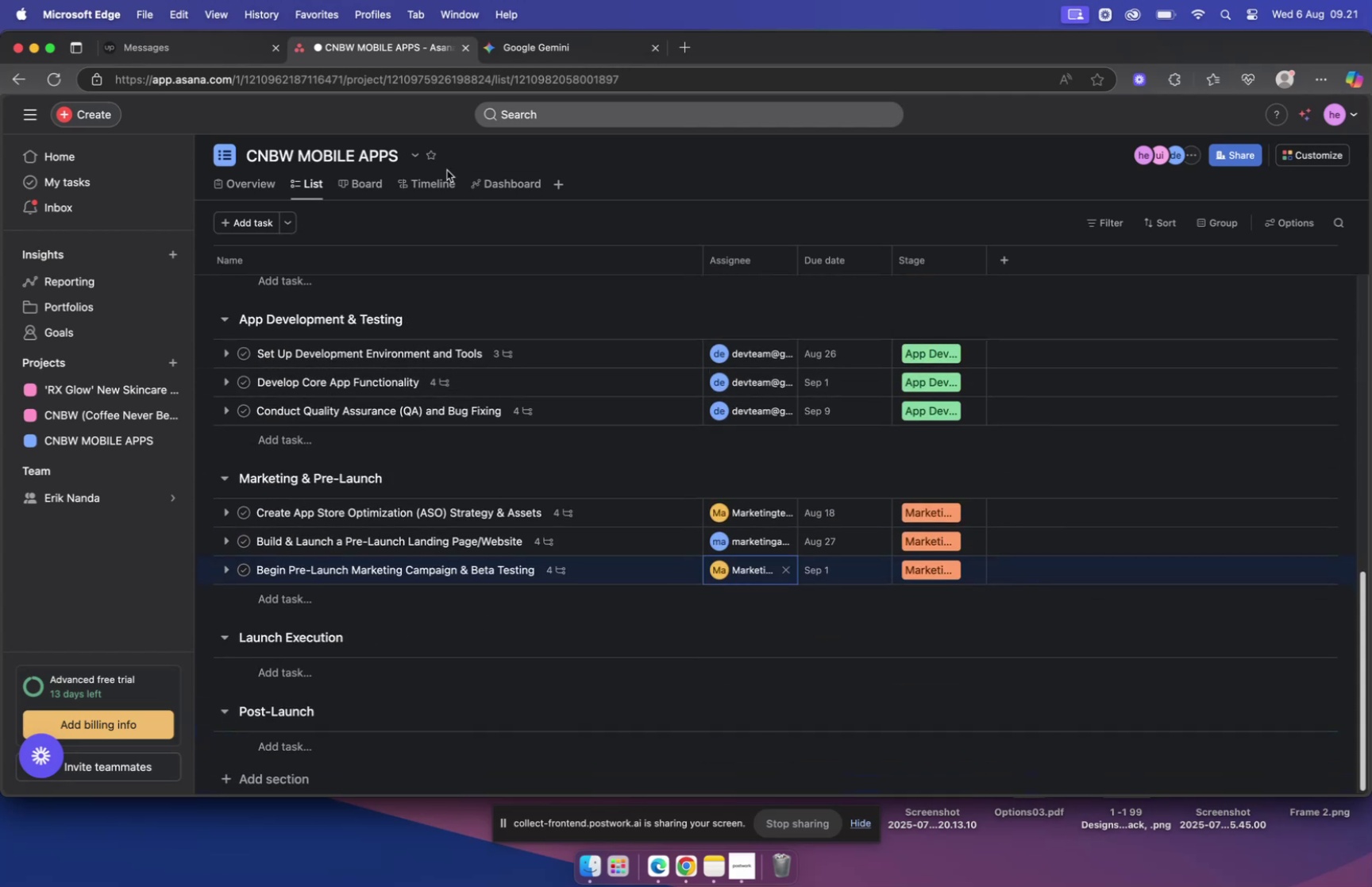 
mouse_move([370, 199])
 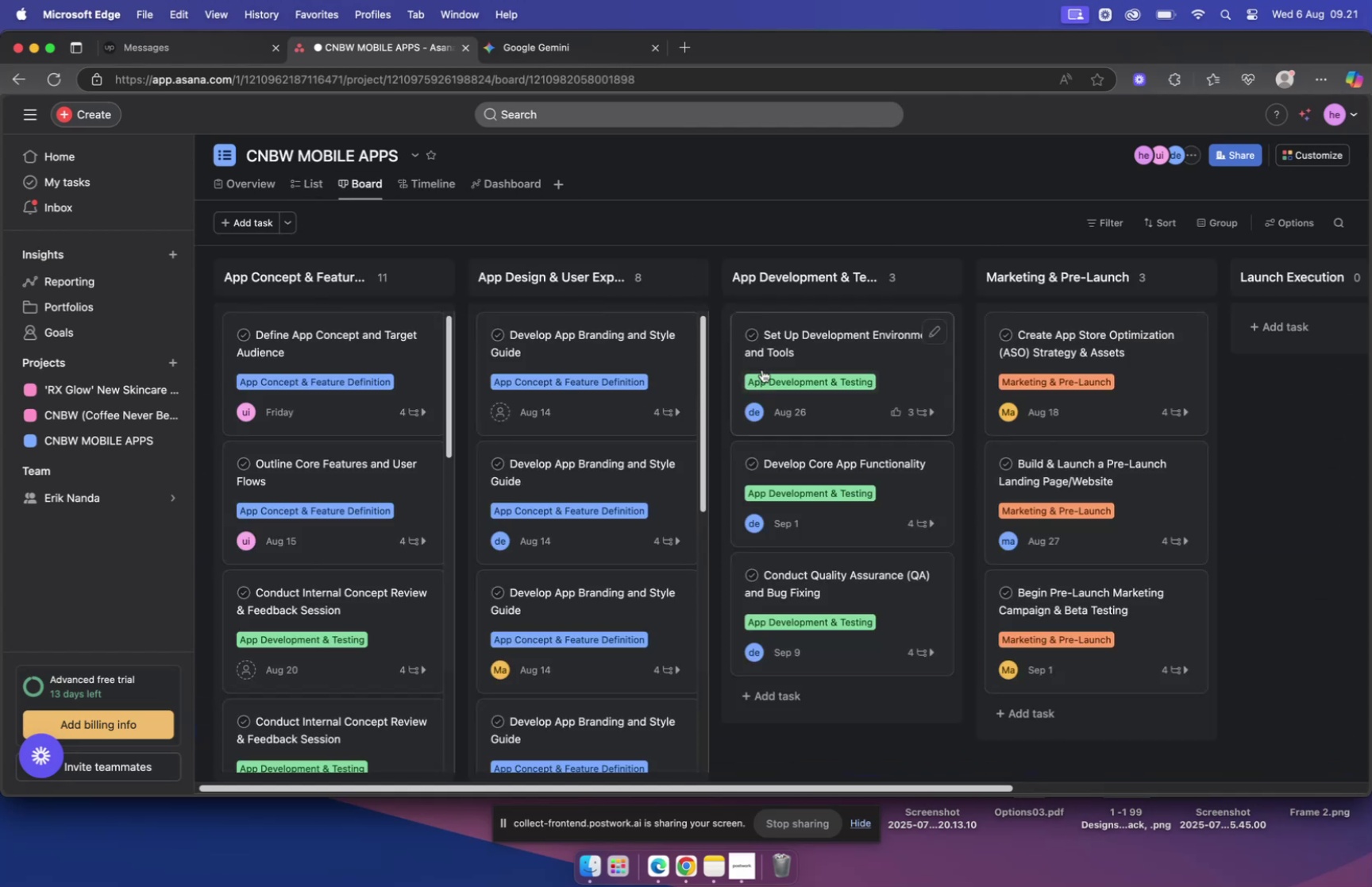 
scroll: coordinate [938, 409], scroll_direction: down, amount: 16.0
 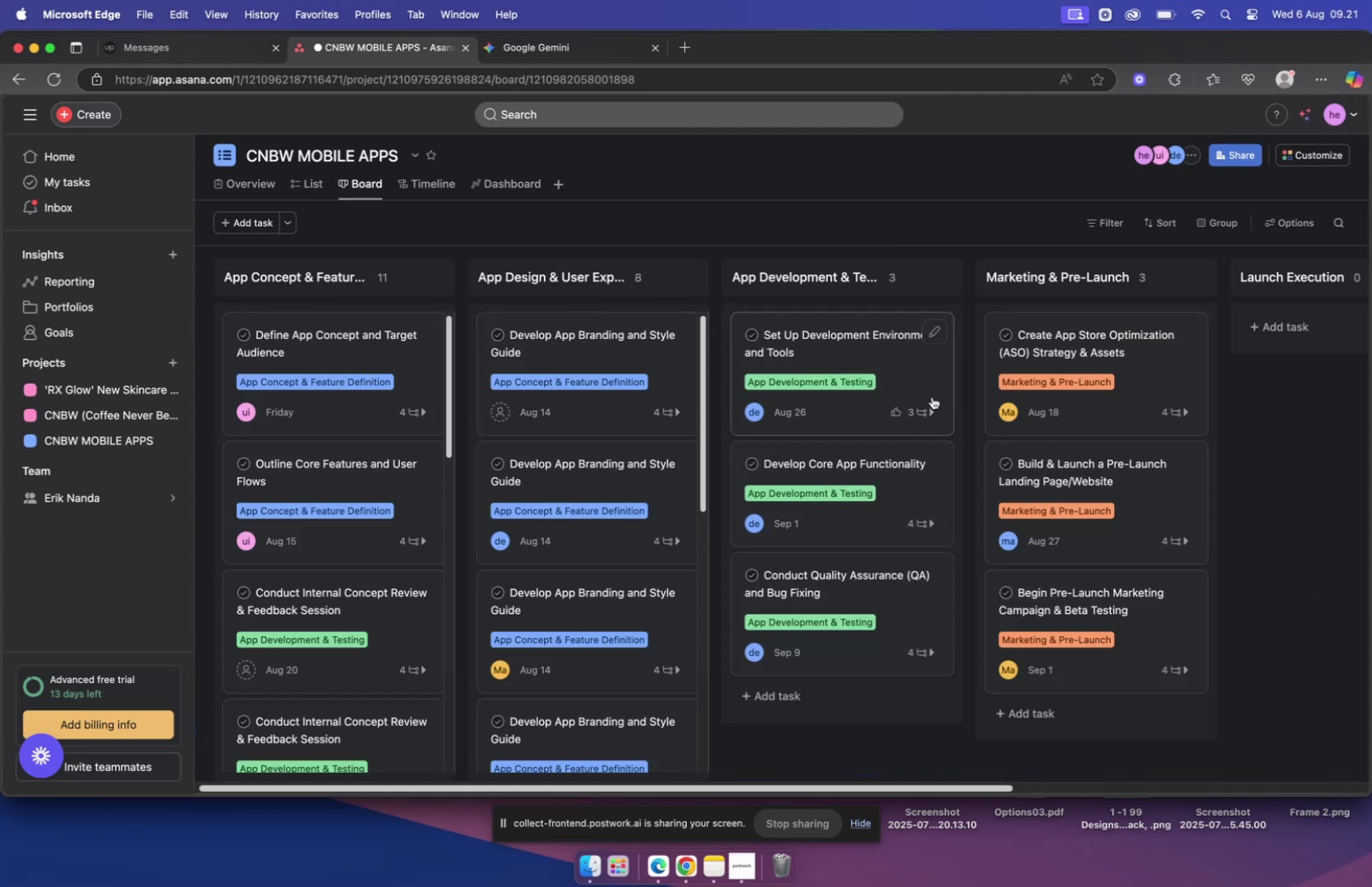 
scroll: coordinate [927, 396], scroll_direction: up, amount: 10.0
 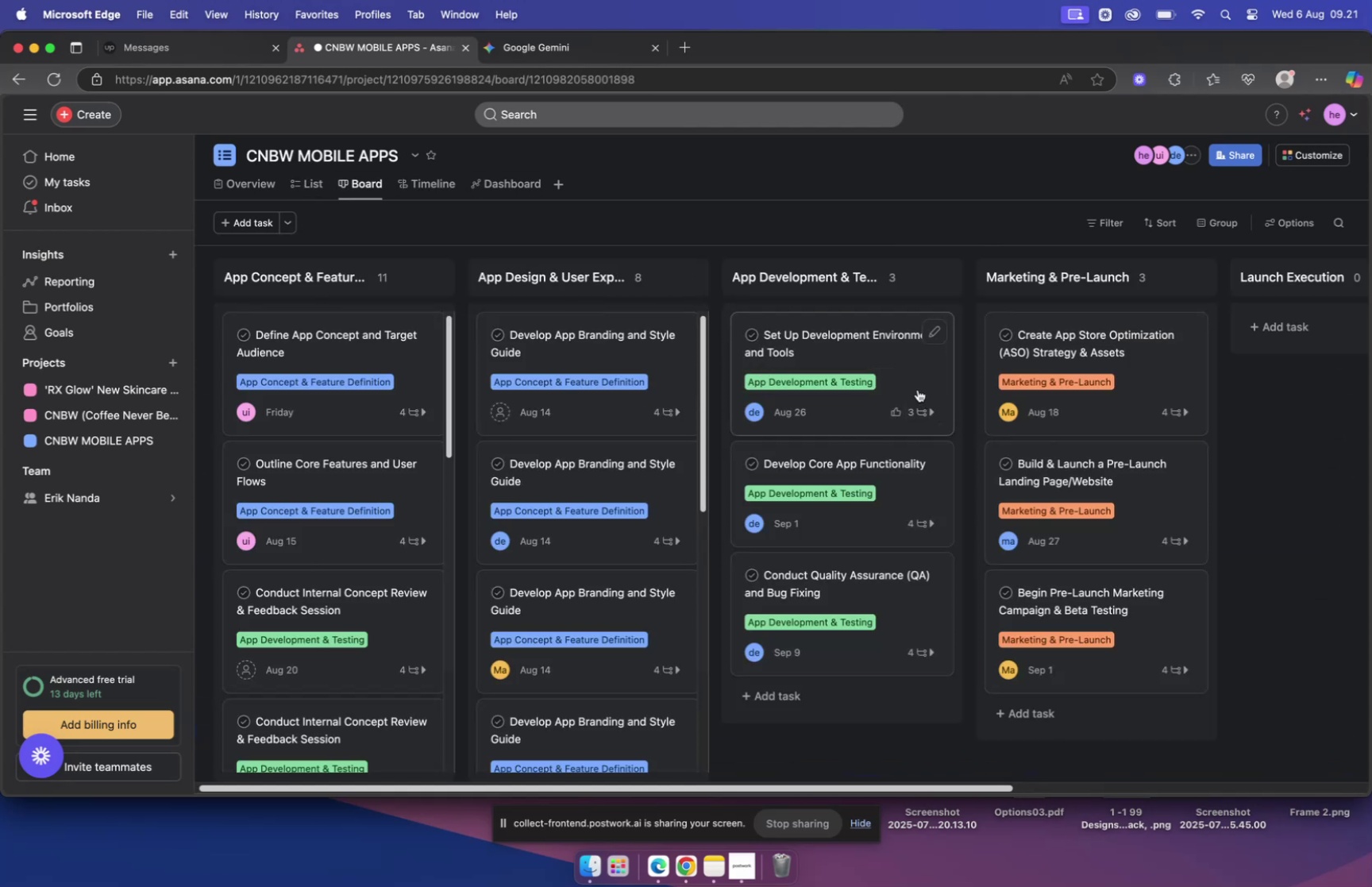 
scroll: coordinate [911, 387], scroll_direction: down, amount: 1.0
 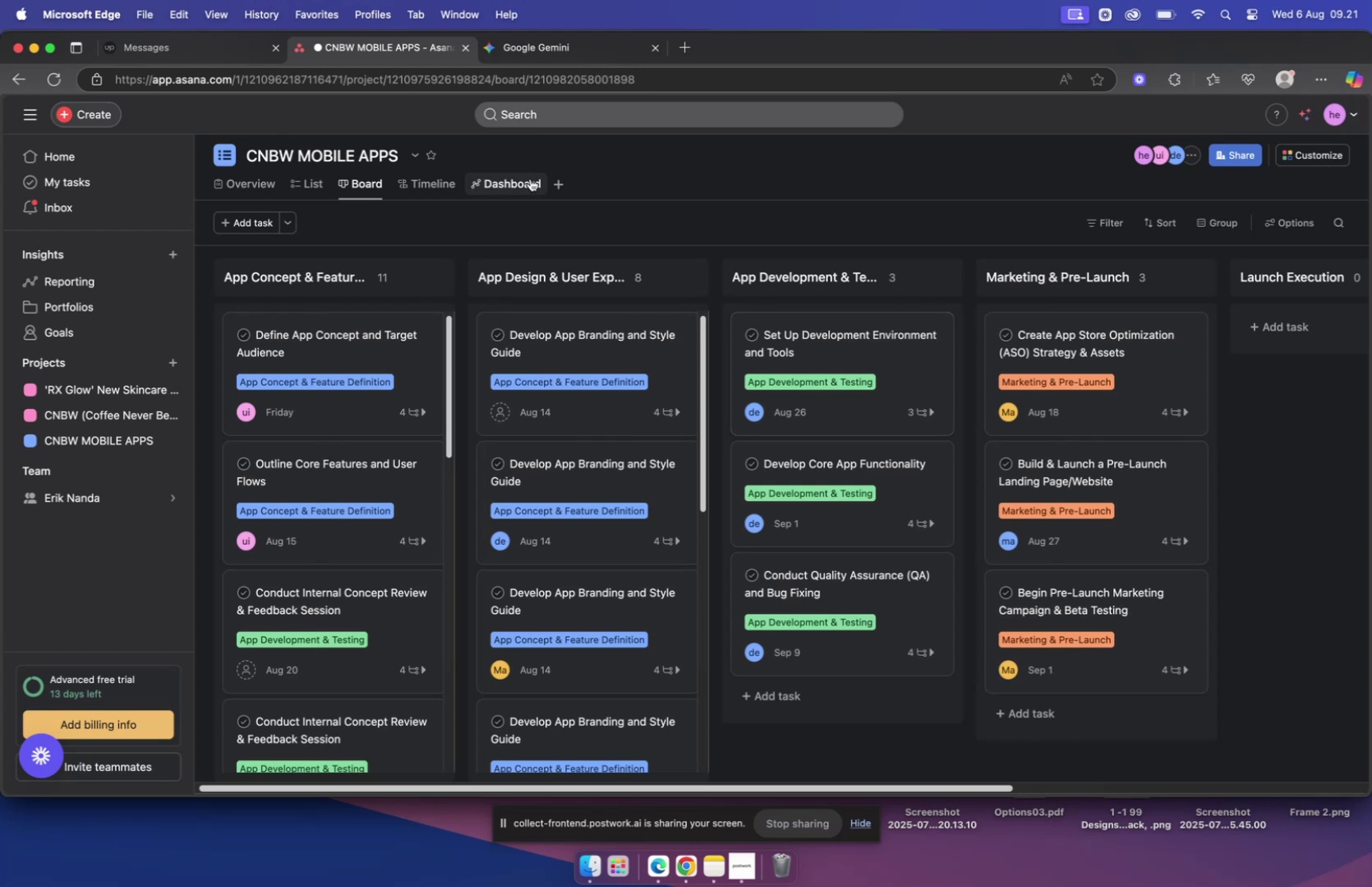 
left_click([518, 182])
 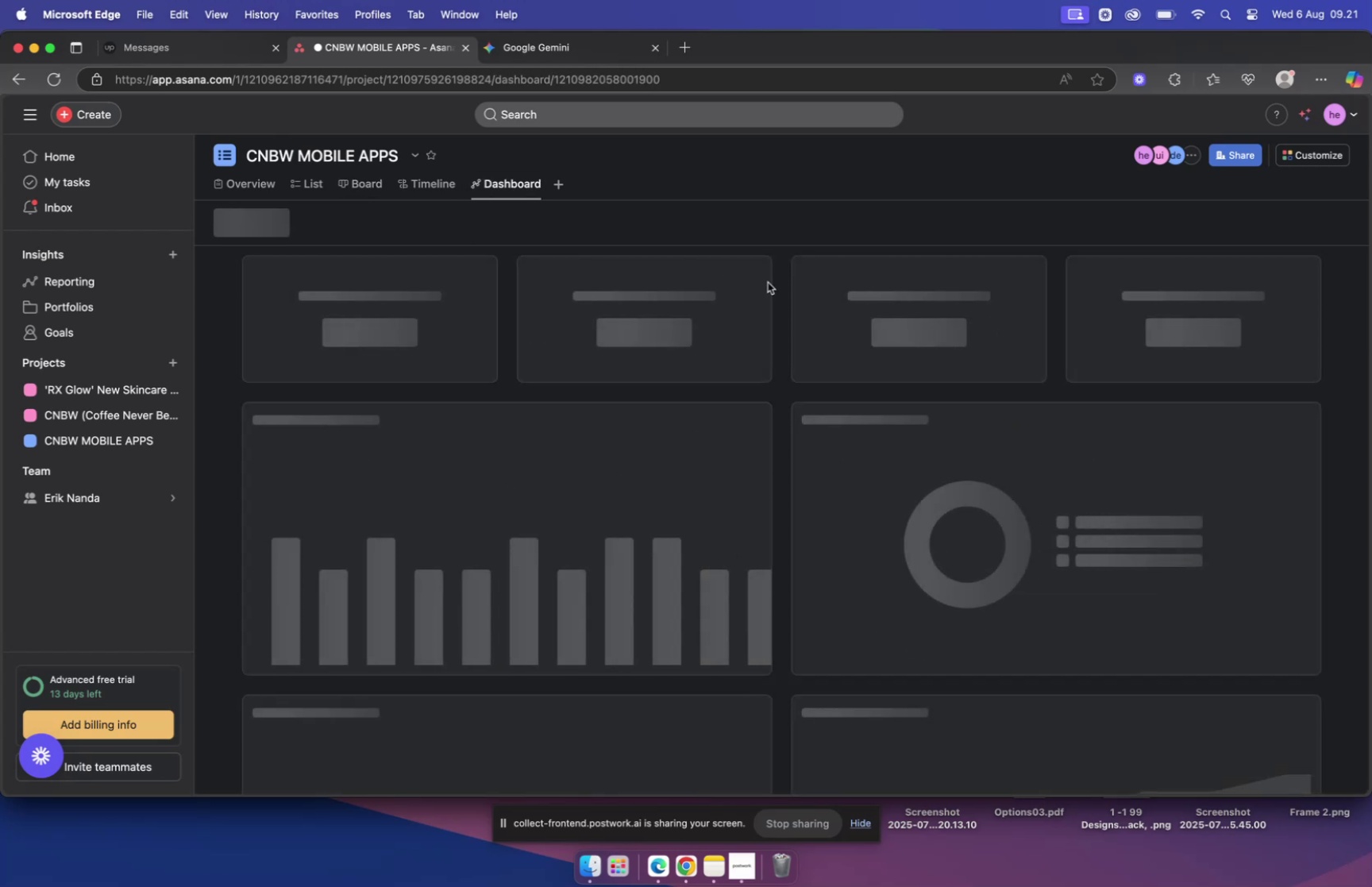 
mouse_move([782, 268])
 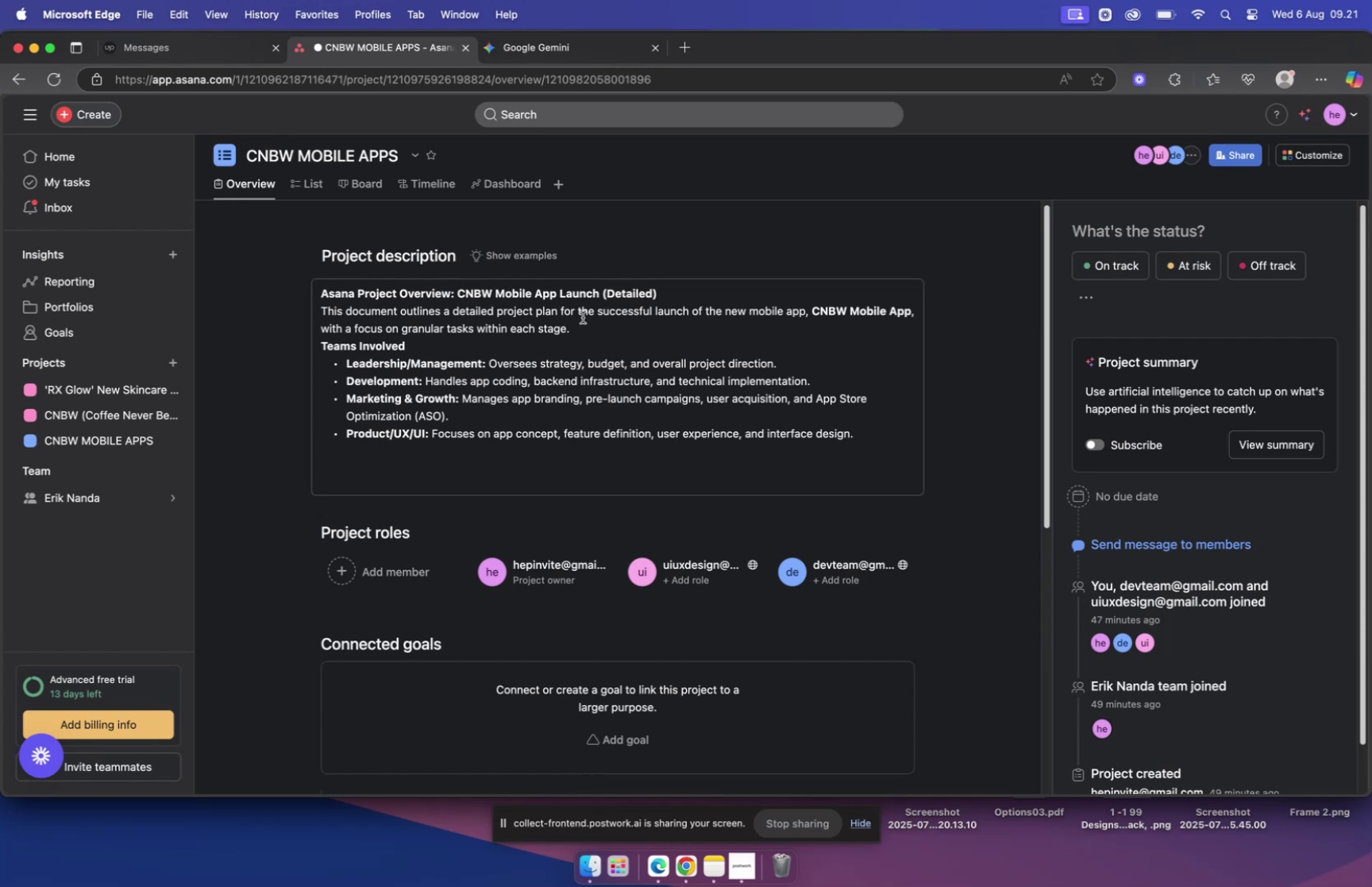 
scroll: coordinate [605, 284], scroll_direction: down, amount: 5.0
 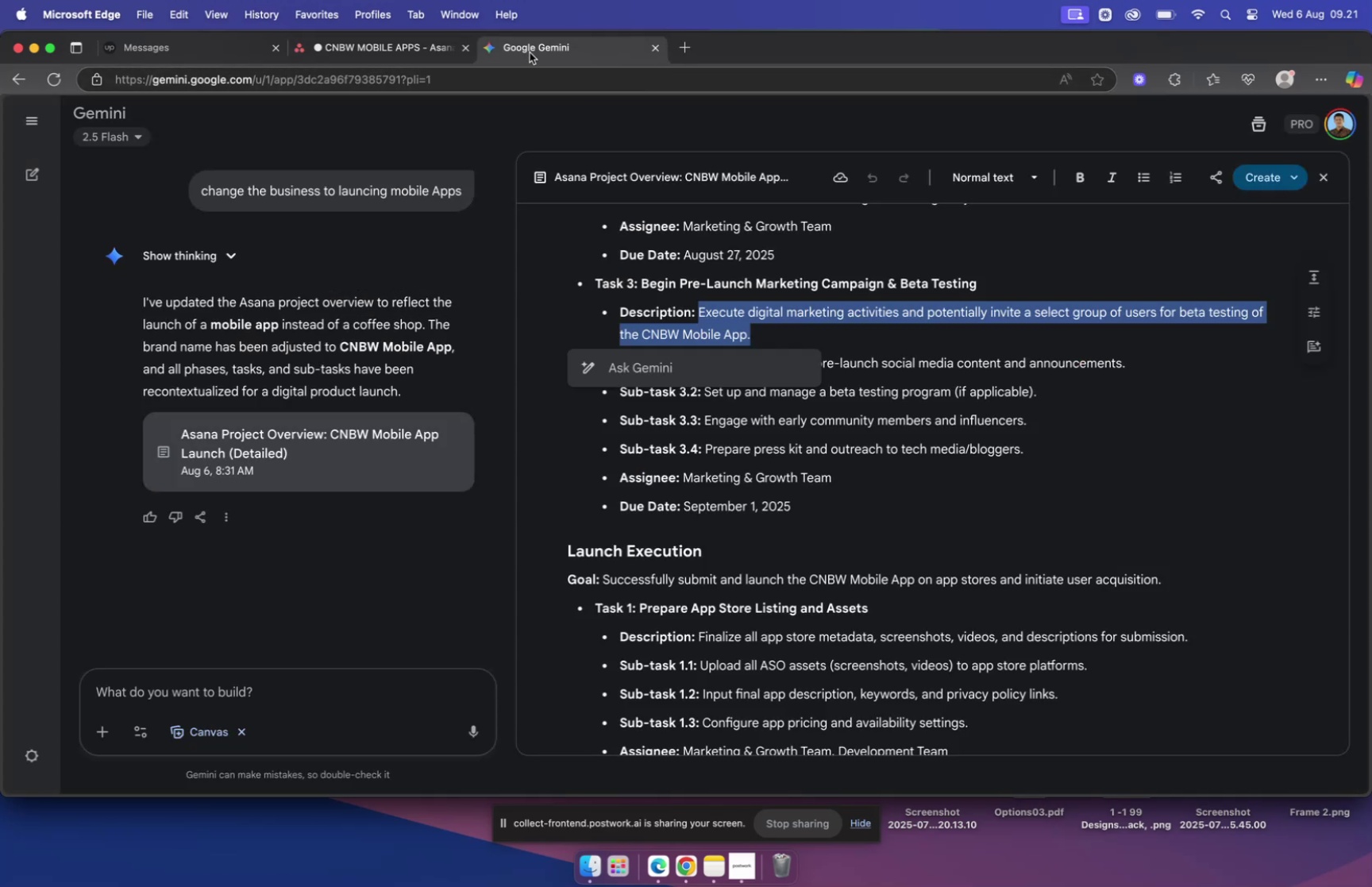 
wait(5.26)
 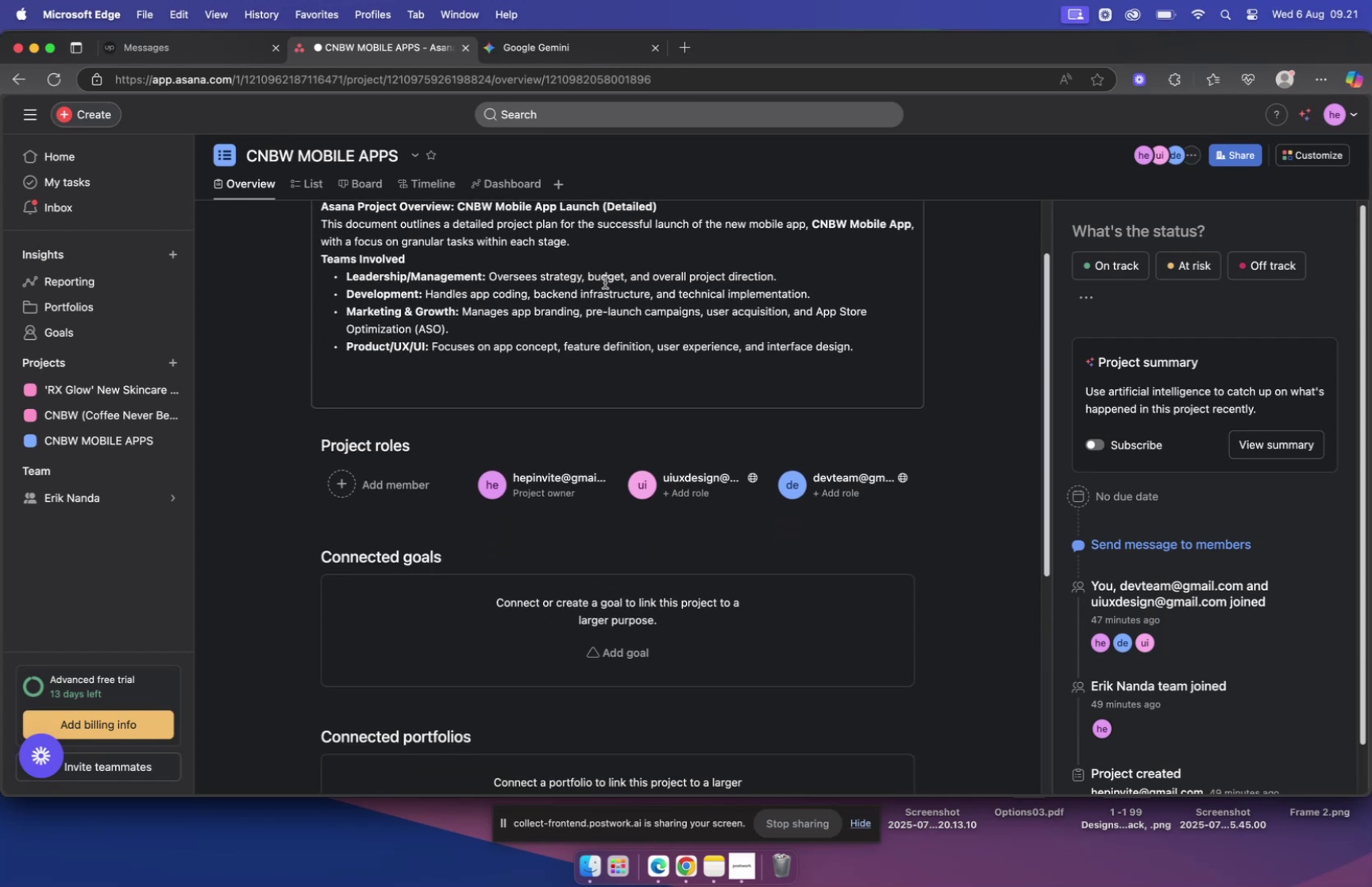 
left_click([726, 422])
 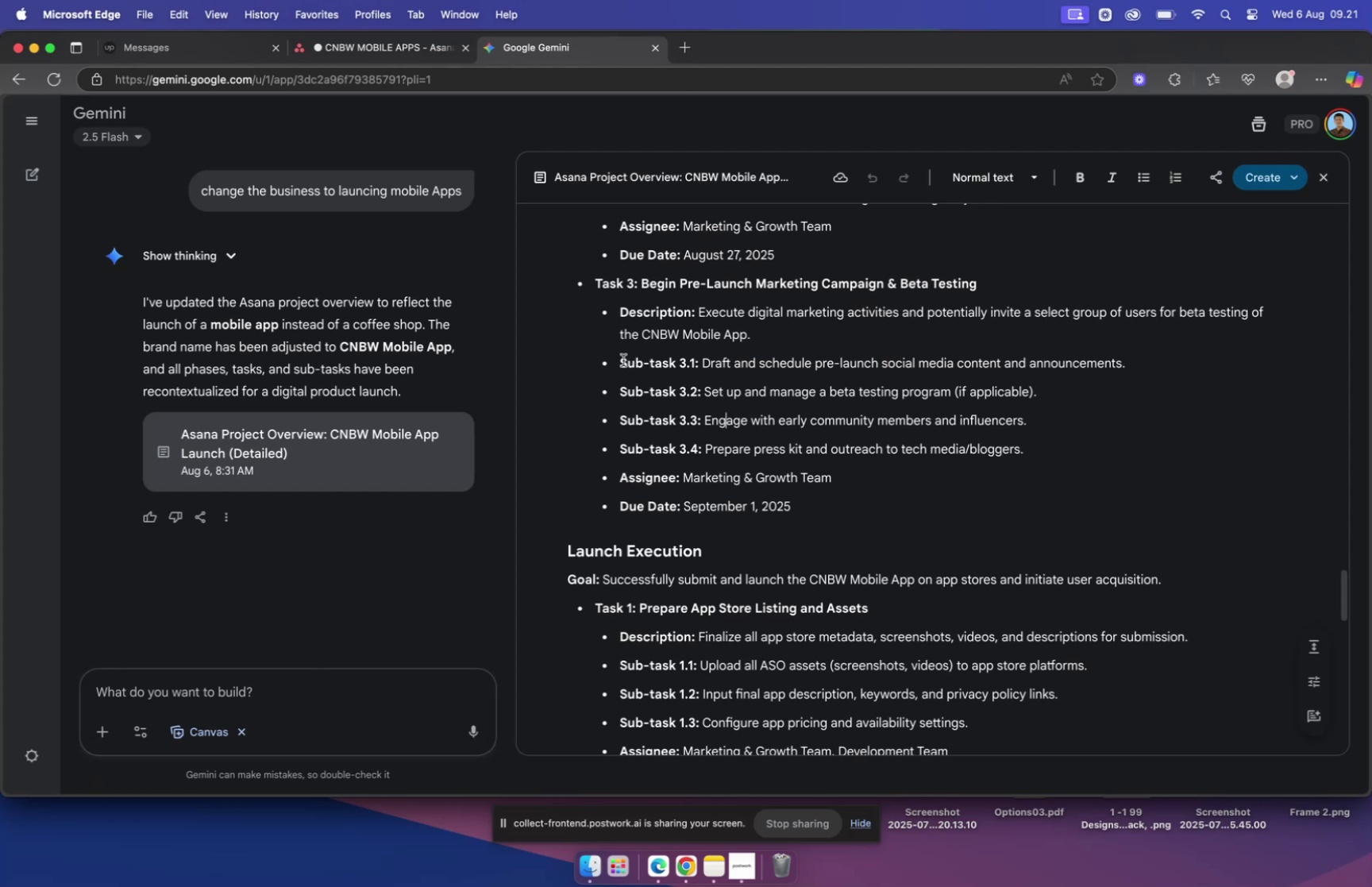 
left_click_drag(start_coordinate=[624, 361], to_coordinate=[1072, 445])
 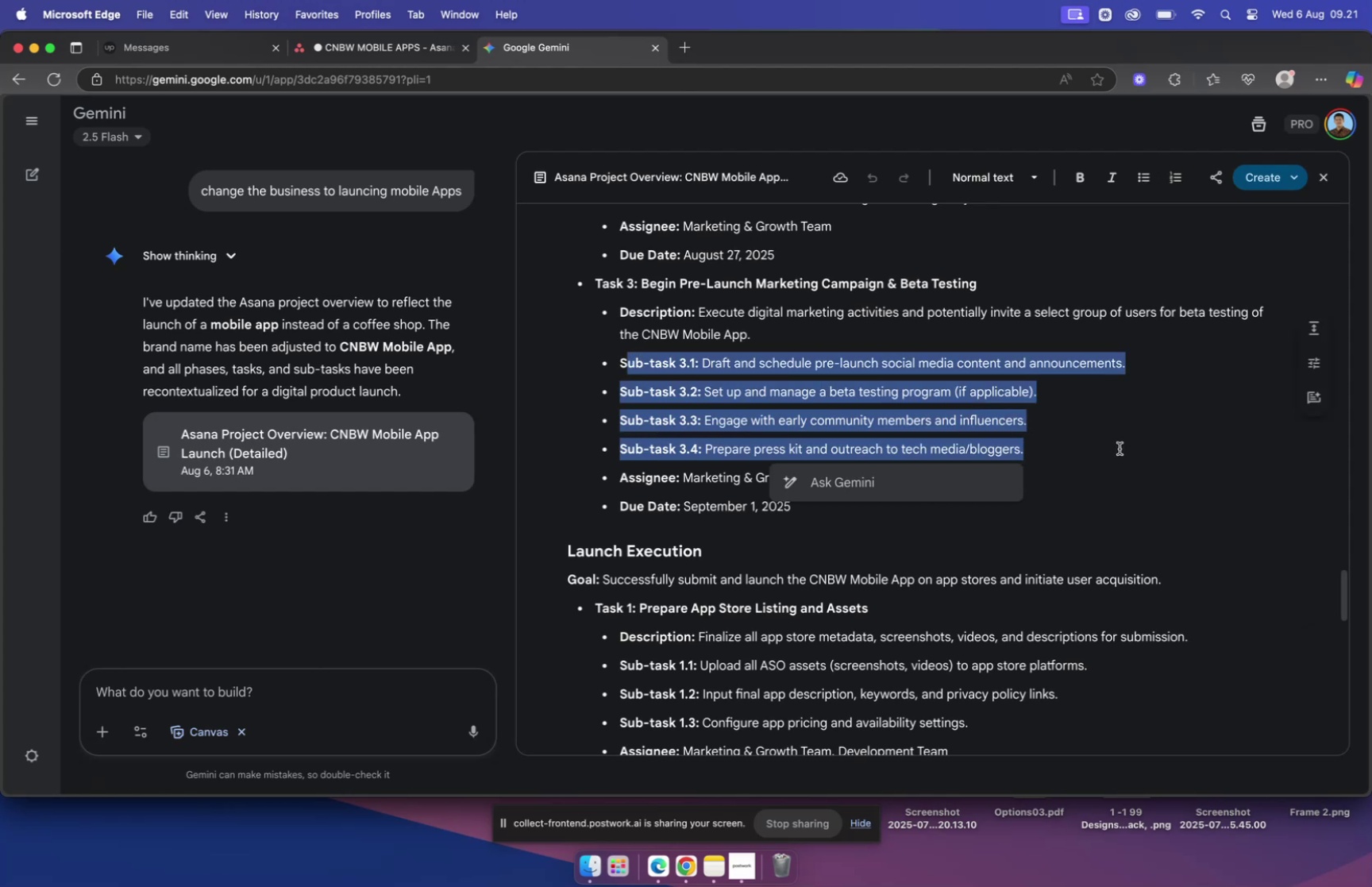 
key(Meta+C)
 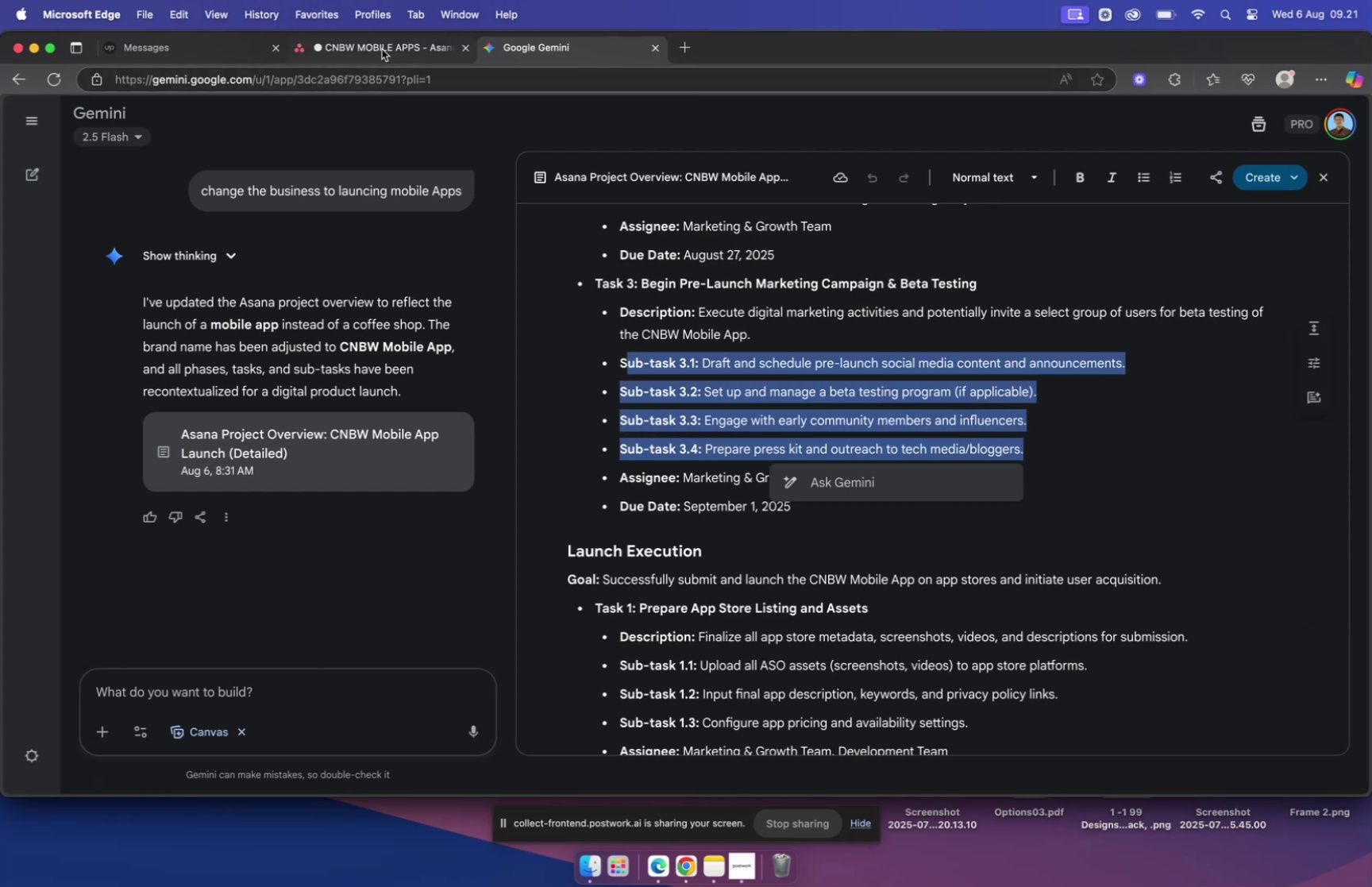 
left_click([382, 48])
 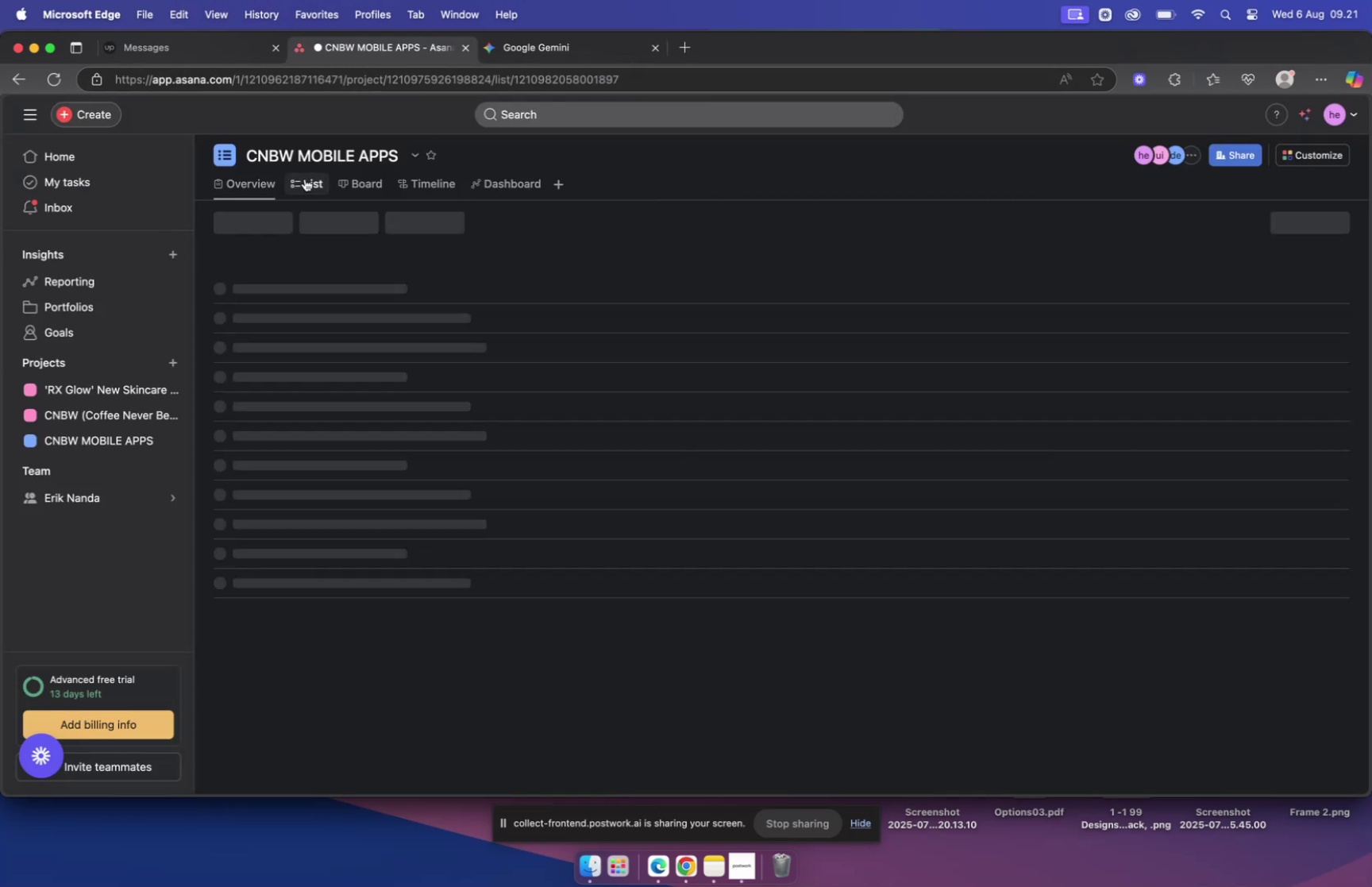 
scroll: coordinate [568, 502], scroll_direction: down, amount: 34.0
 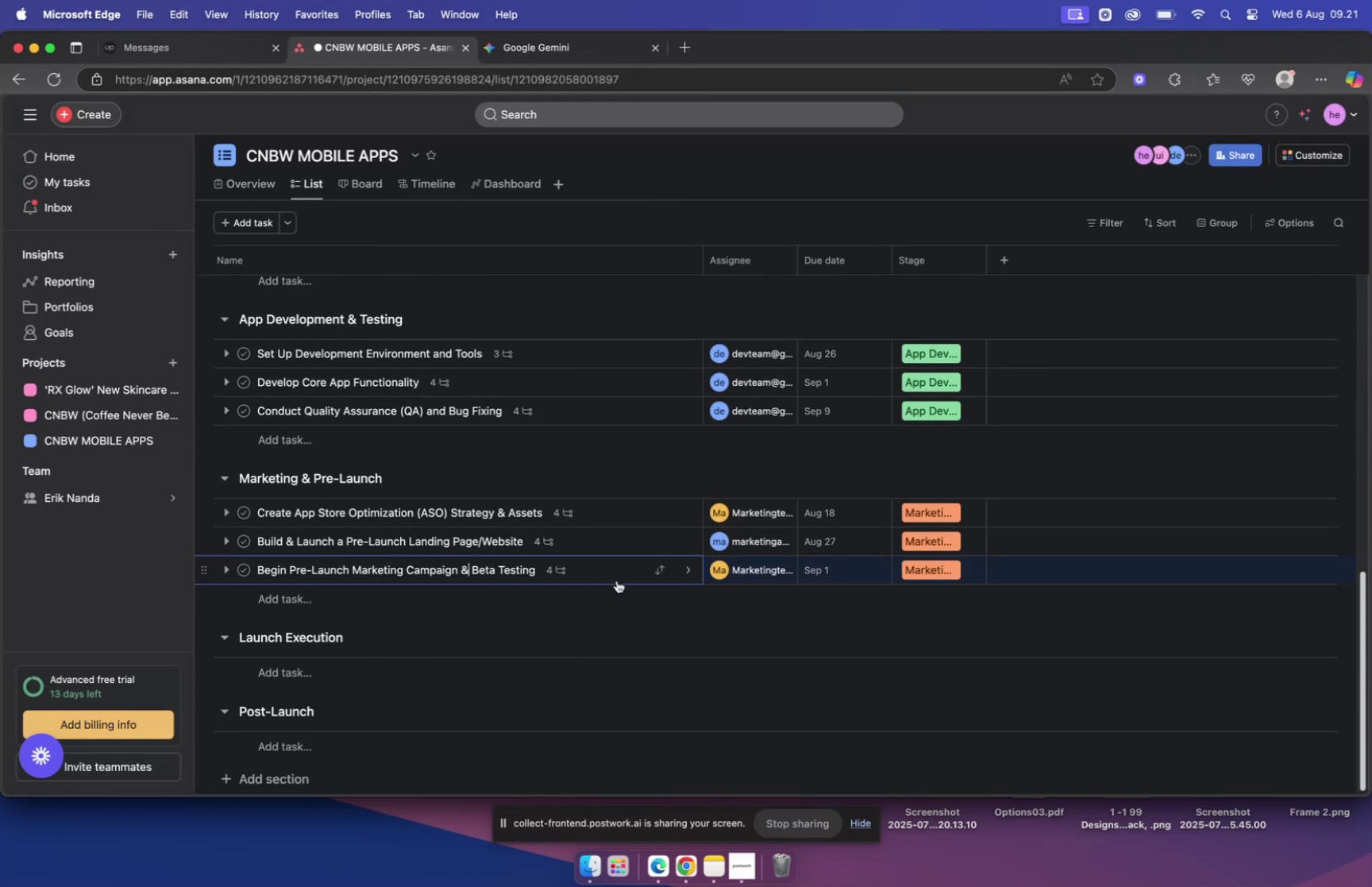 
left_click([612, 571])
 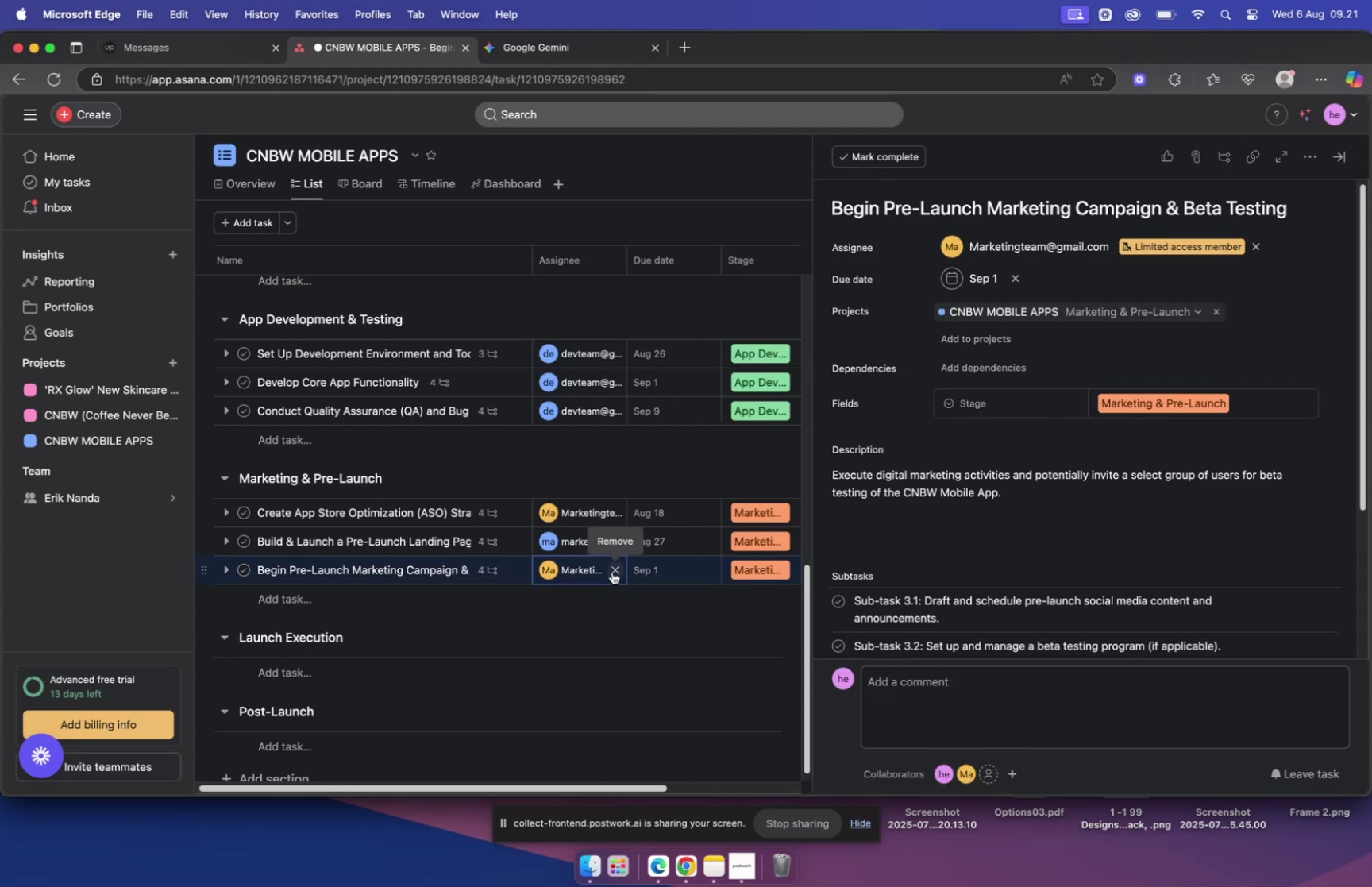 
wait(13.82)
 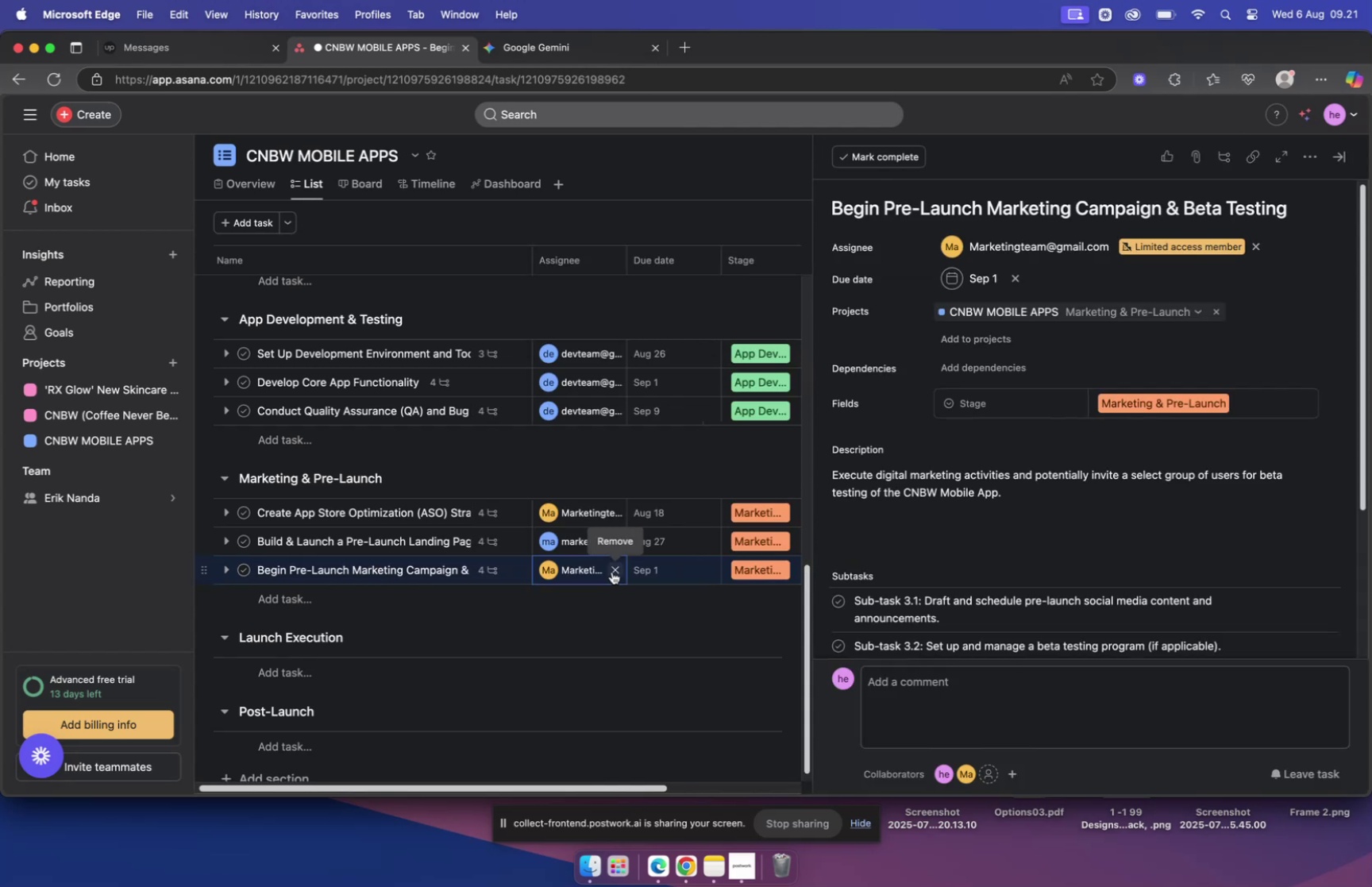 
scroll: coordinate [964, 553], scroll_direction: down, amount: 7.0
 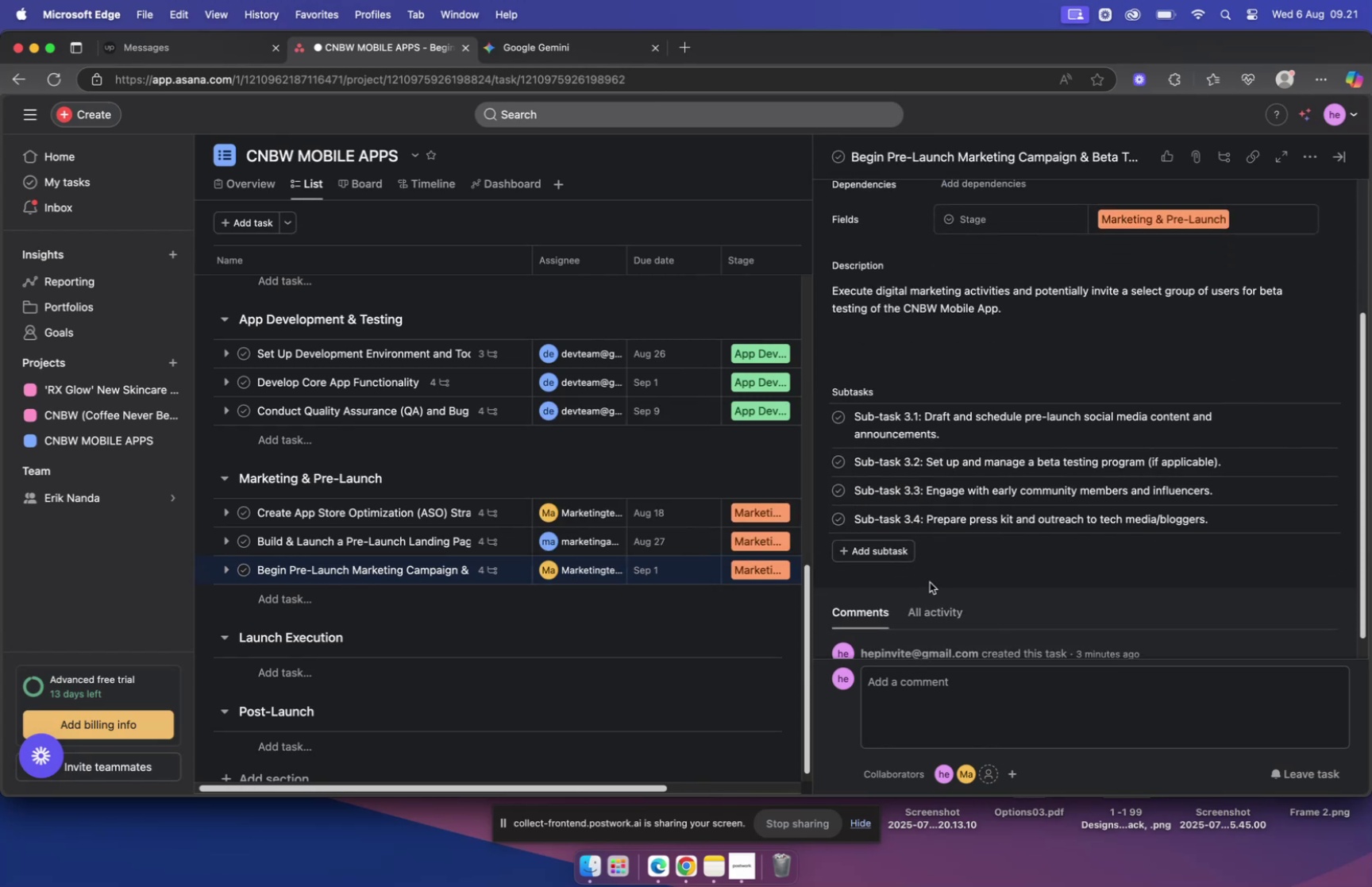 
mouse_move([548, 48])
 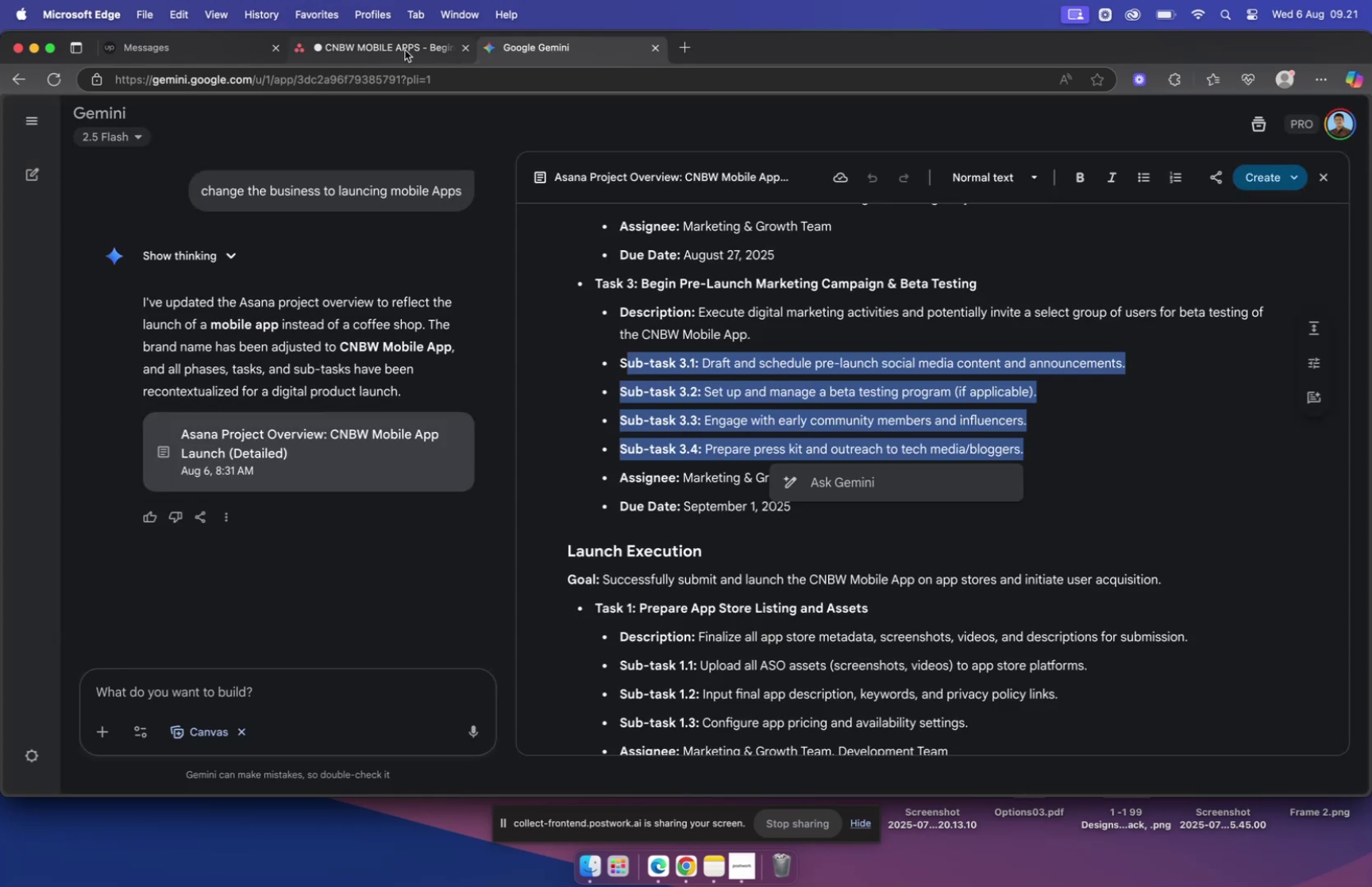 
left_click([404, 50])
 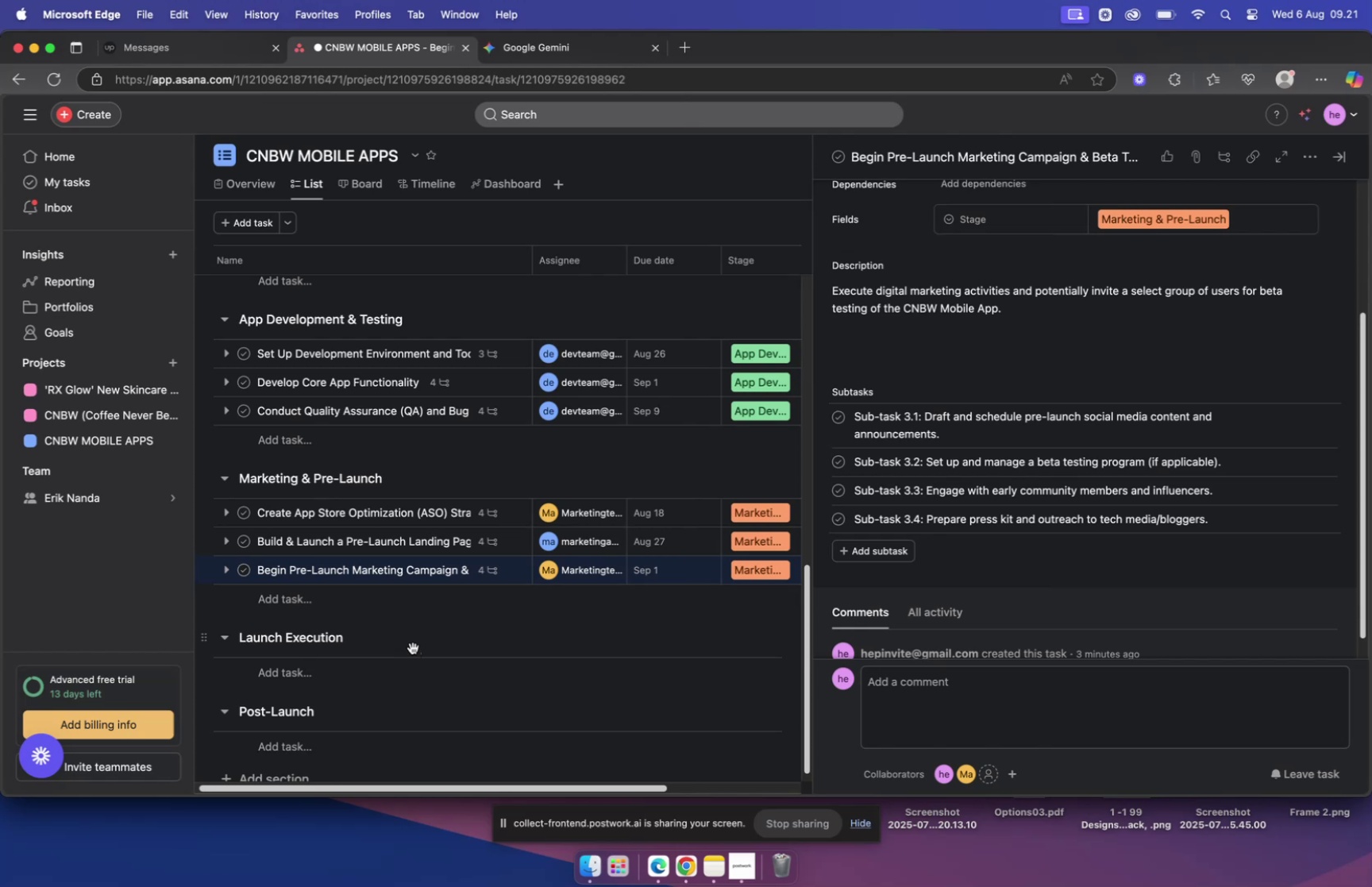 
left_click([342, 679])
 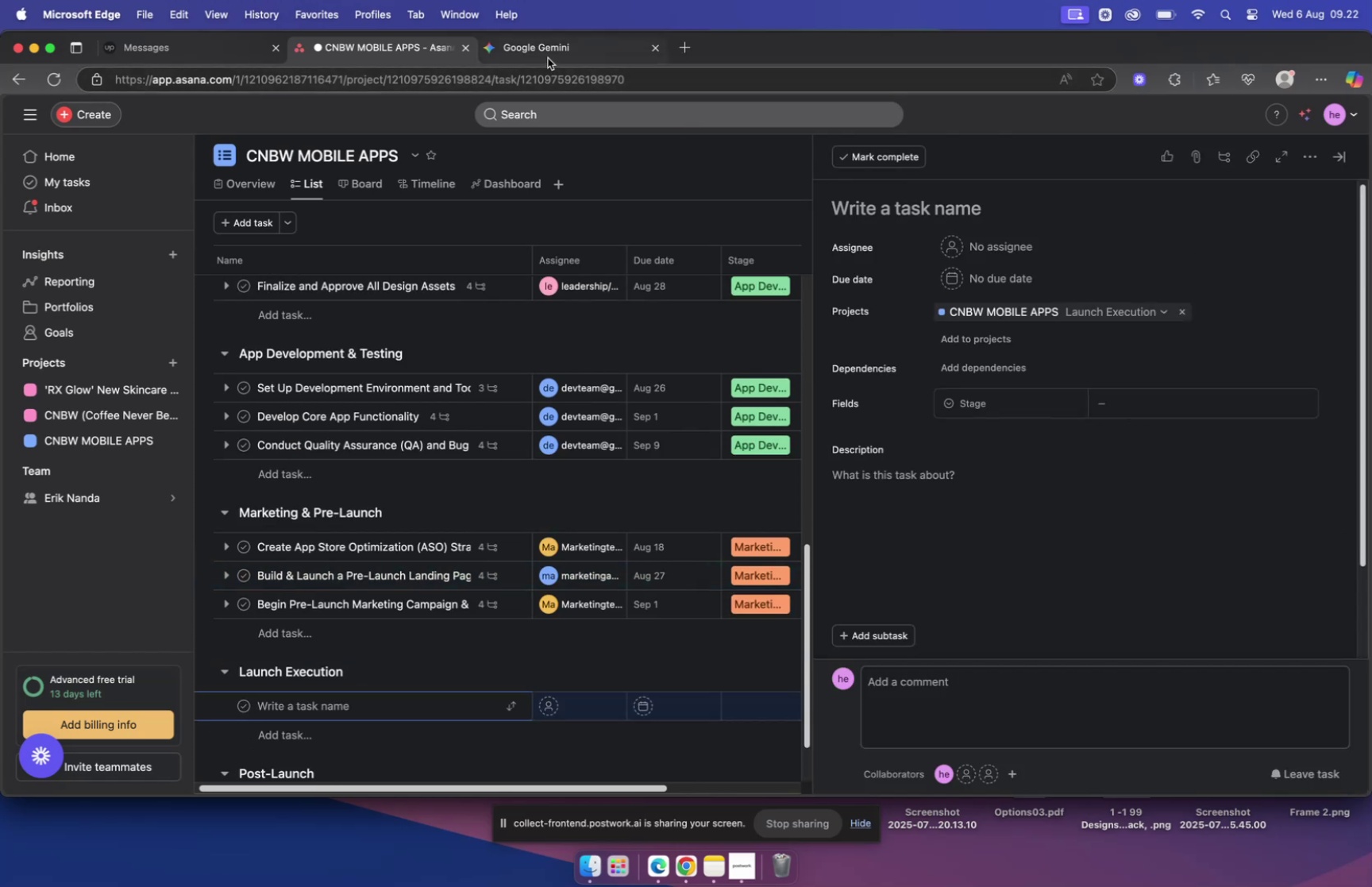 
left_click([552, 48])
 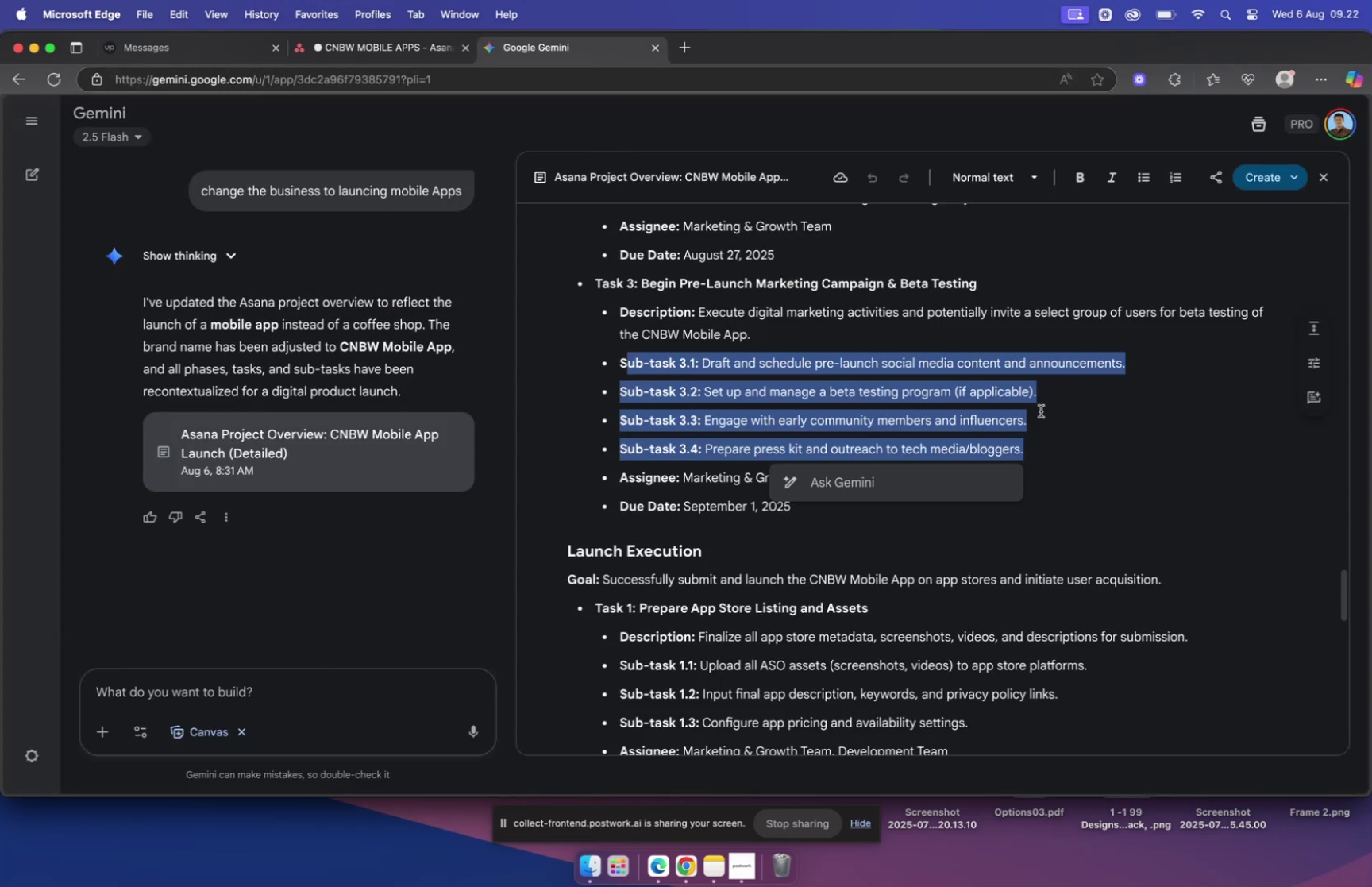 
scroll: coordinate [1127, 403], scroll_direction: down, amount: 5.0
 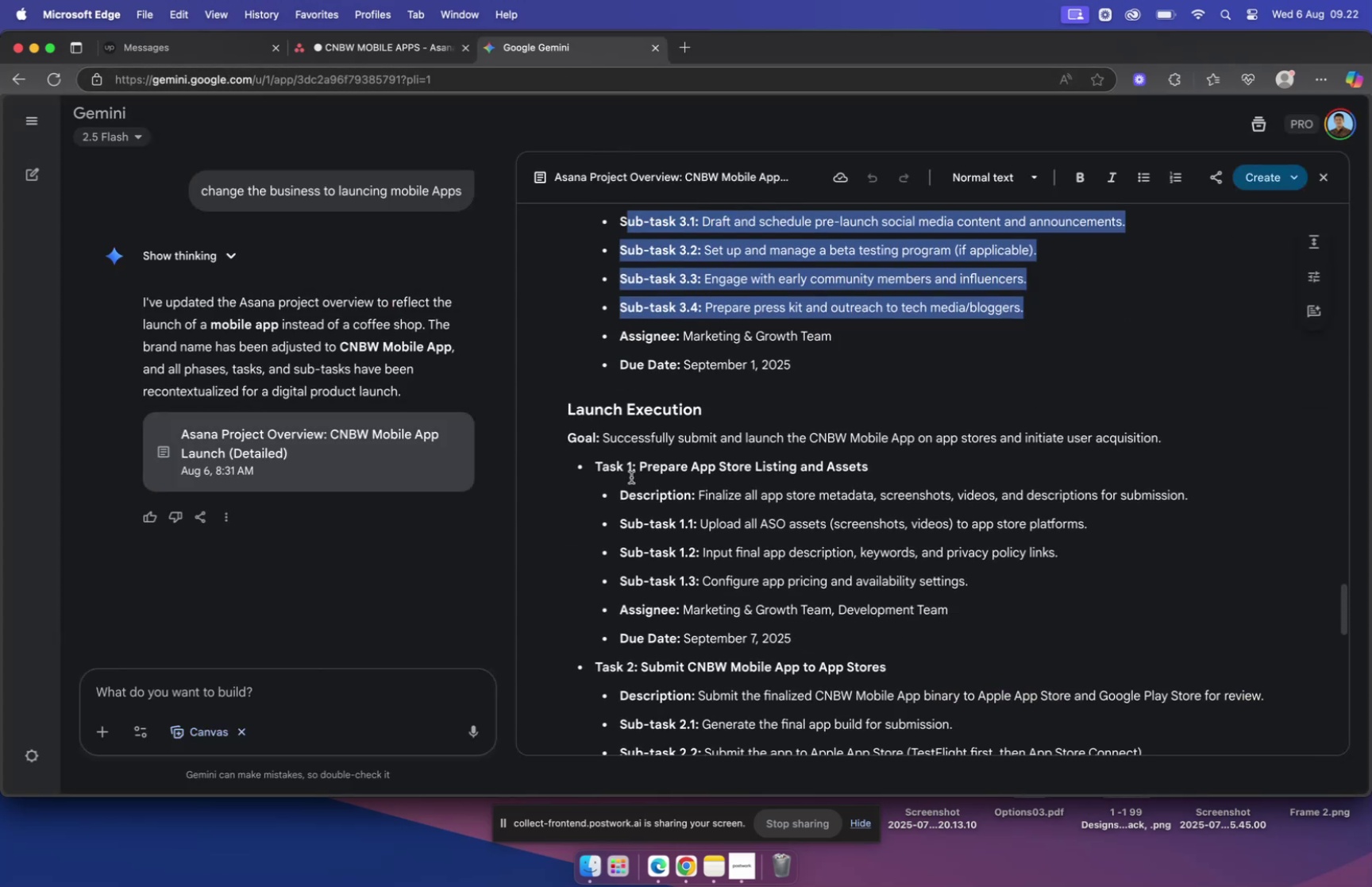 
left_click_drag(start_coordinate=[639, 466], to_coordinate=[898, 459])
 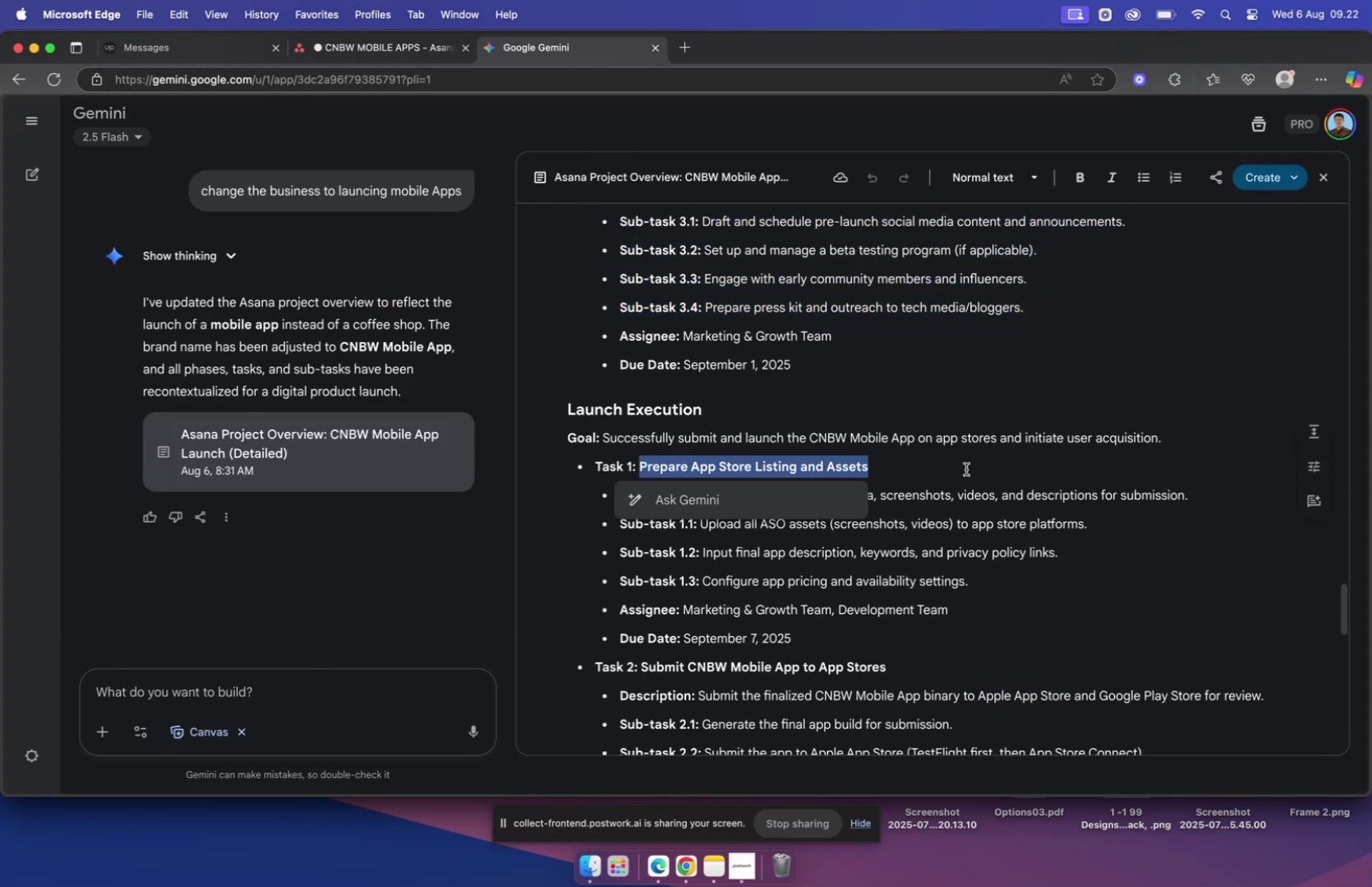 
key(Meta+C)
 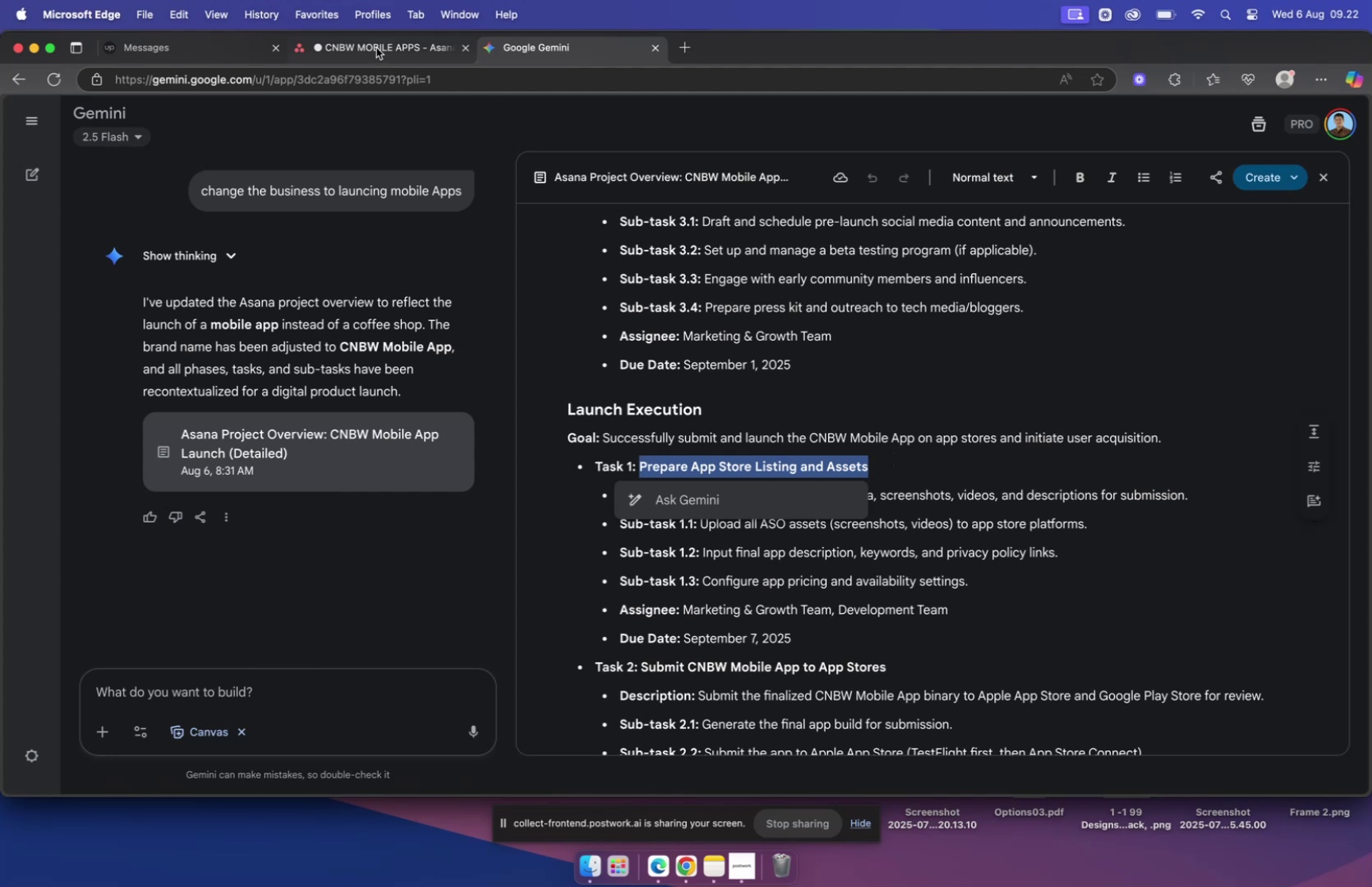 
left_click([376, 46])
 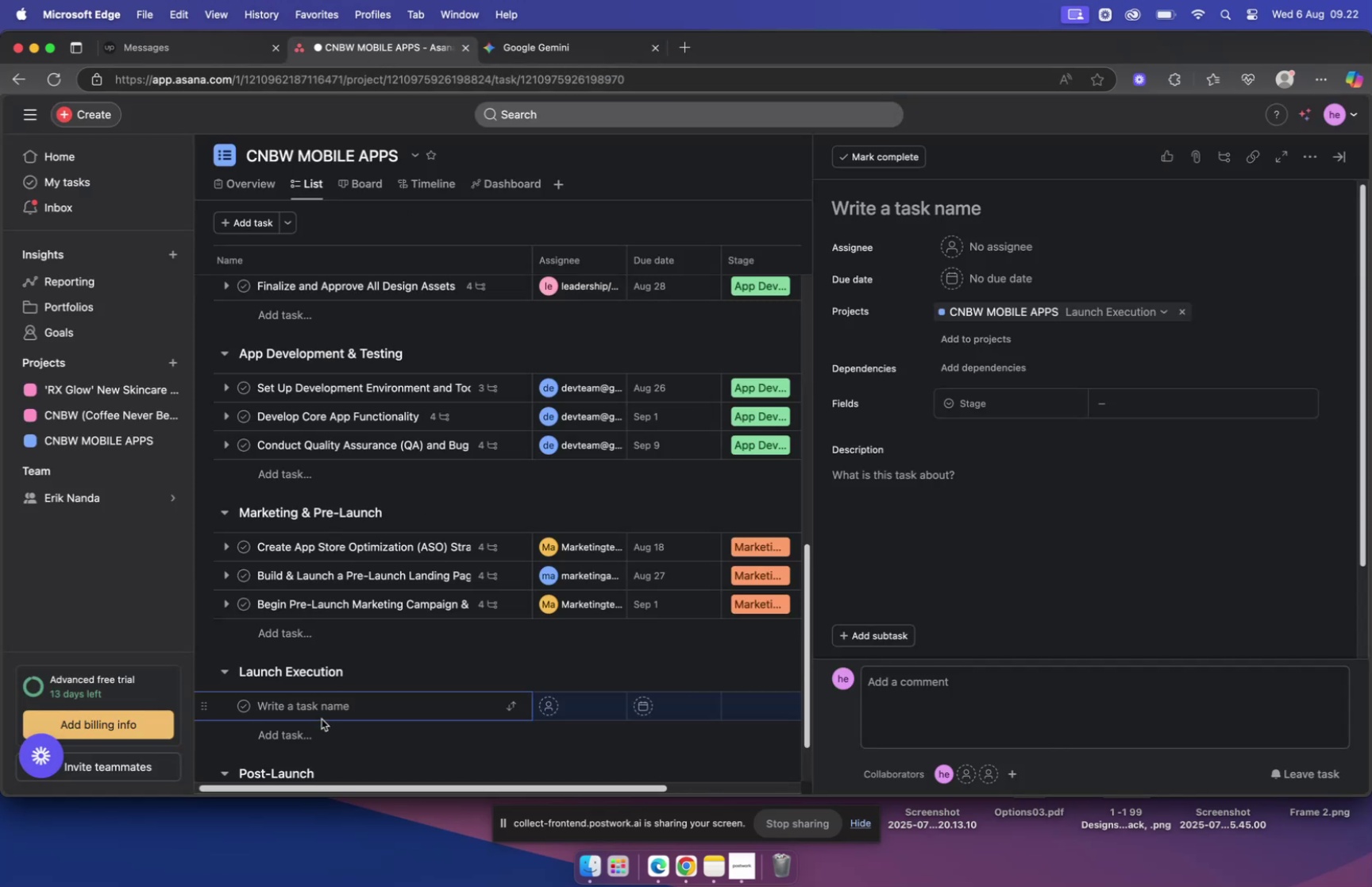 
key(Meta+V)
 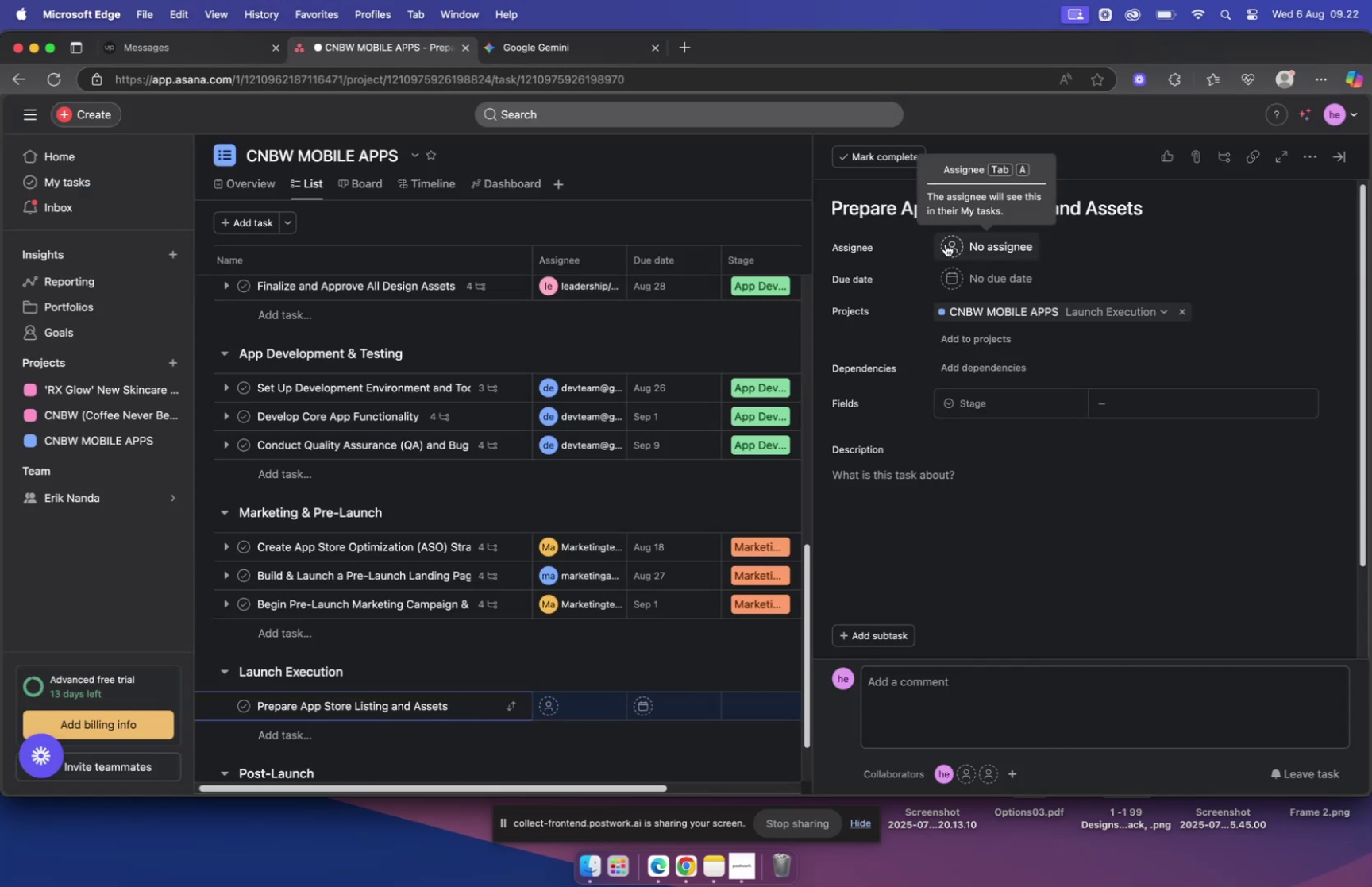 
left_click([550, 46])
 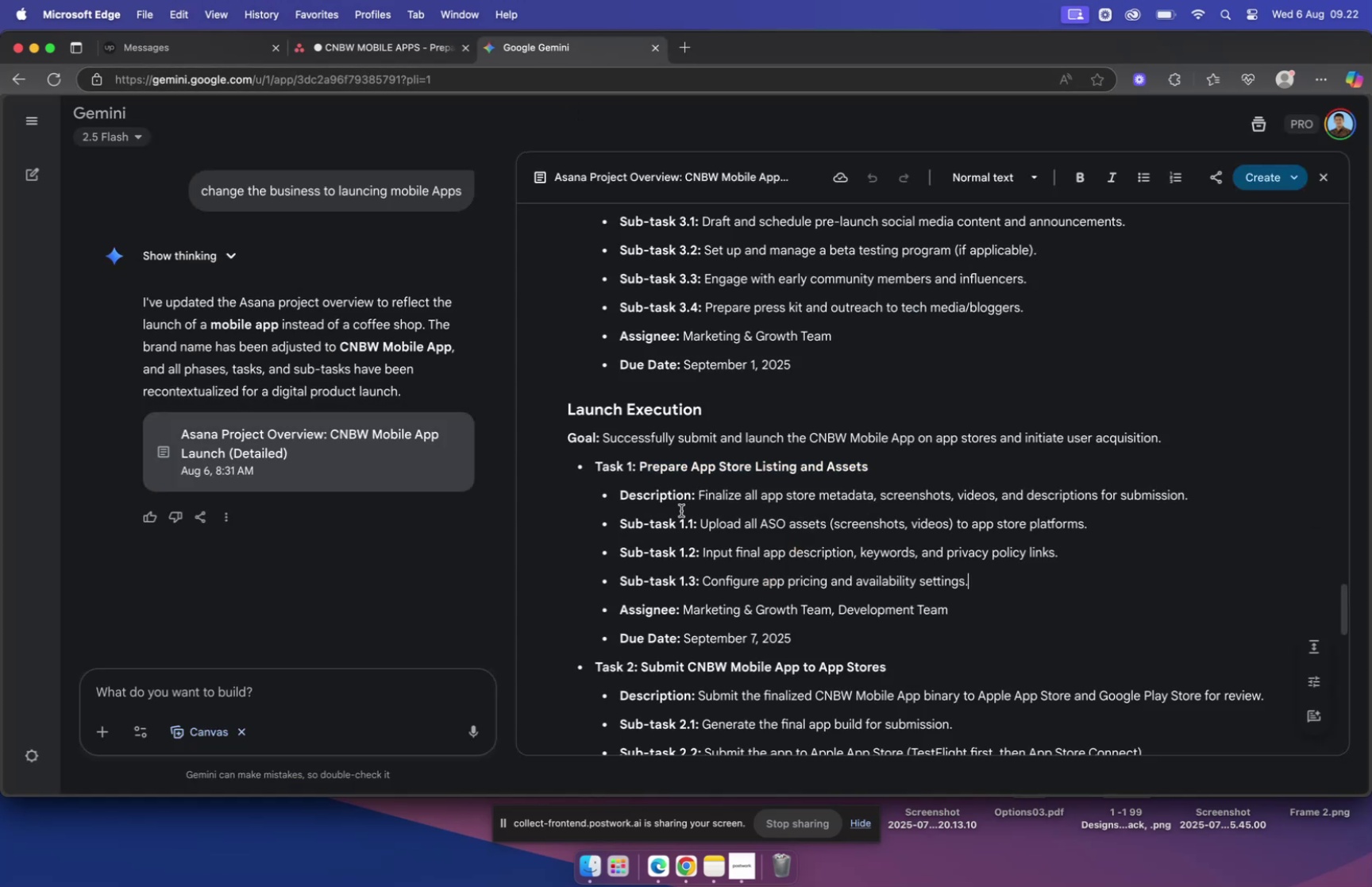 
left_click_drag(start_coordinate=[621, 523], to_coordinate=[1031, 591])
 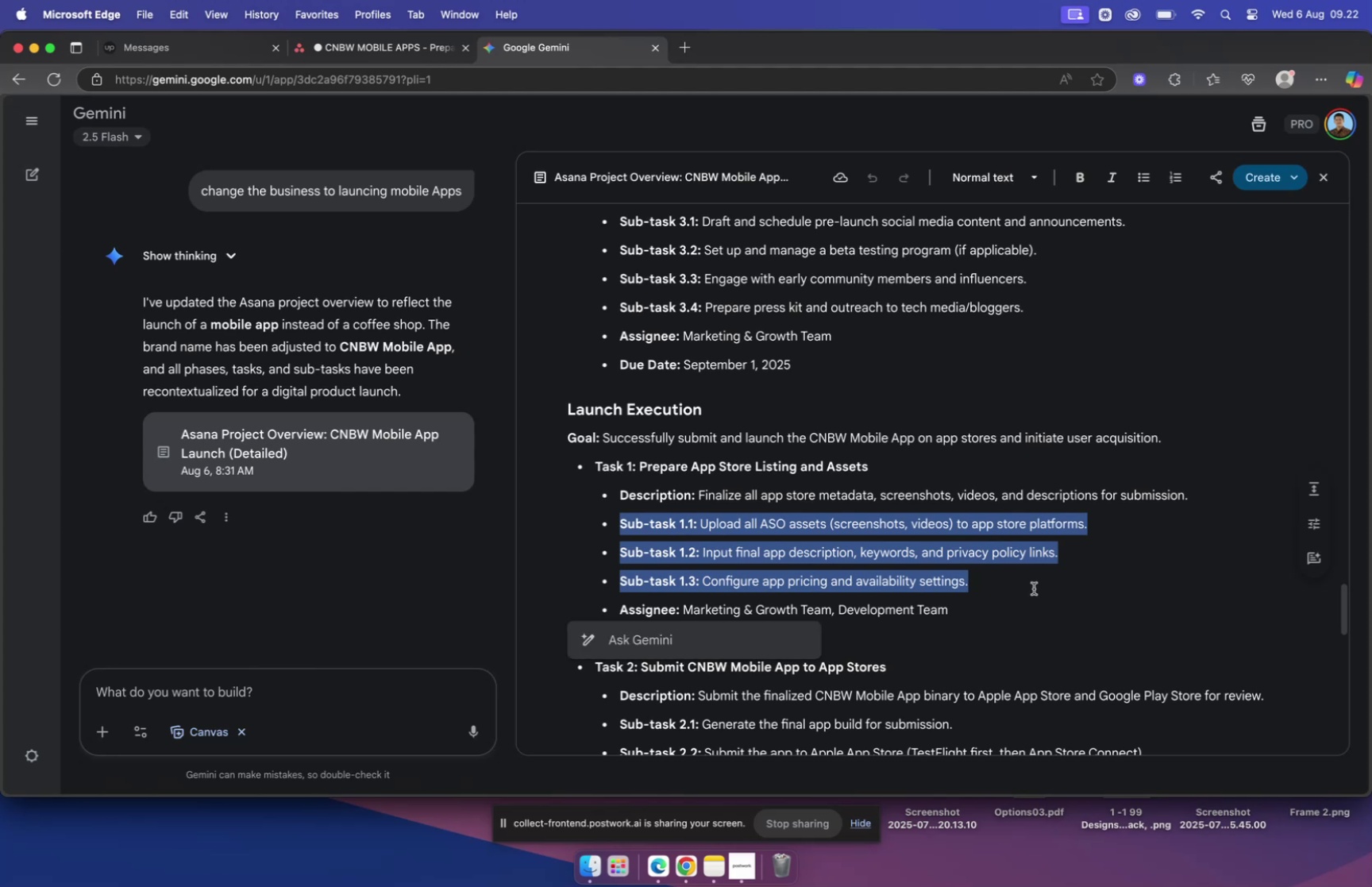 
key(Meta+C)
 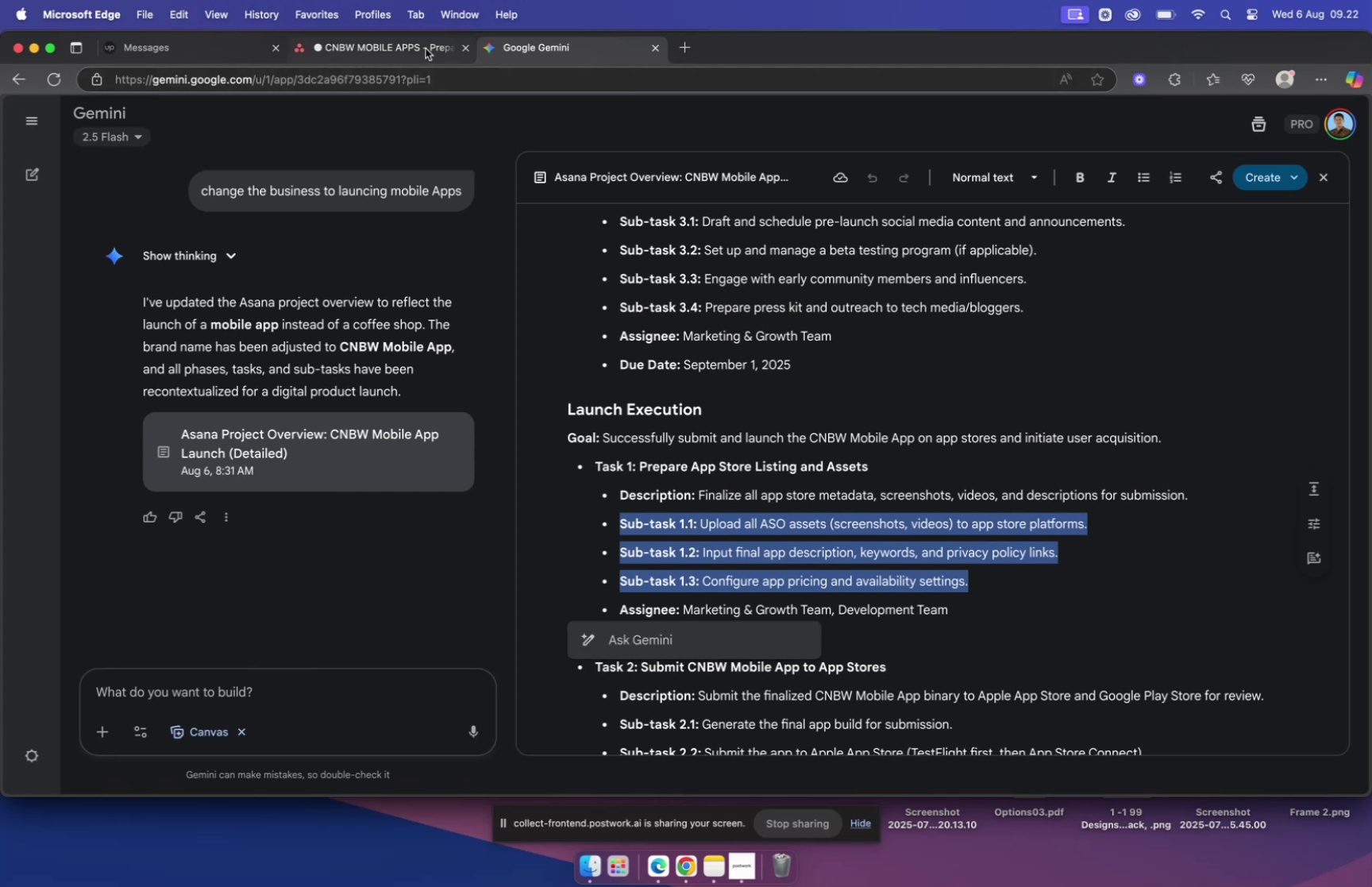 
left_click([426, 48])
 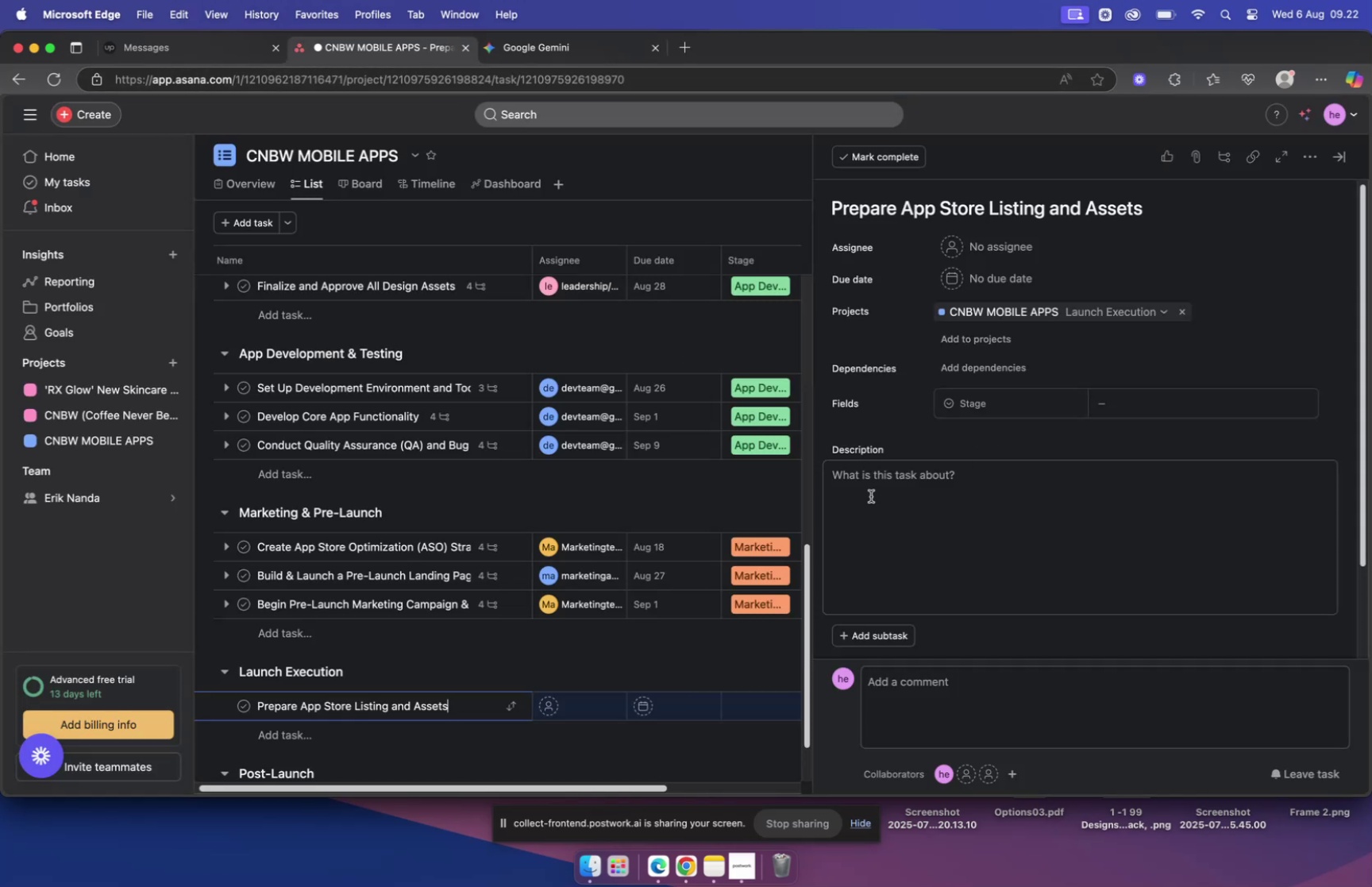 
left_click([877, 477])
 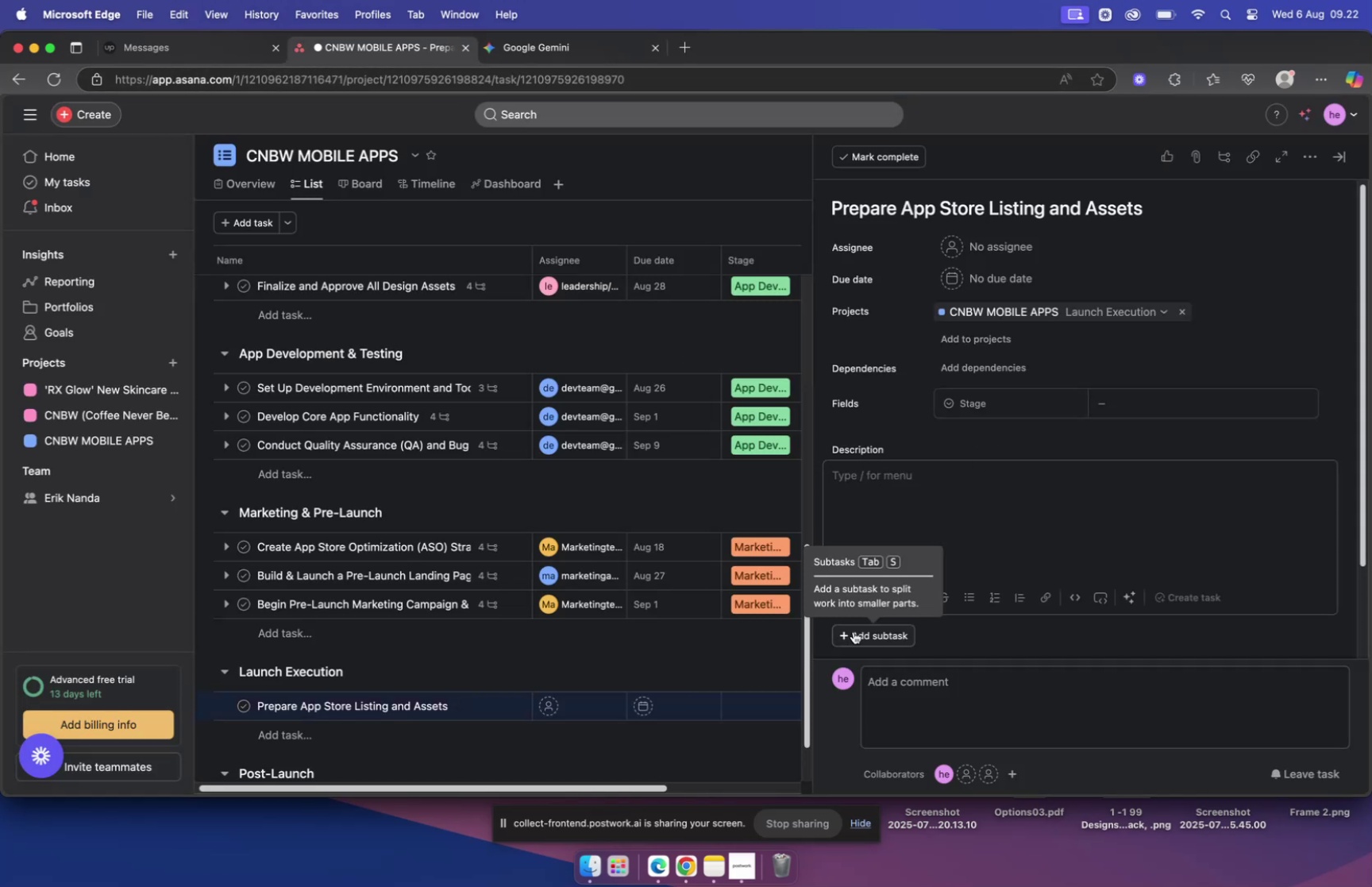 
left_click([856, 633])
 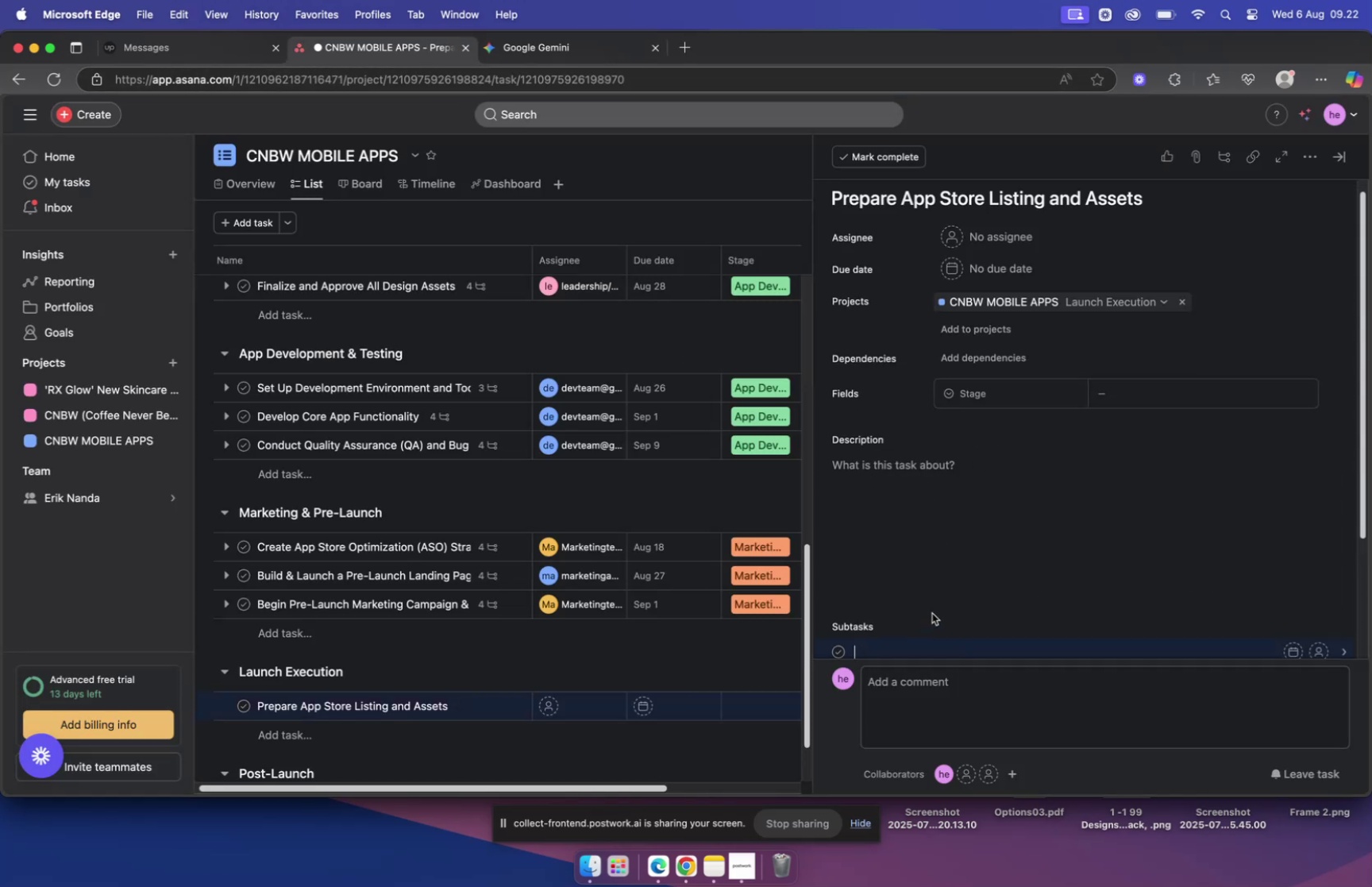 
key(Meta+V)
 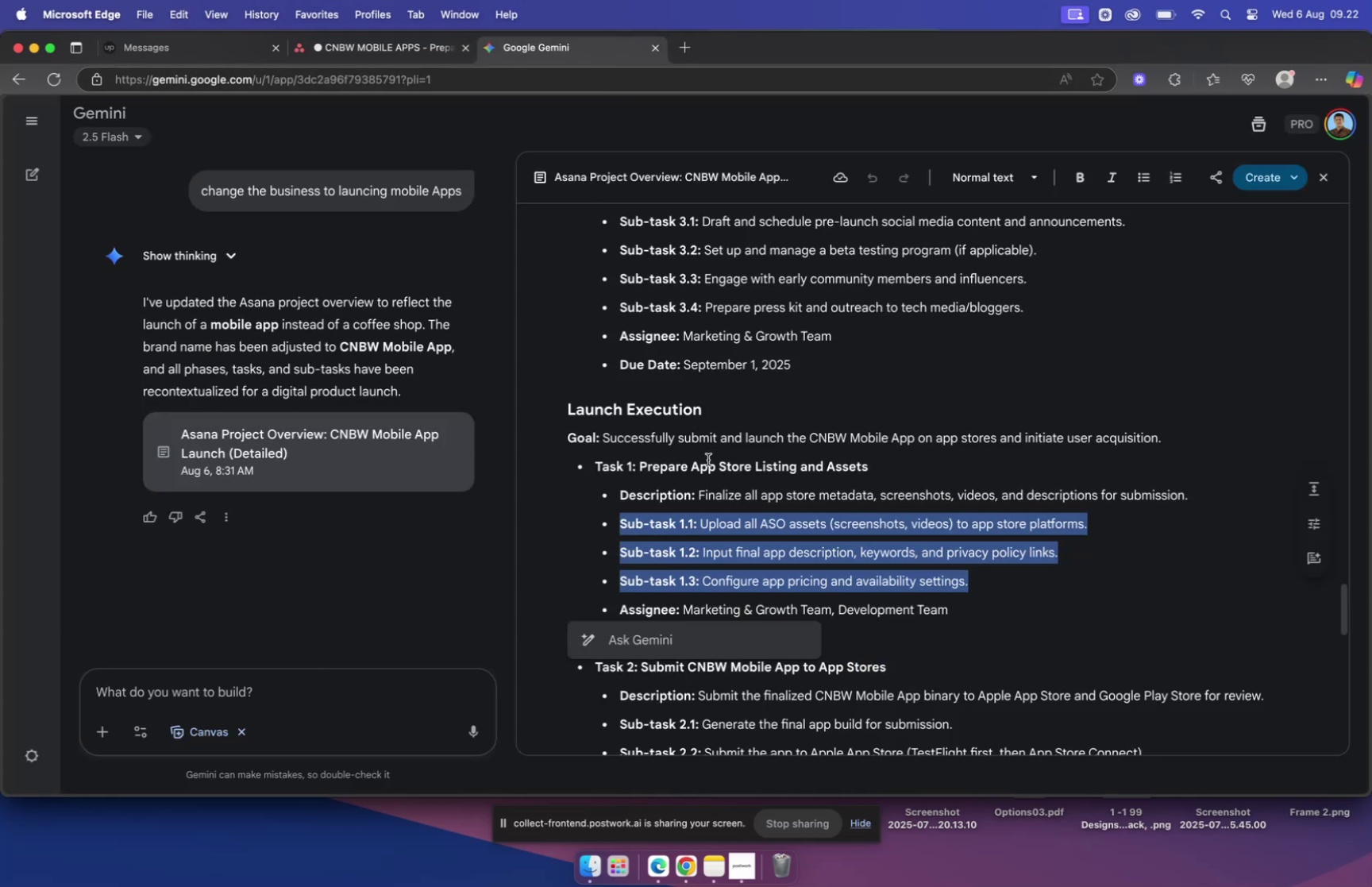 
left_click_drag(start_coordinate=[702, 493], to_coordinate=[993, 498])
 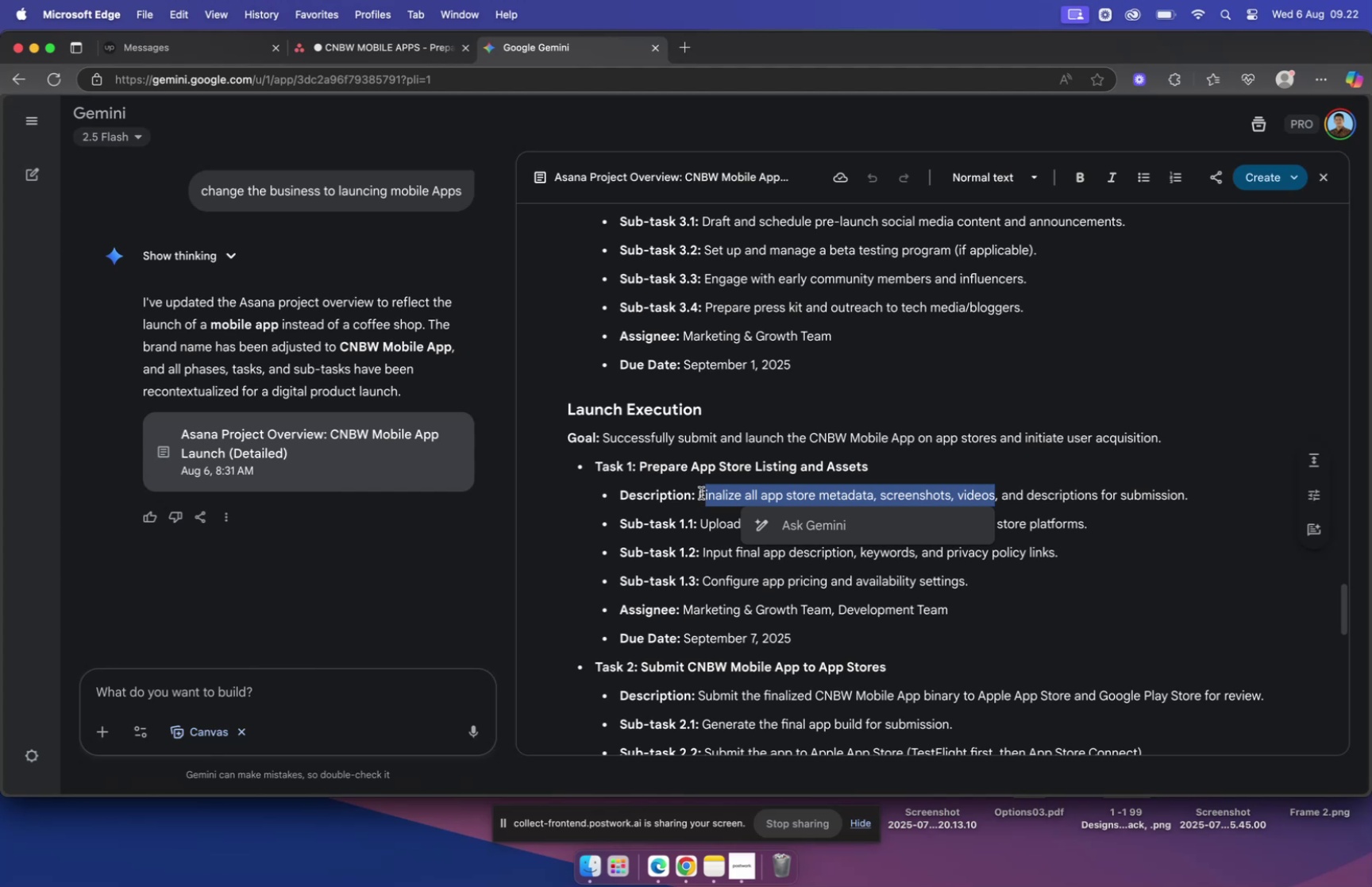 
left_click_drag(start_coordinate=[700, 492], to_coordinate=[1213, 492])
 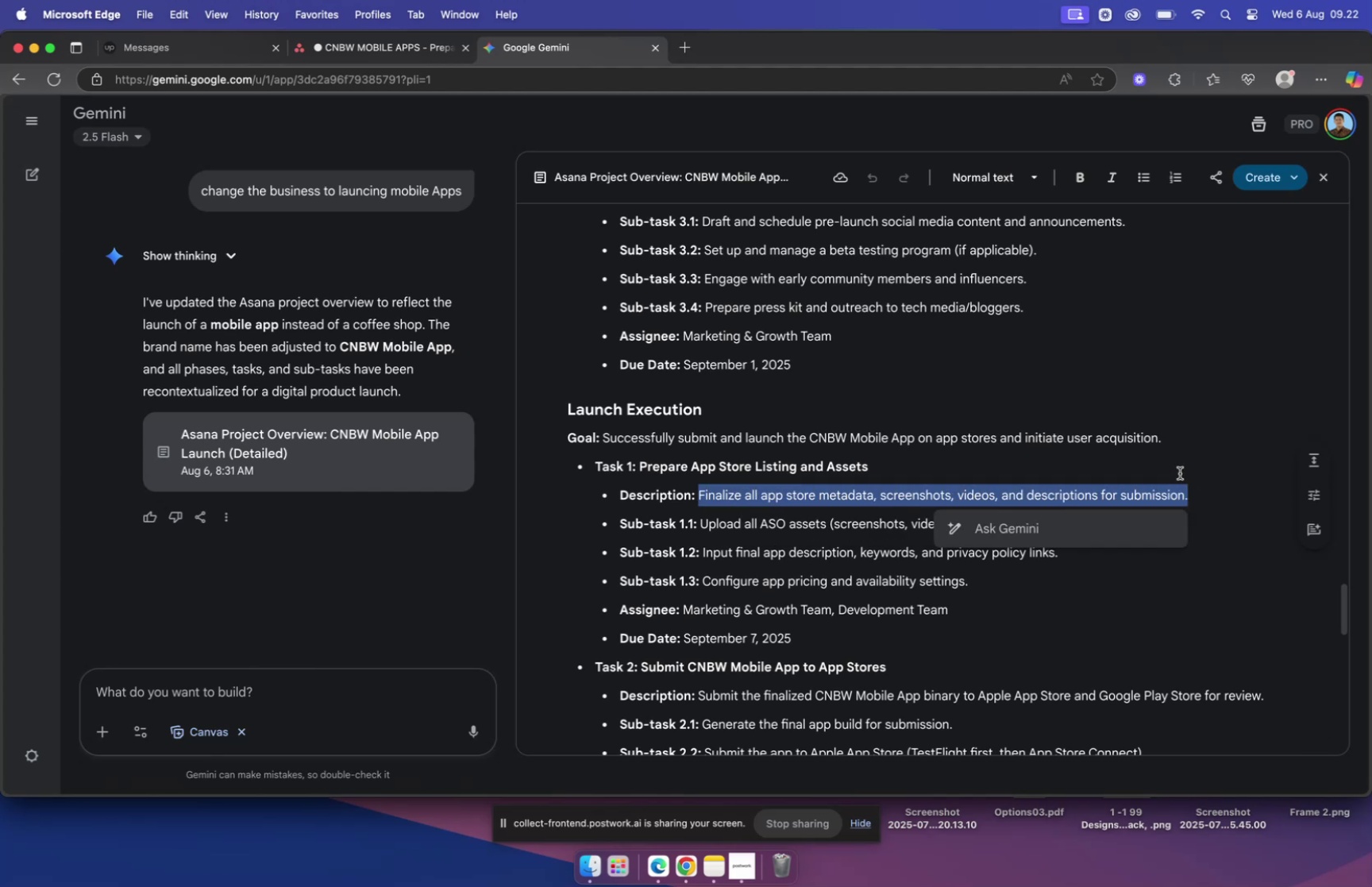 
key(Meta+C)
 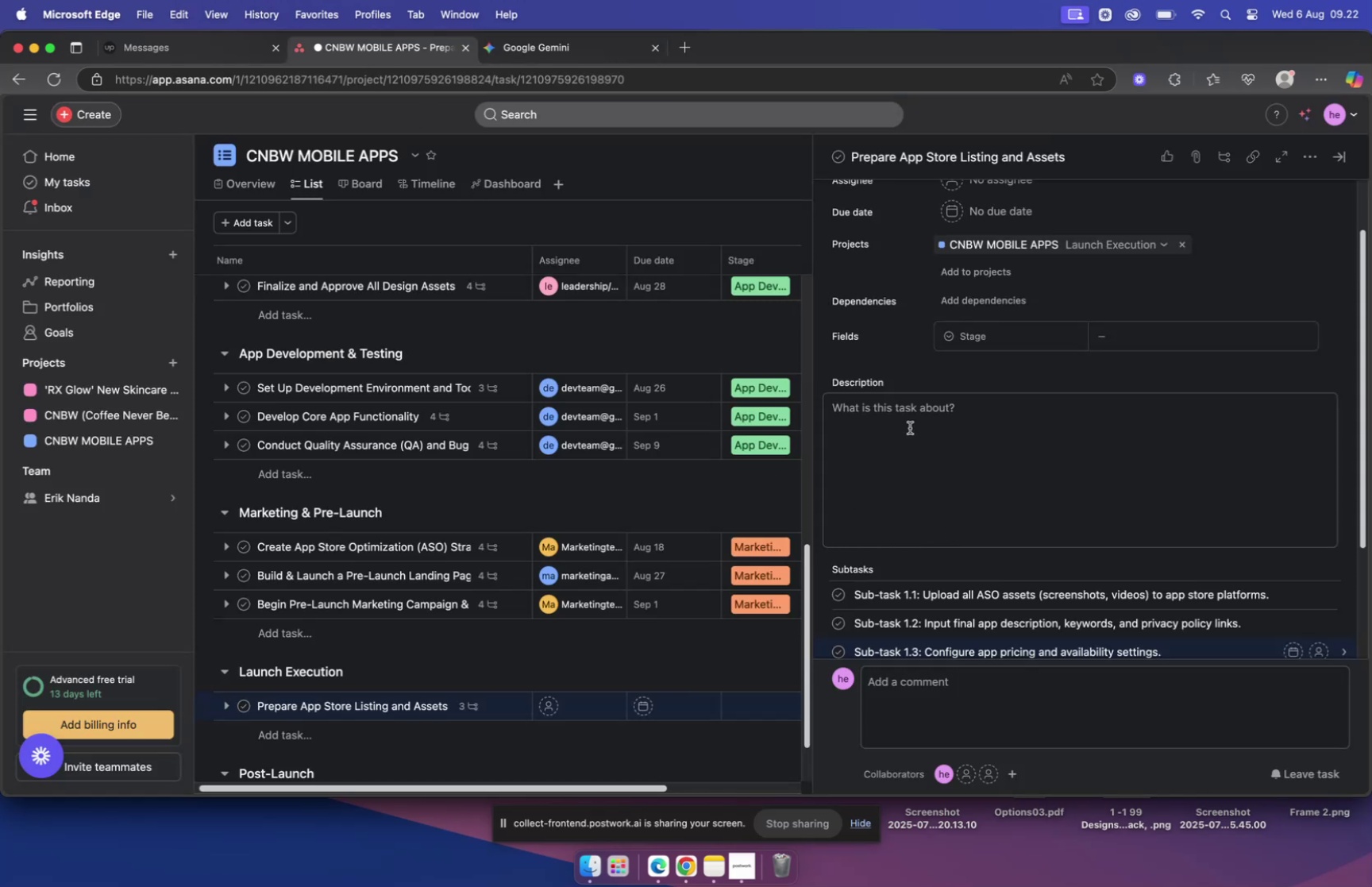 
key(Meta+V)
 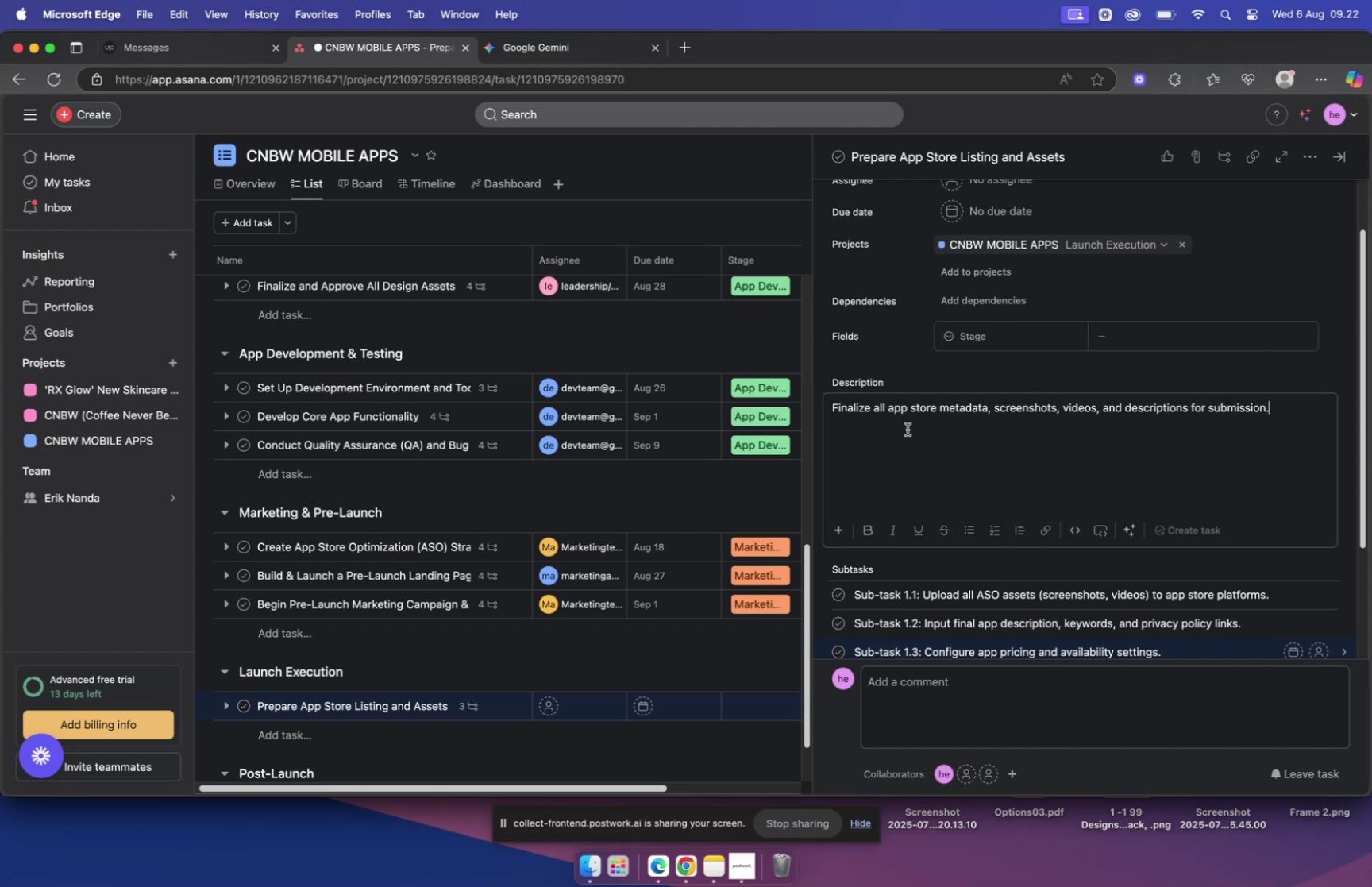 
wait(26.03)
 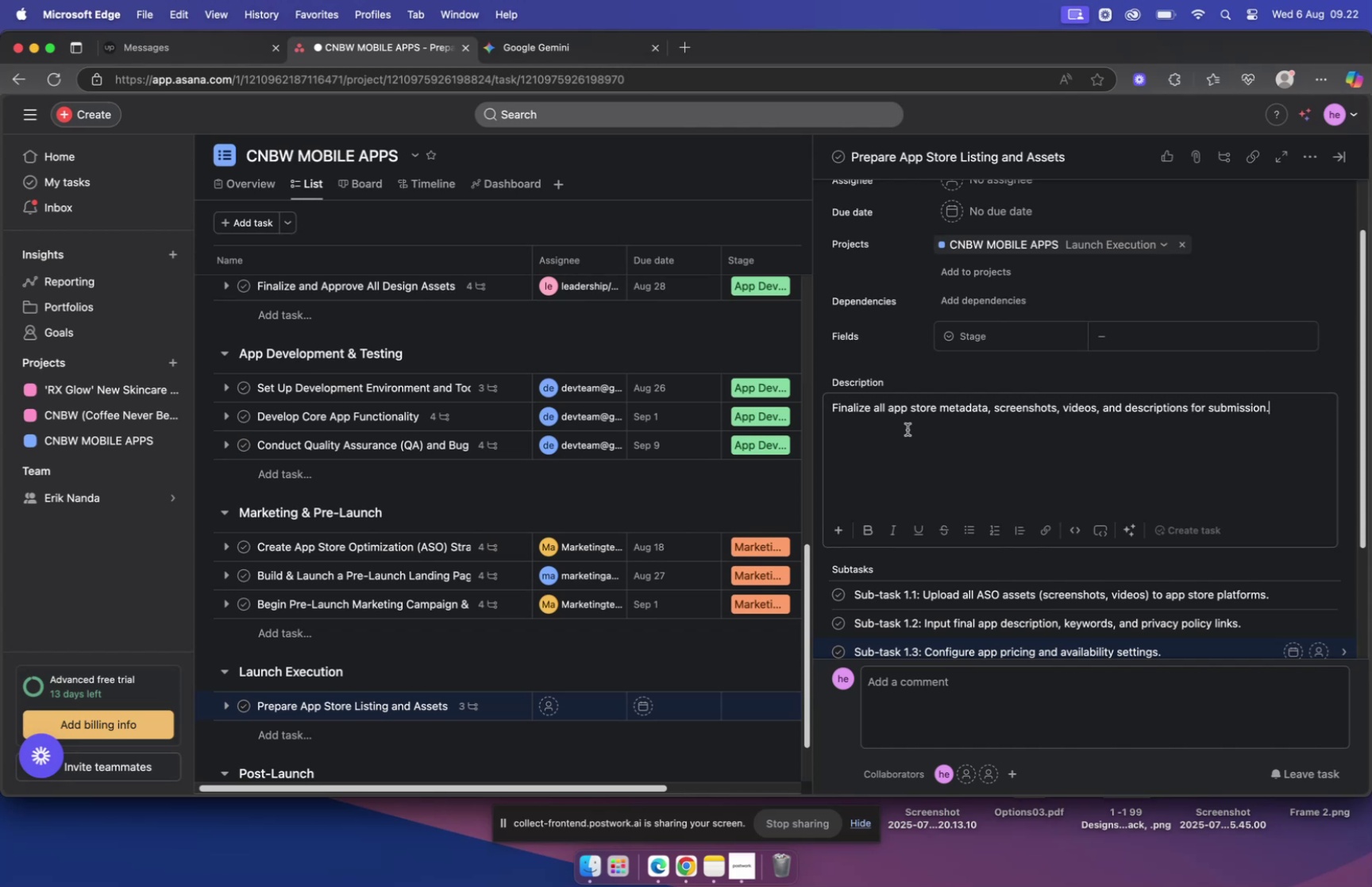 
scroll: coordinate [1193, 370], scroll_direction: up, amount: 5.0
 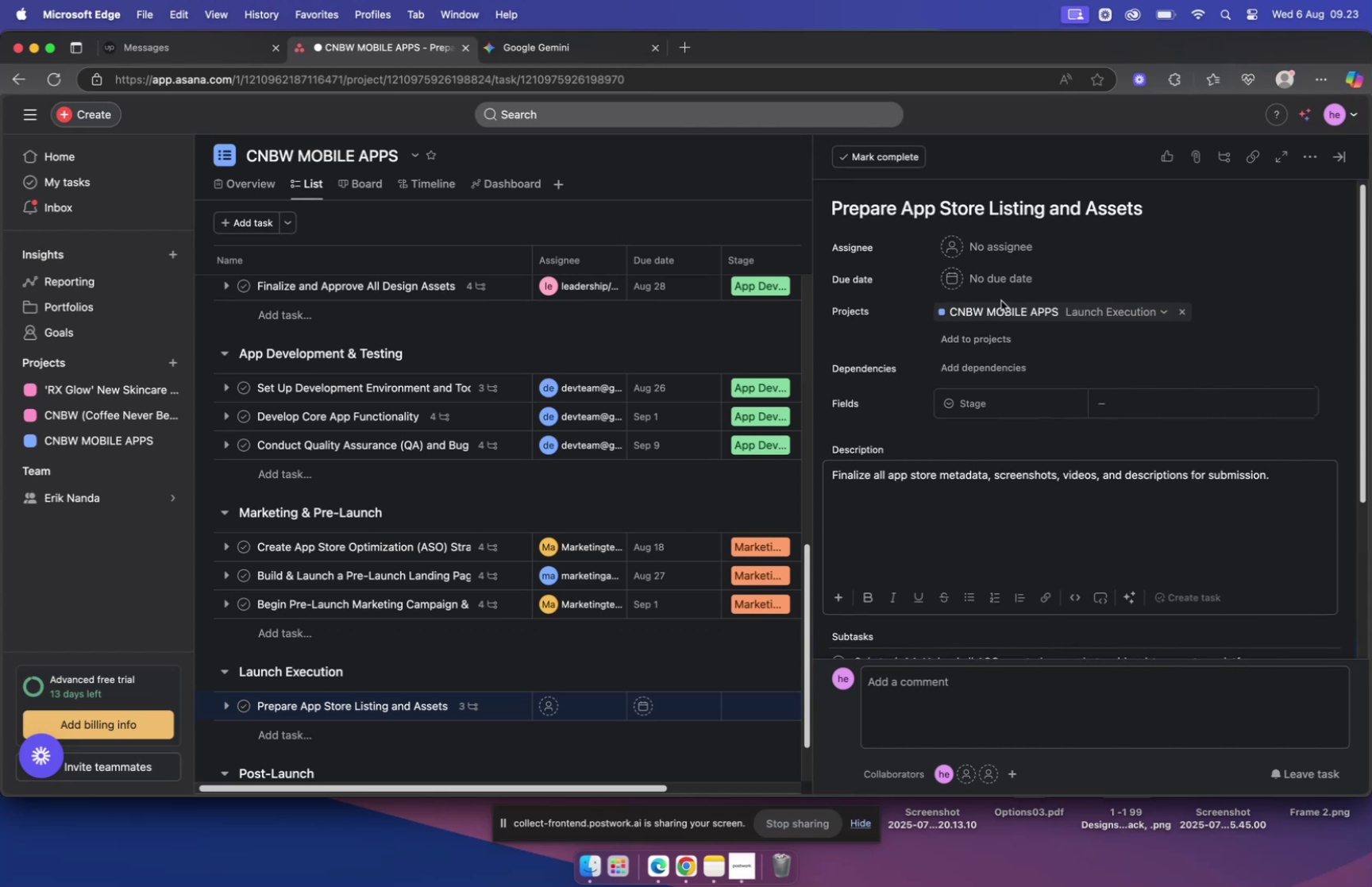 
mouse_move([925, 237])
 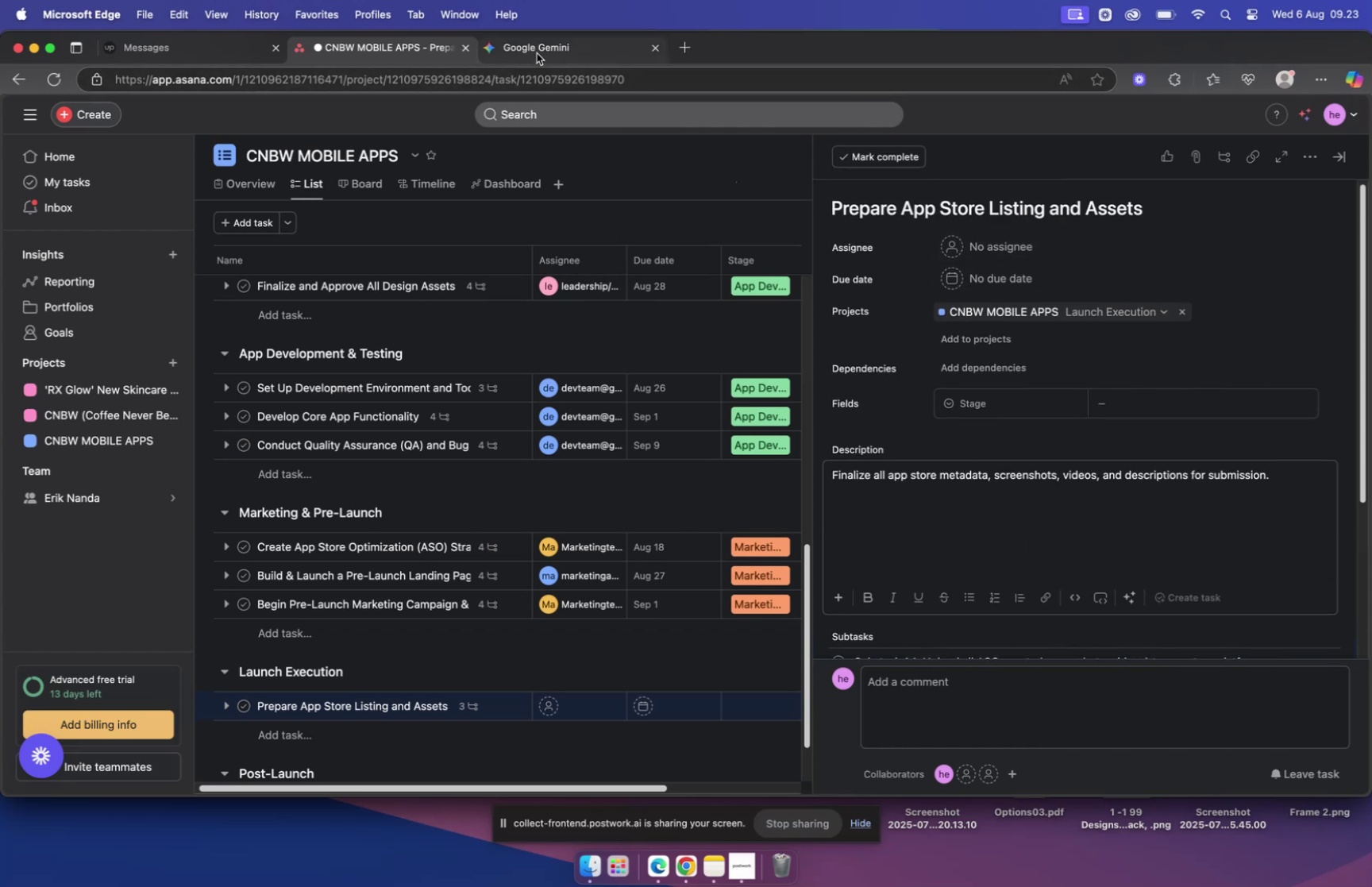 
left_click([537, 52])
 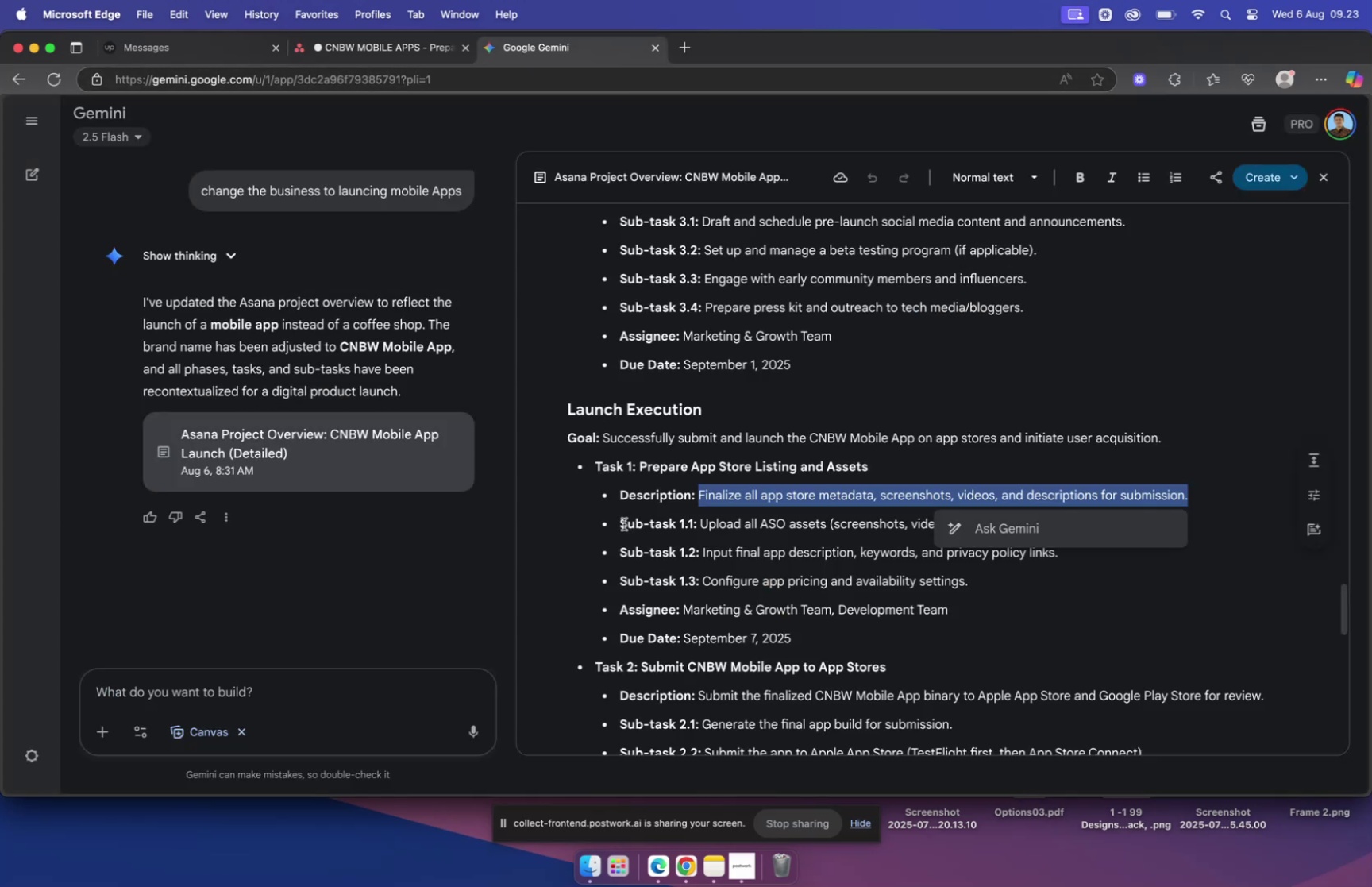 
left_click_drag(start_coordinate=[618, 521], to_coordinate=[1012, 574])
 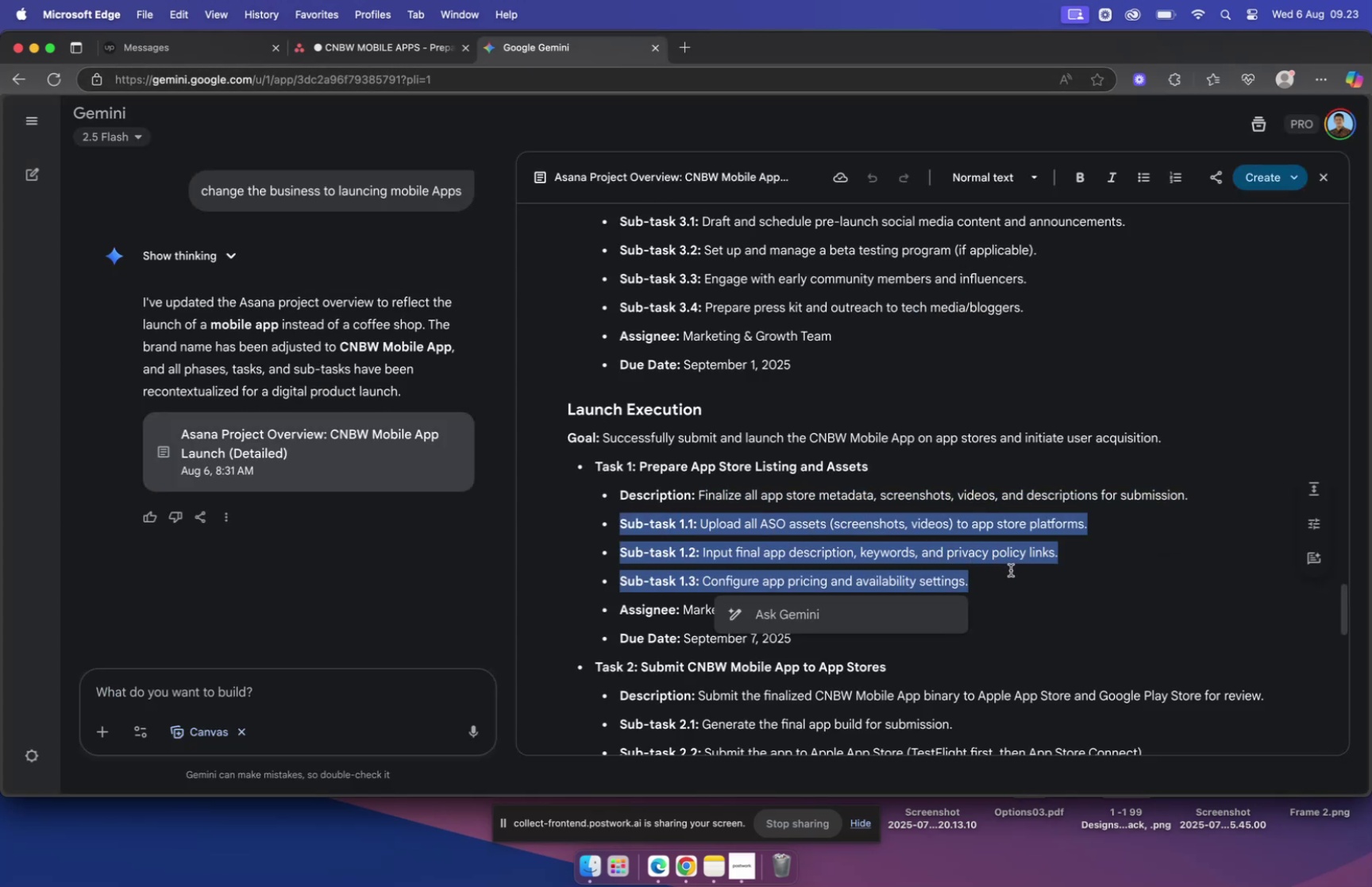 
key(Meta+C)
 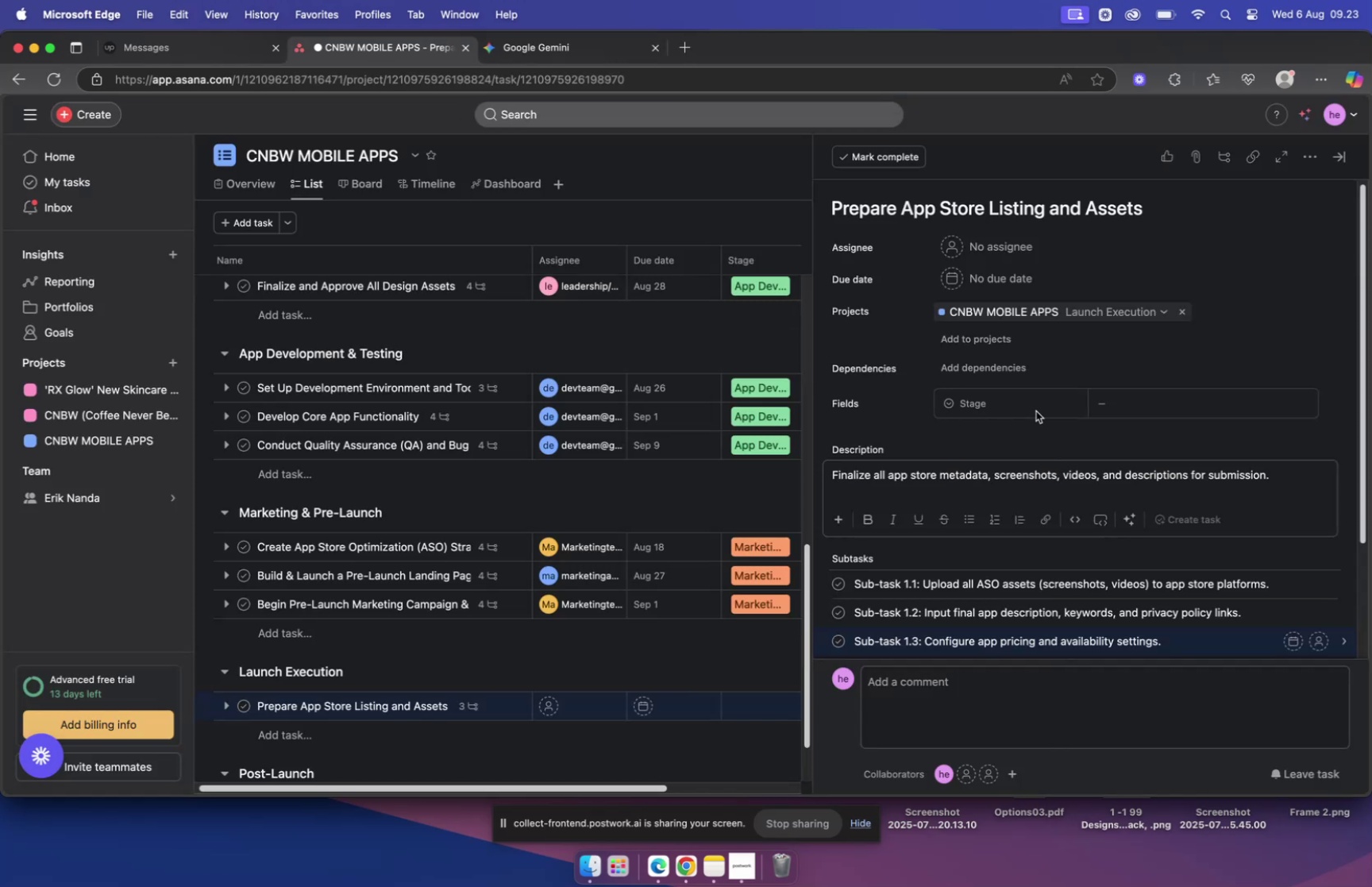 
wait(5.33)
 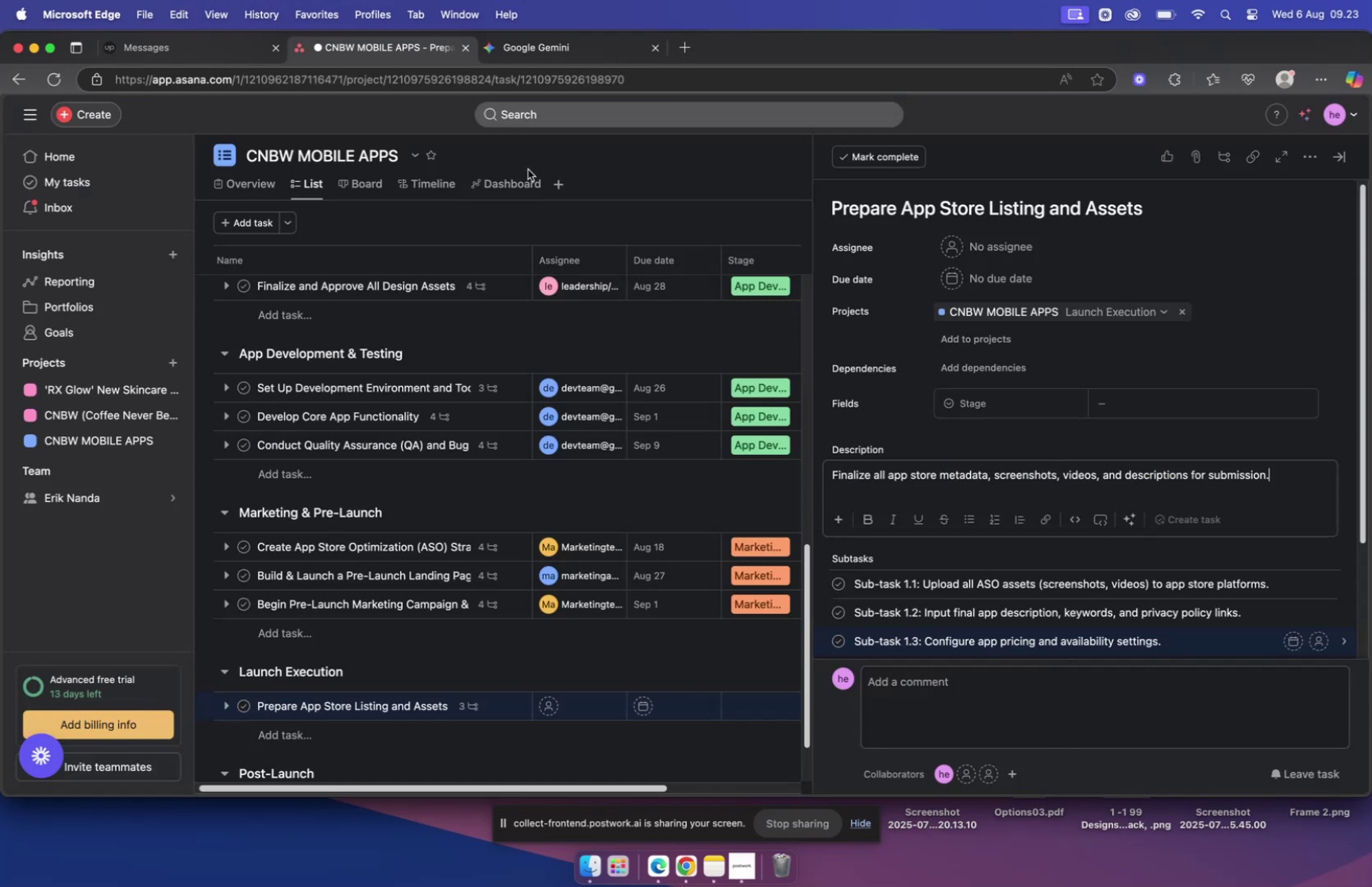 
left_click([532, 44])
 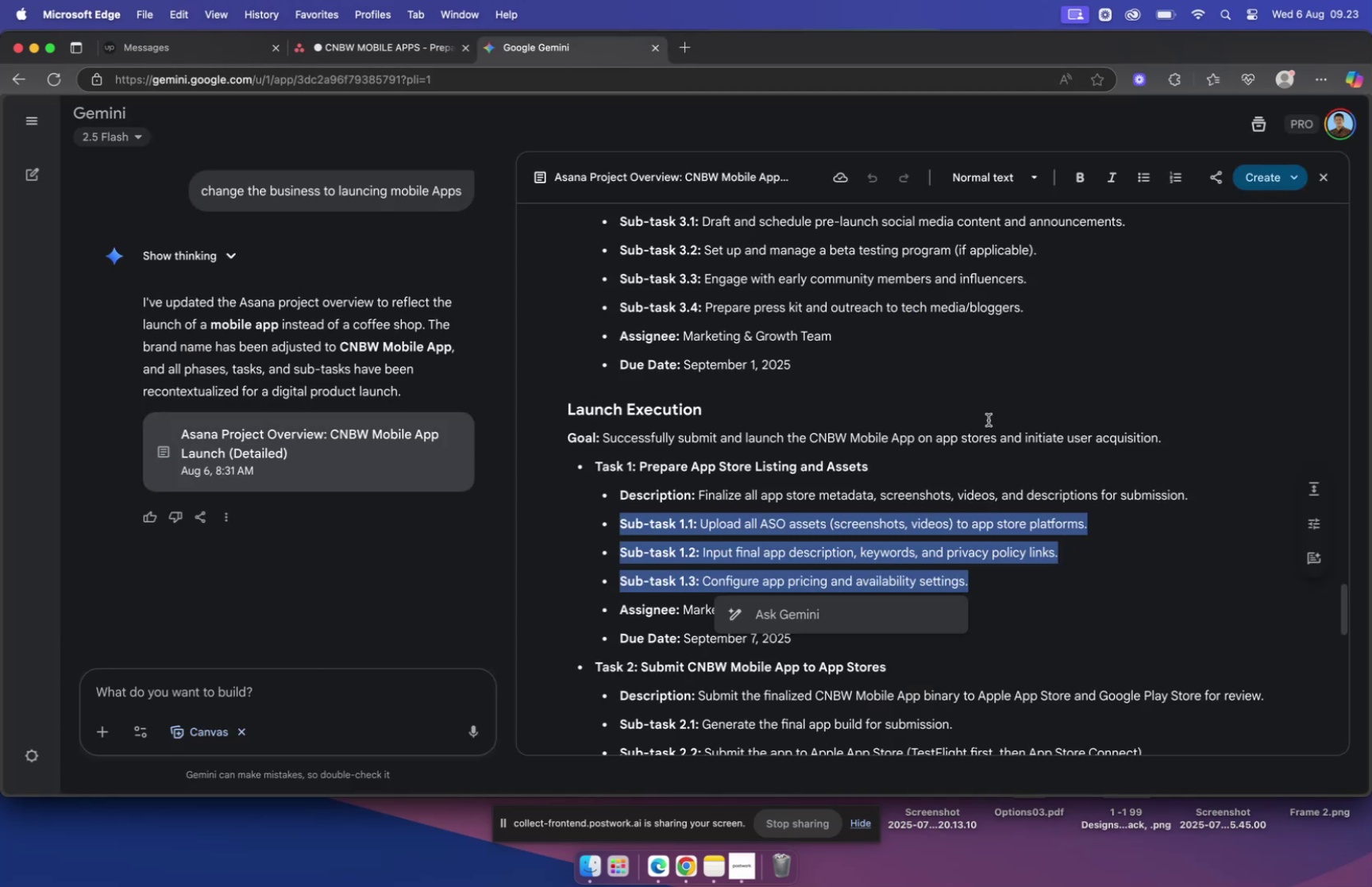 
key(Meta+CommandLeft)
 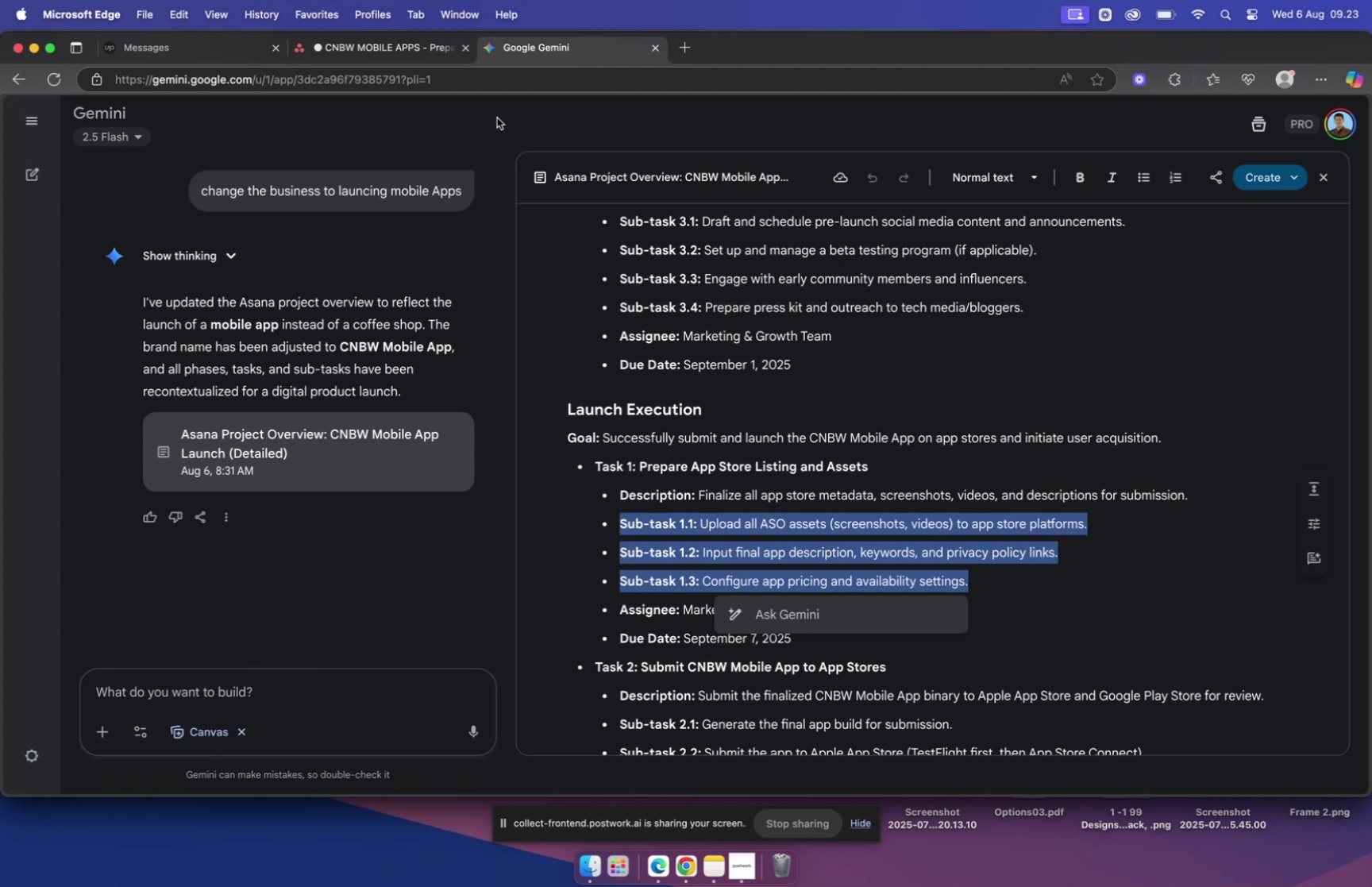 
left_click([395, 52])
 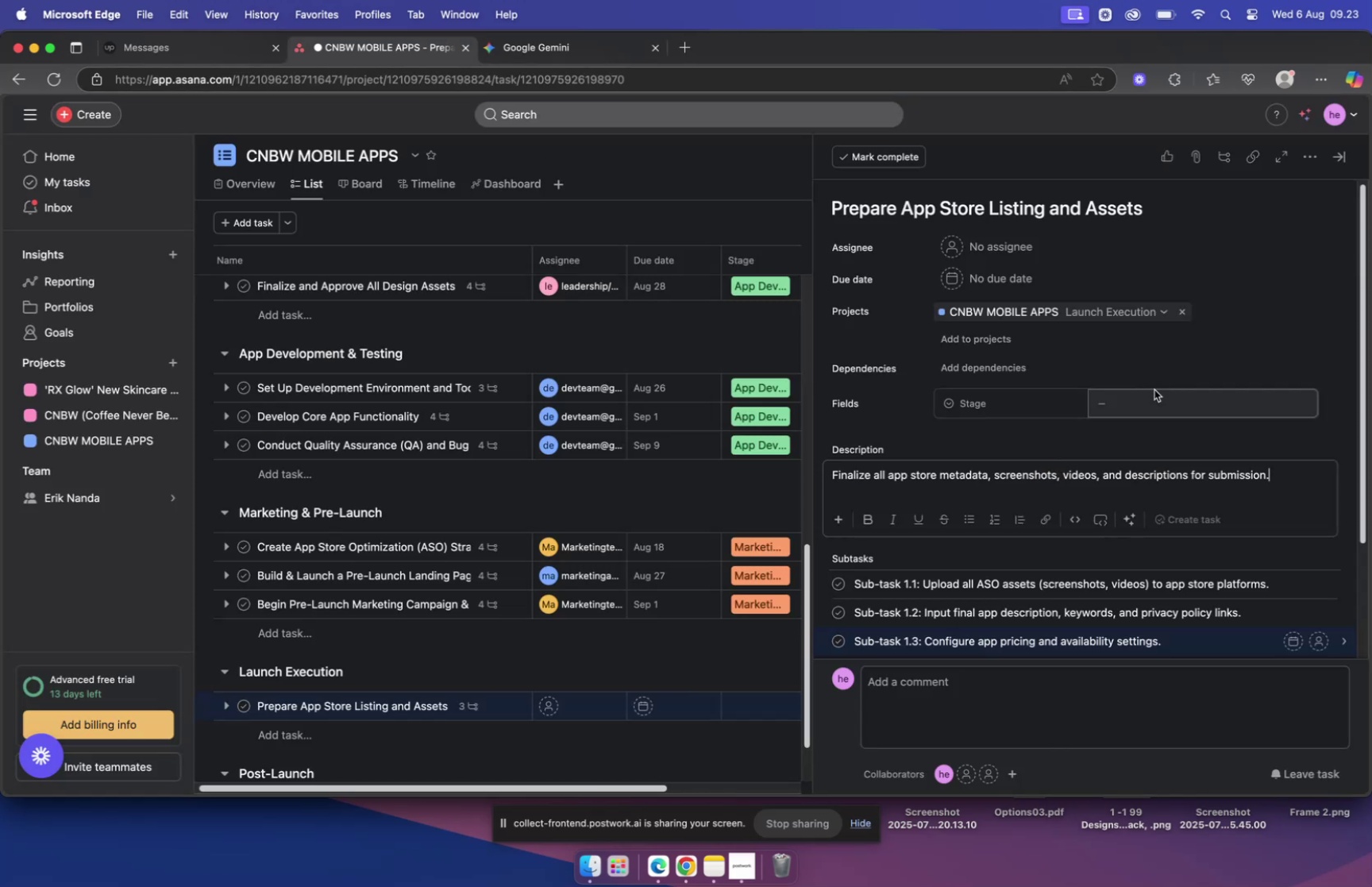 
left_click([1154, 394])
 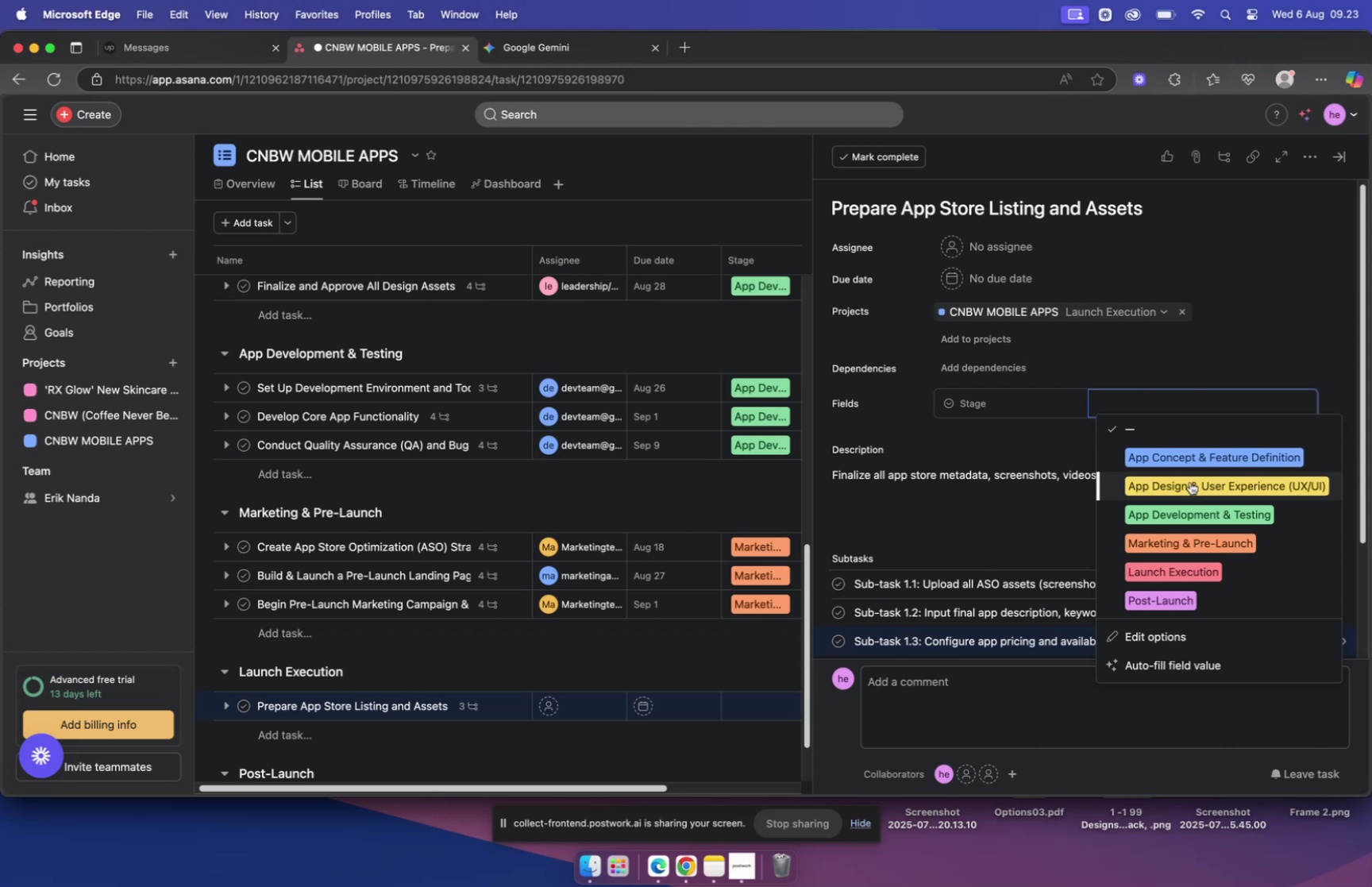 
wait(16.77)
 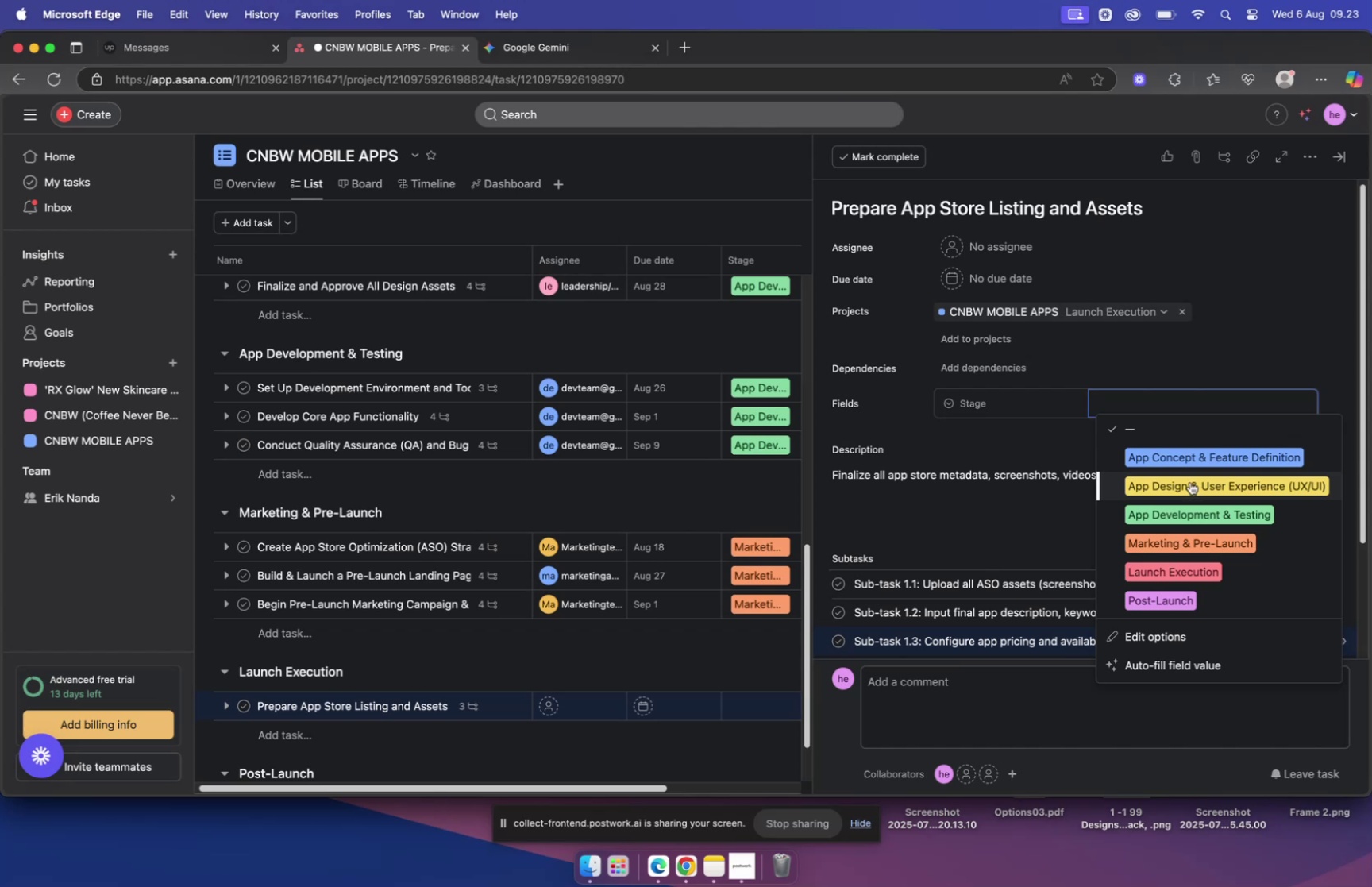 
left_click([584, 49])
 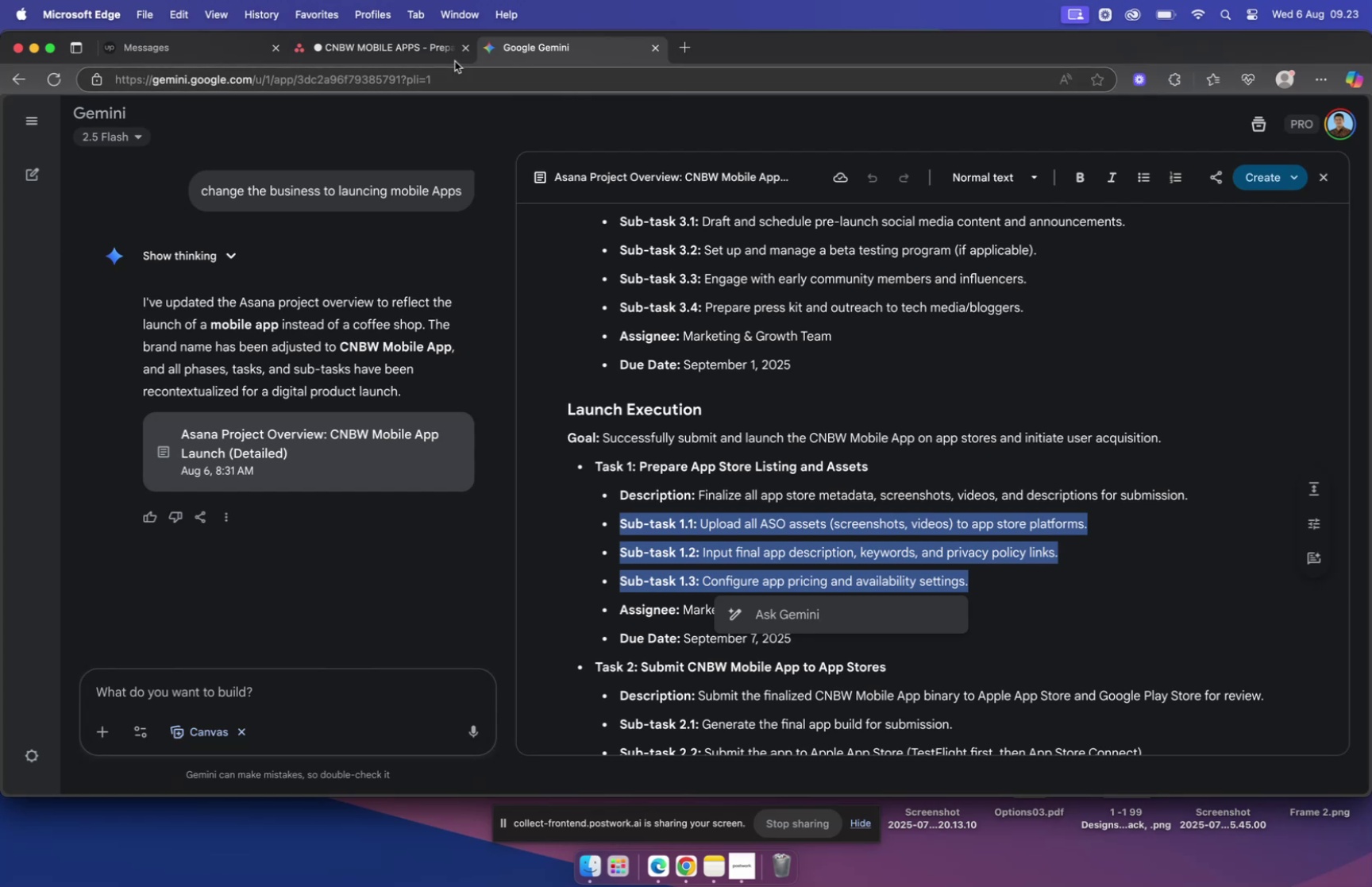 
left_click([410, 50])
 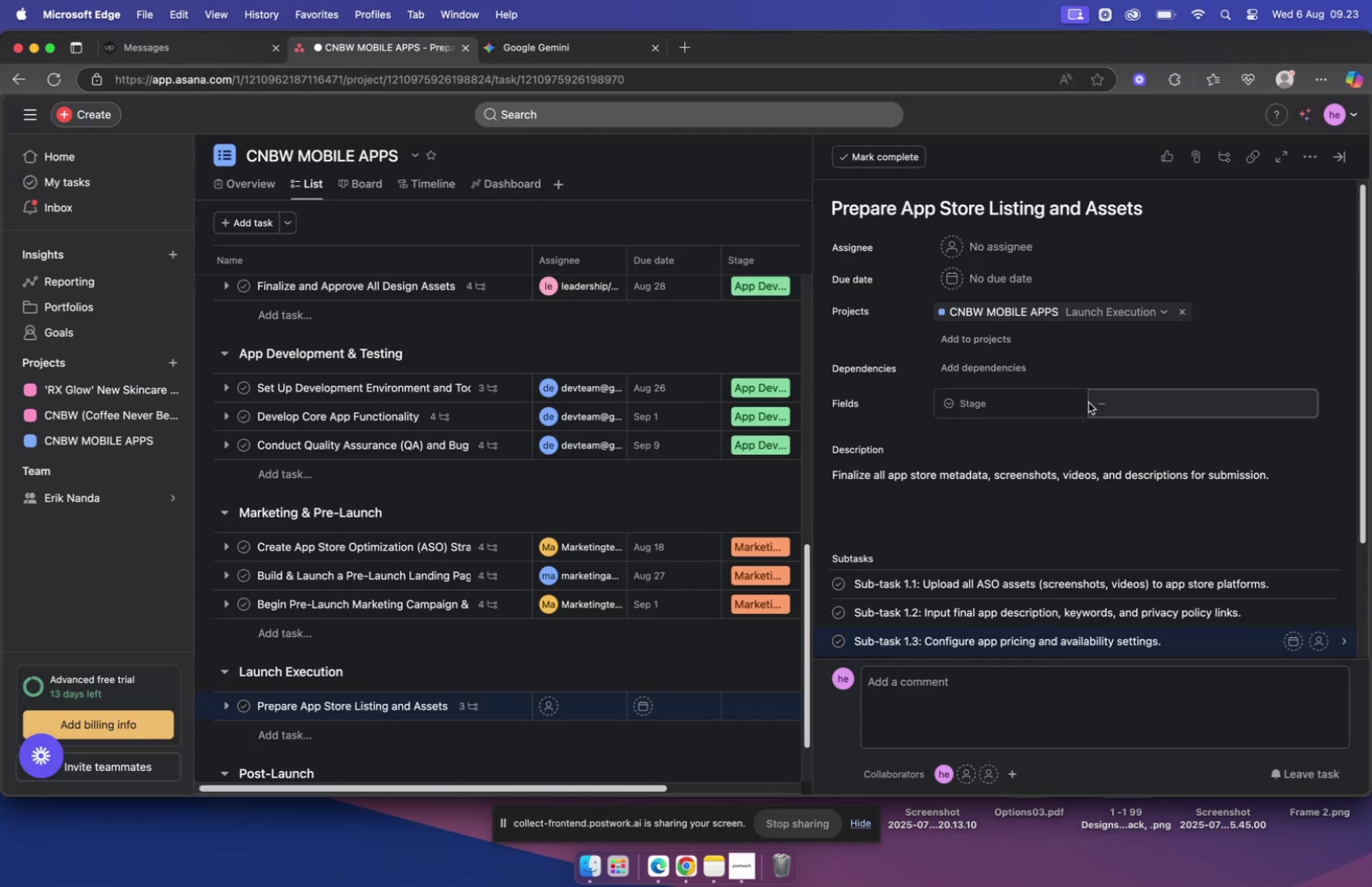 
left_click([1119, 402])
 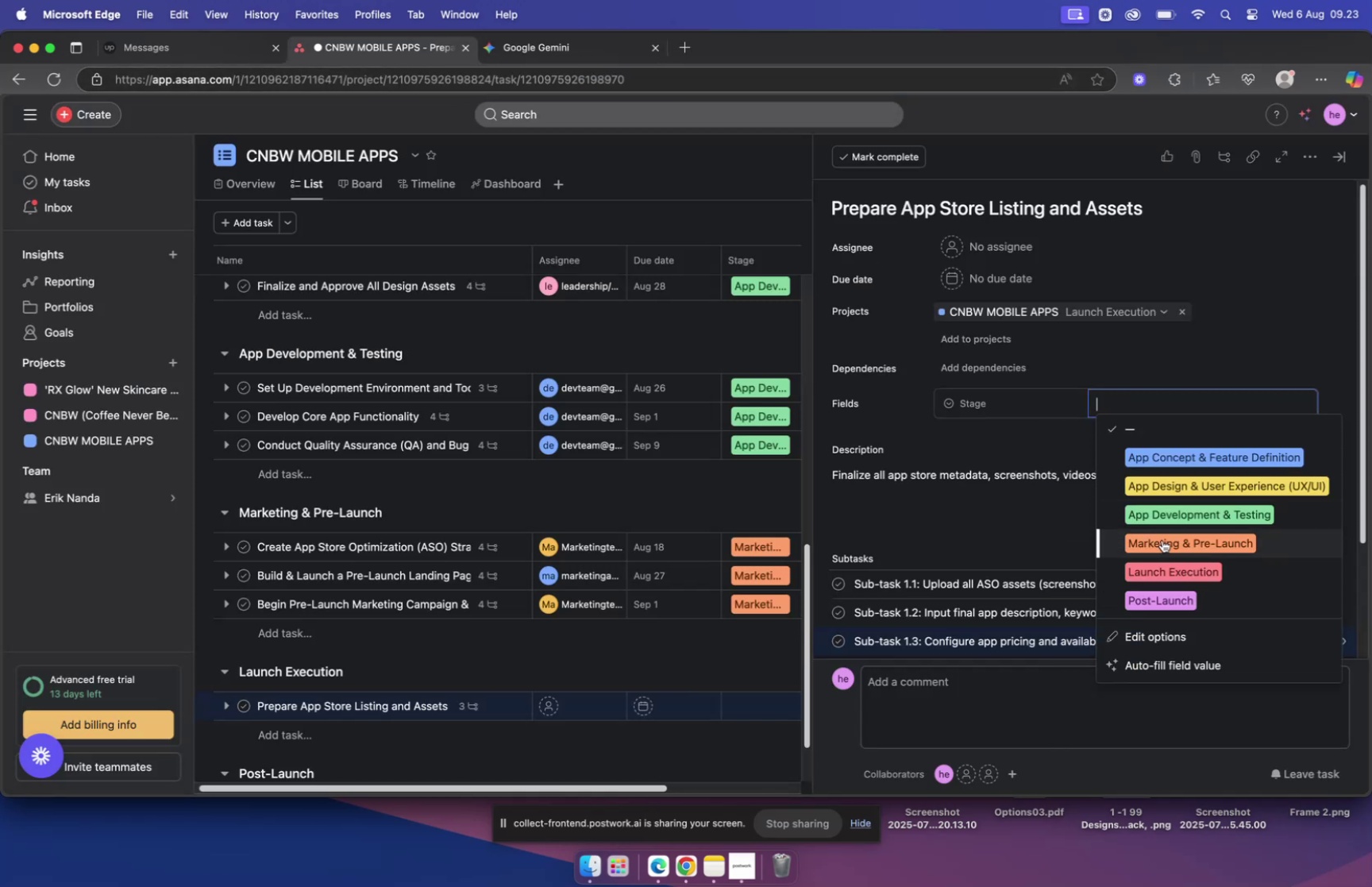 
left_click([1162, 564])
 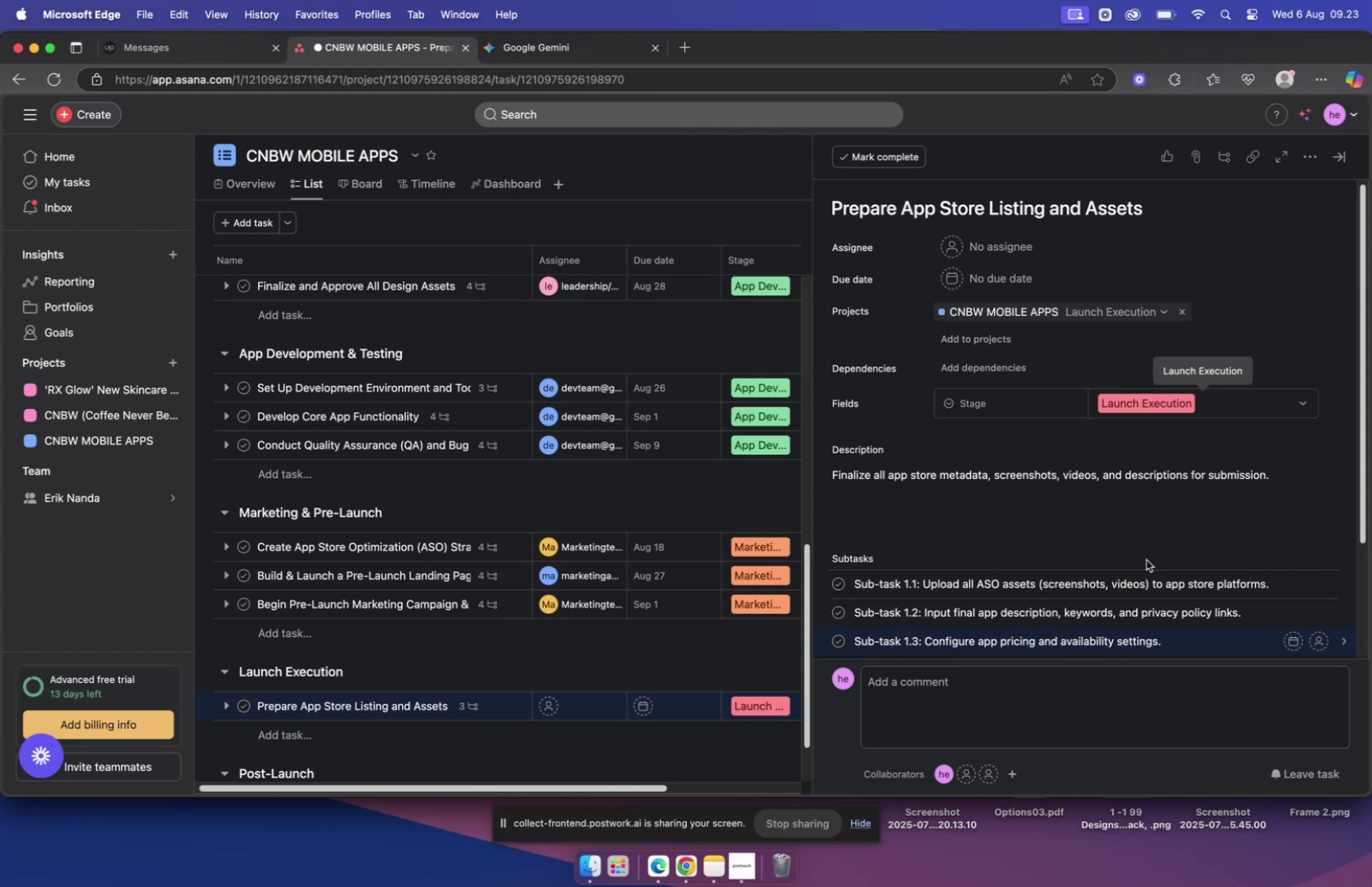 
scroll: coordinate [1084, 538], scroll_direction: up, amount: 4.0
 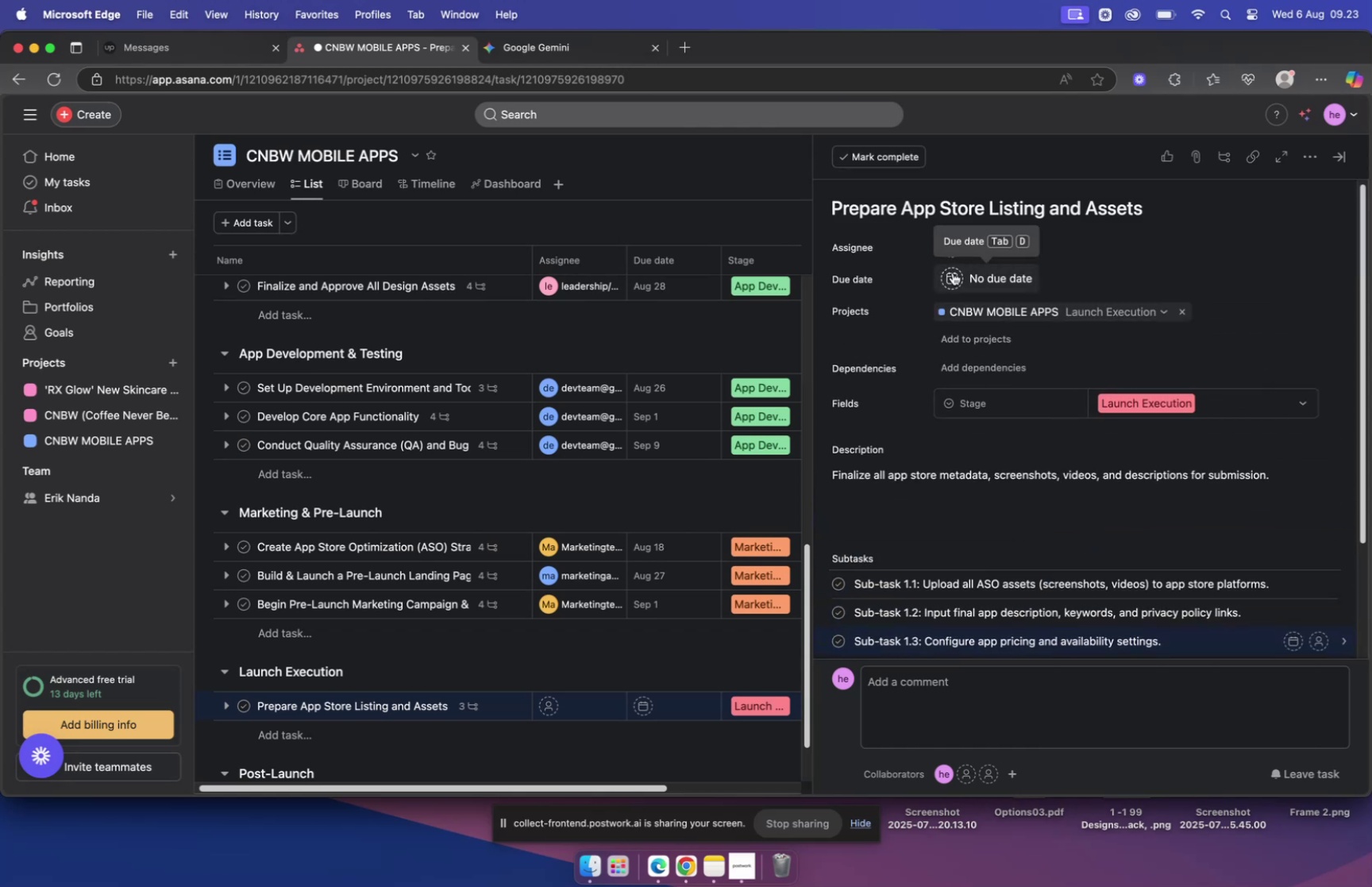 
left_click([946, 246])
 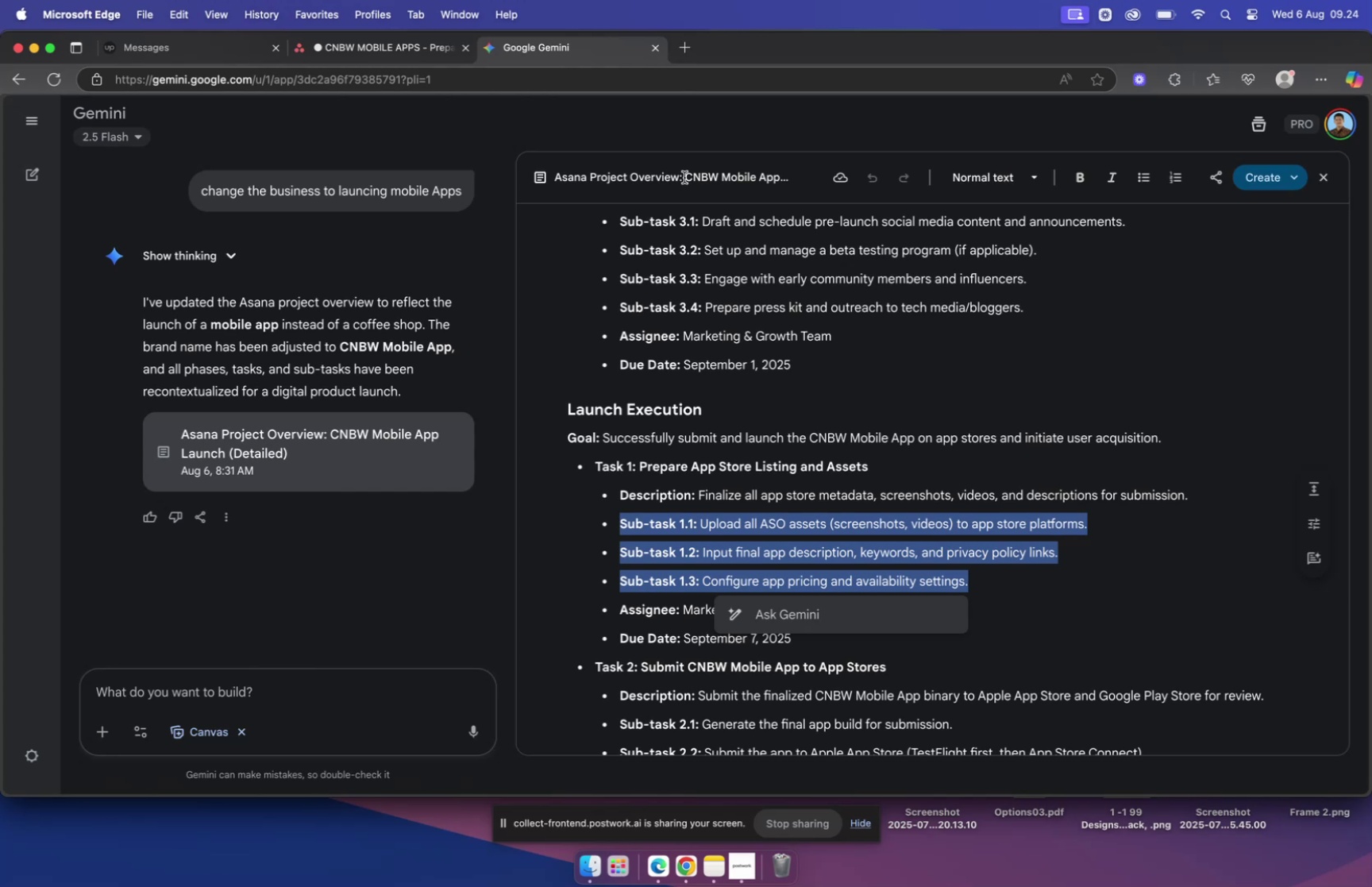 
wait(40.5)
 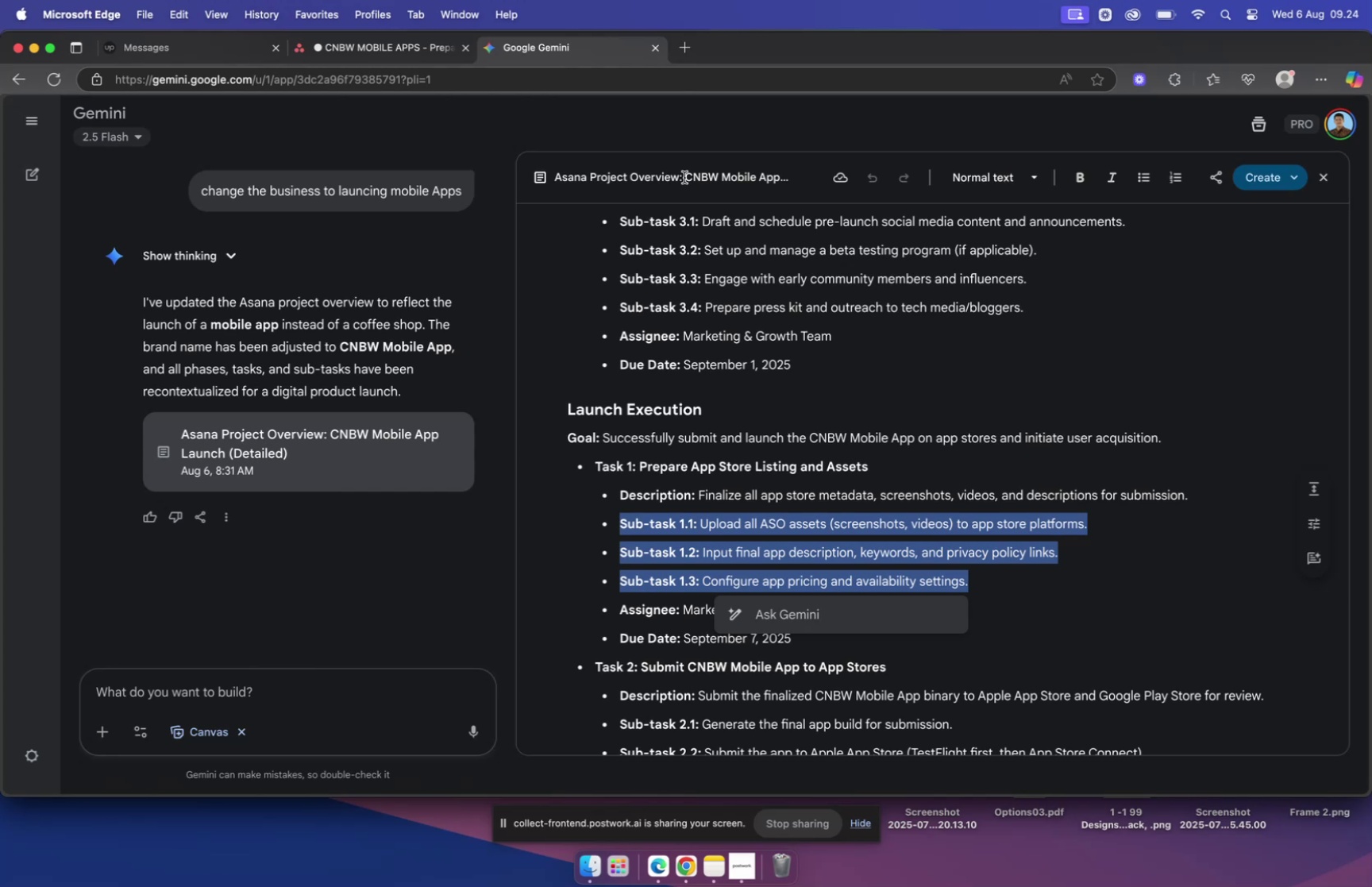 
scroll: coordinate [1174, 437], scroll_direction: down, amount: 10.0
 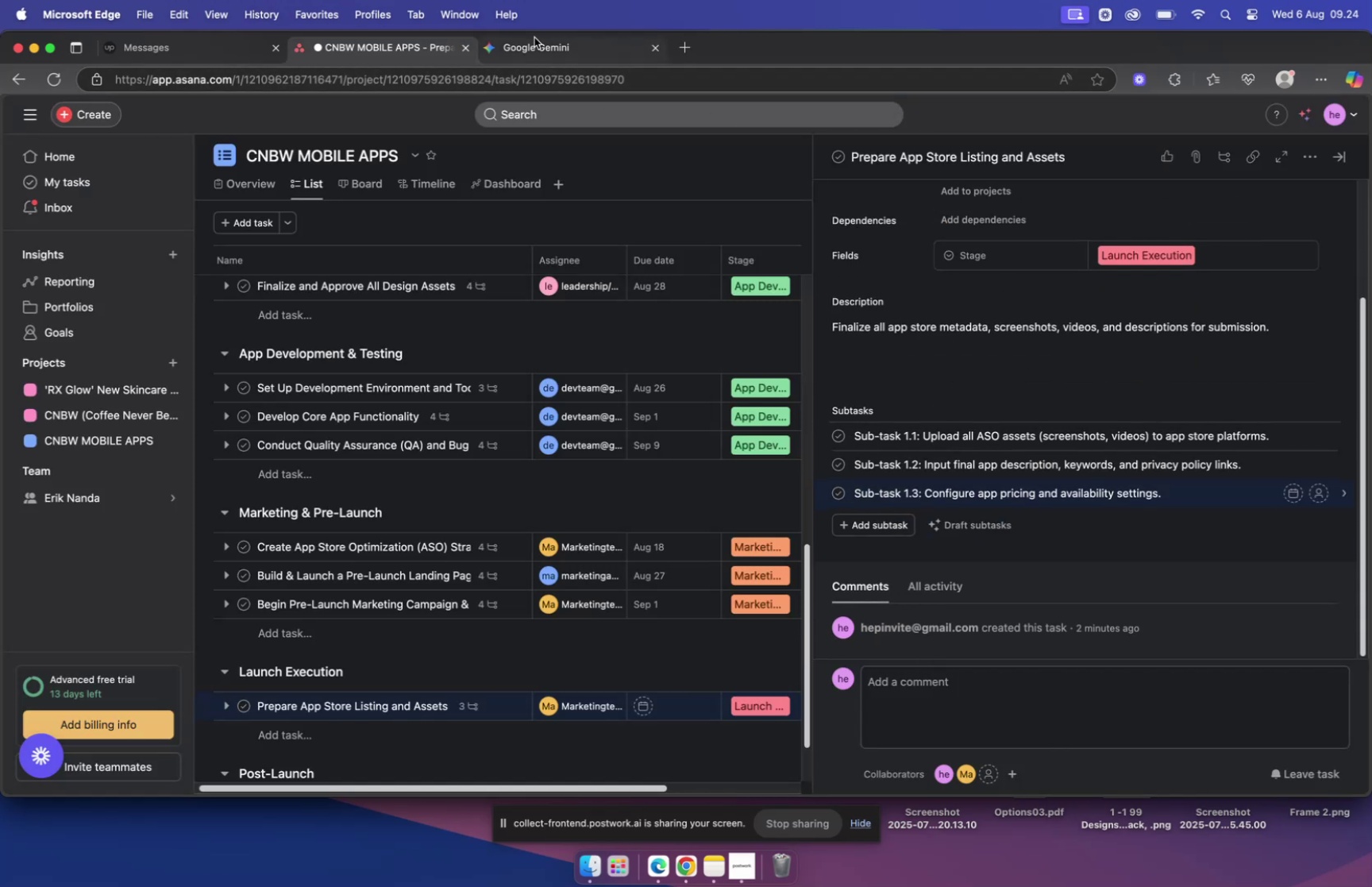 
left_click([544, 55])
 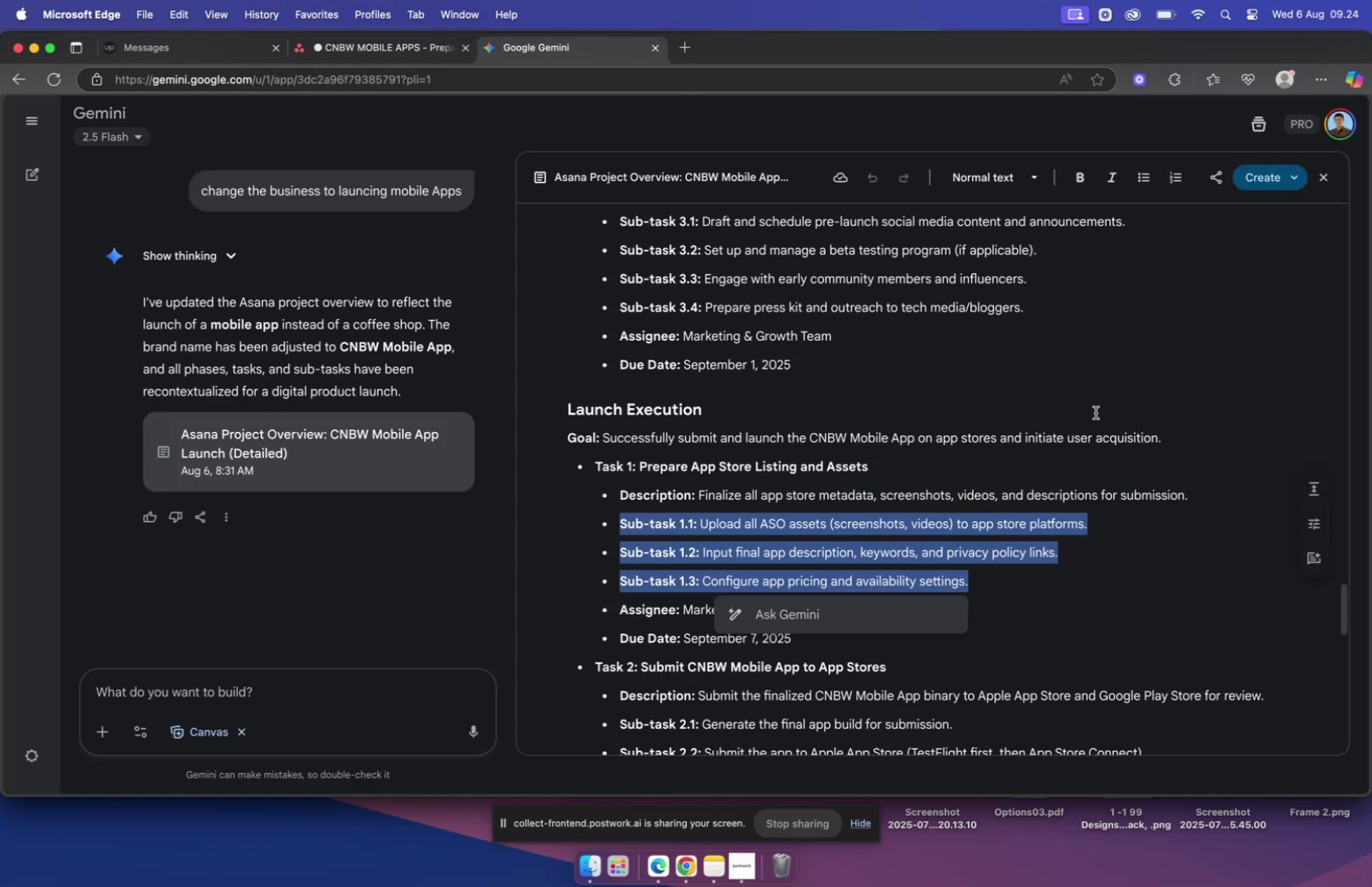 
scroll: coordinate [1091, 407], scroll_direction: down, amount: 5.0
 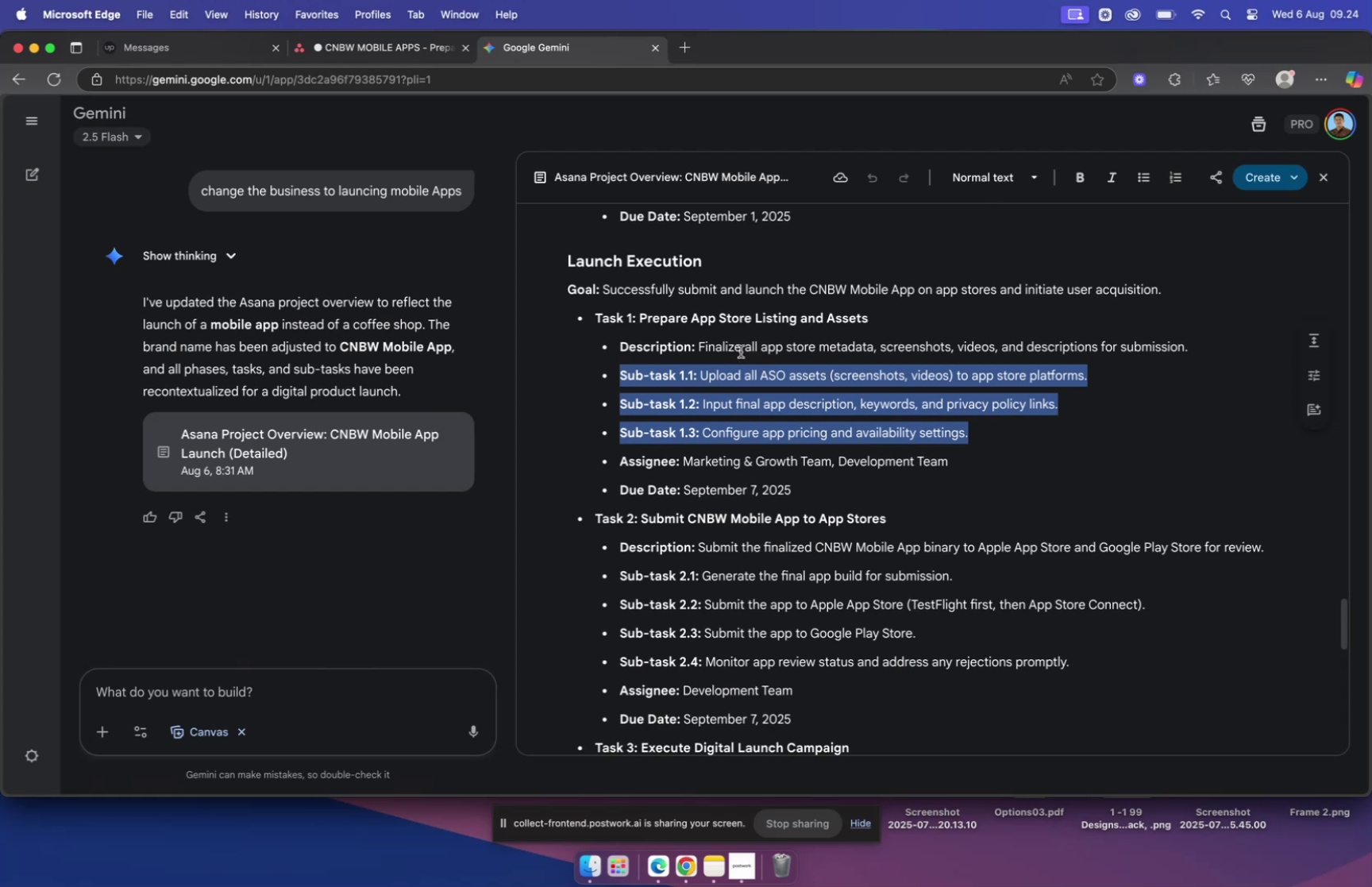 
wait(7.94)
 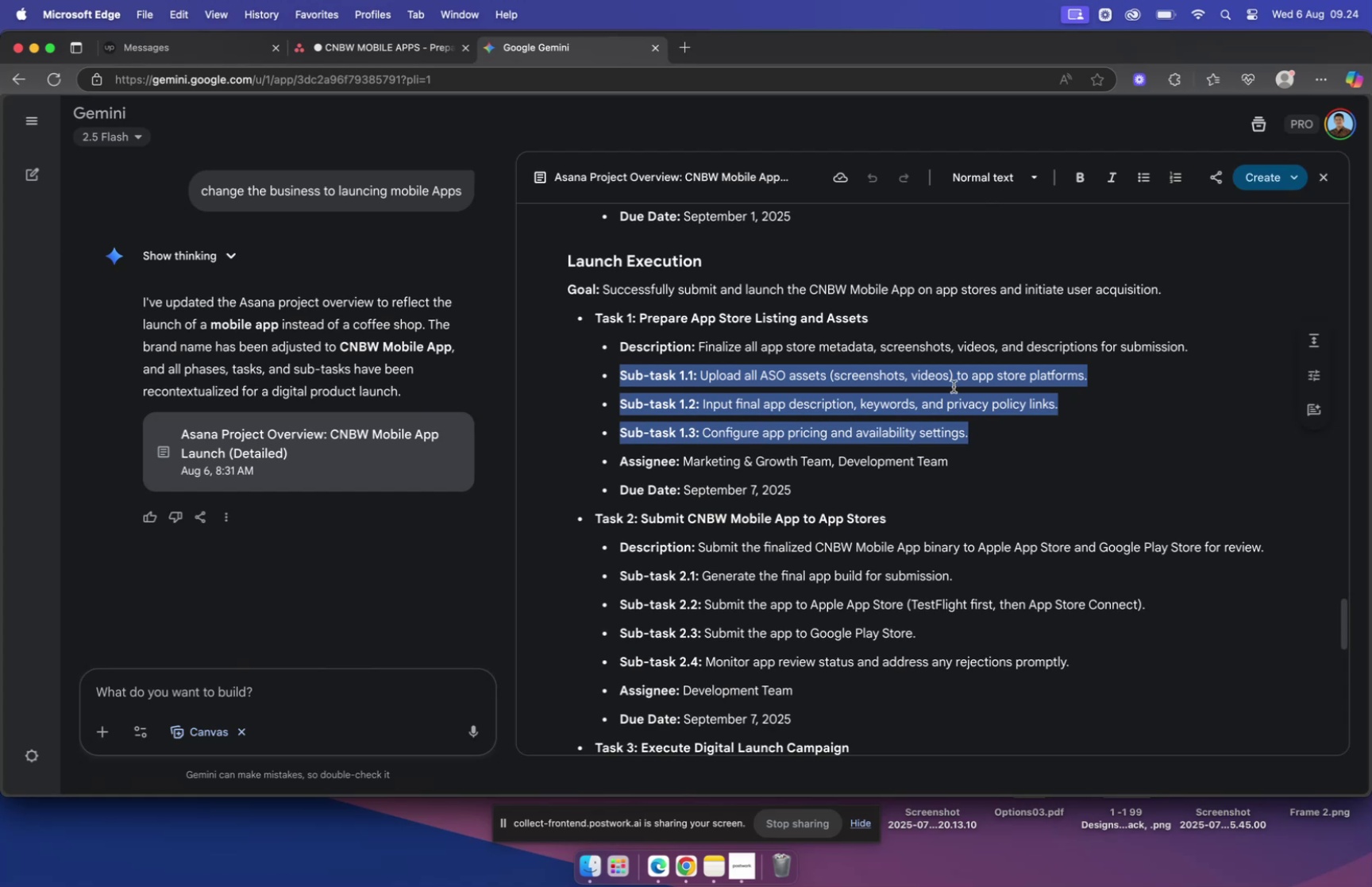 
left_click([383, 52])
 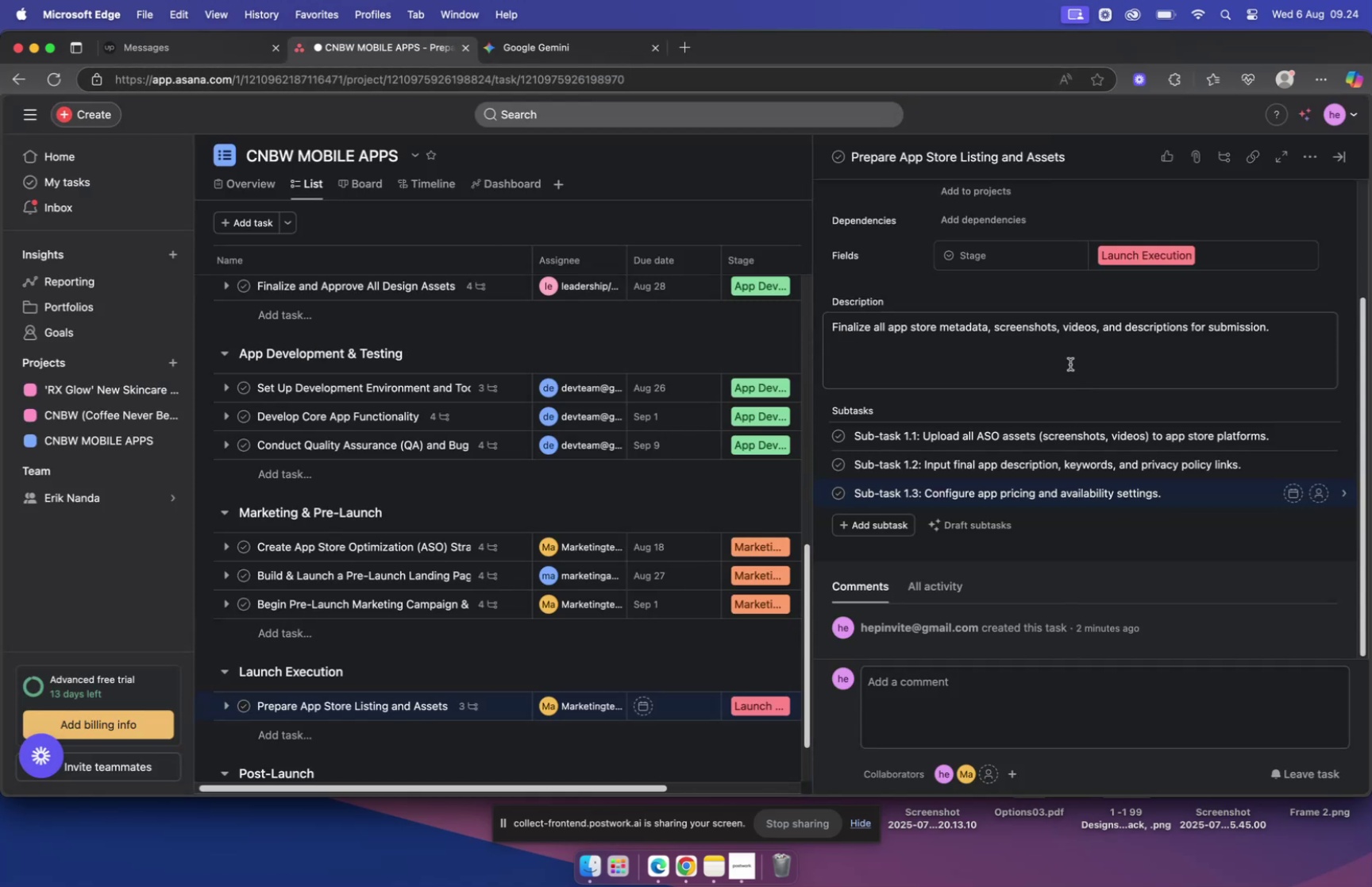 
scroll: coordinate [1070, 411], scroll_direction: up, amount: 16.0
 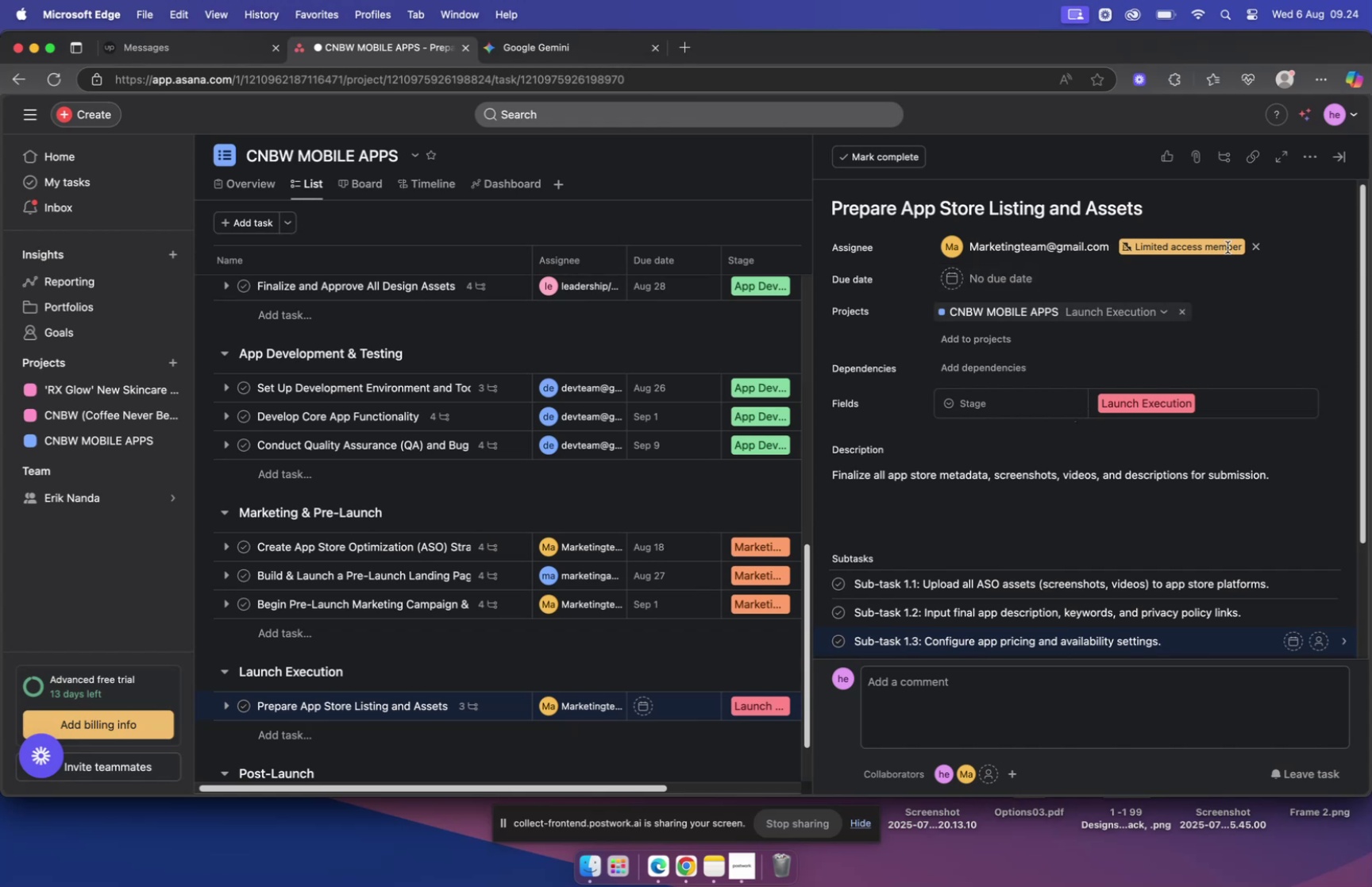 
left_click([1252, 245])
 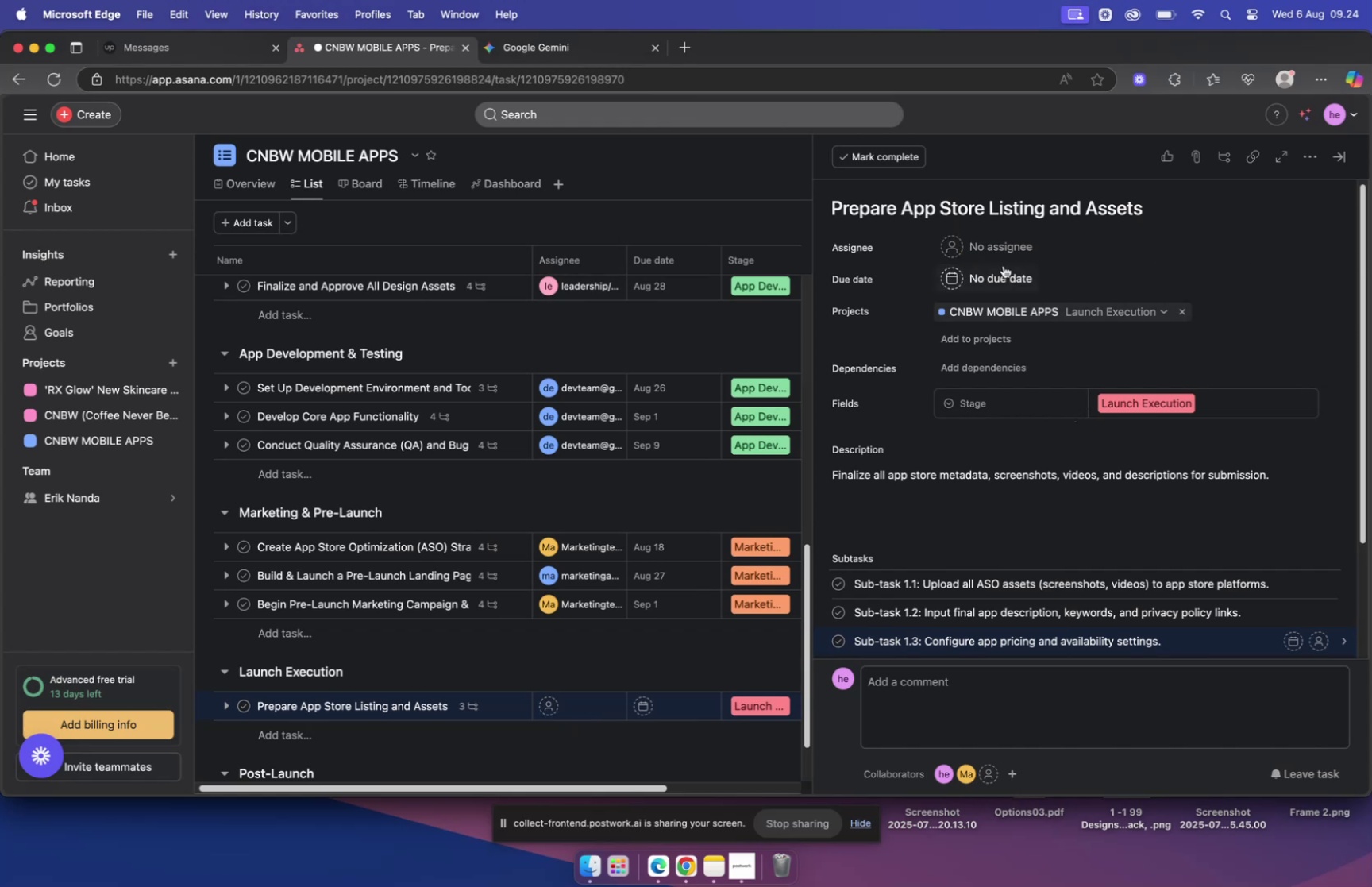 
mouse_move([1005, 272])
 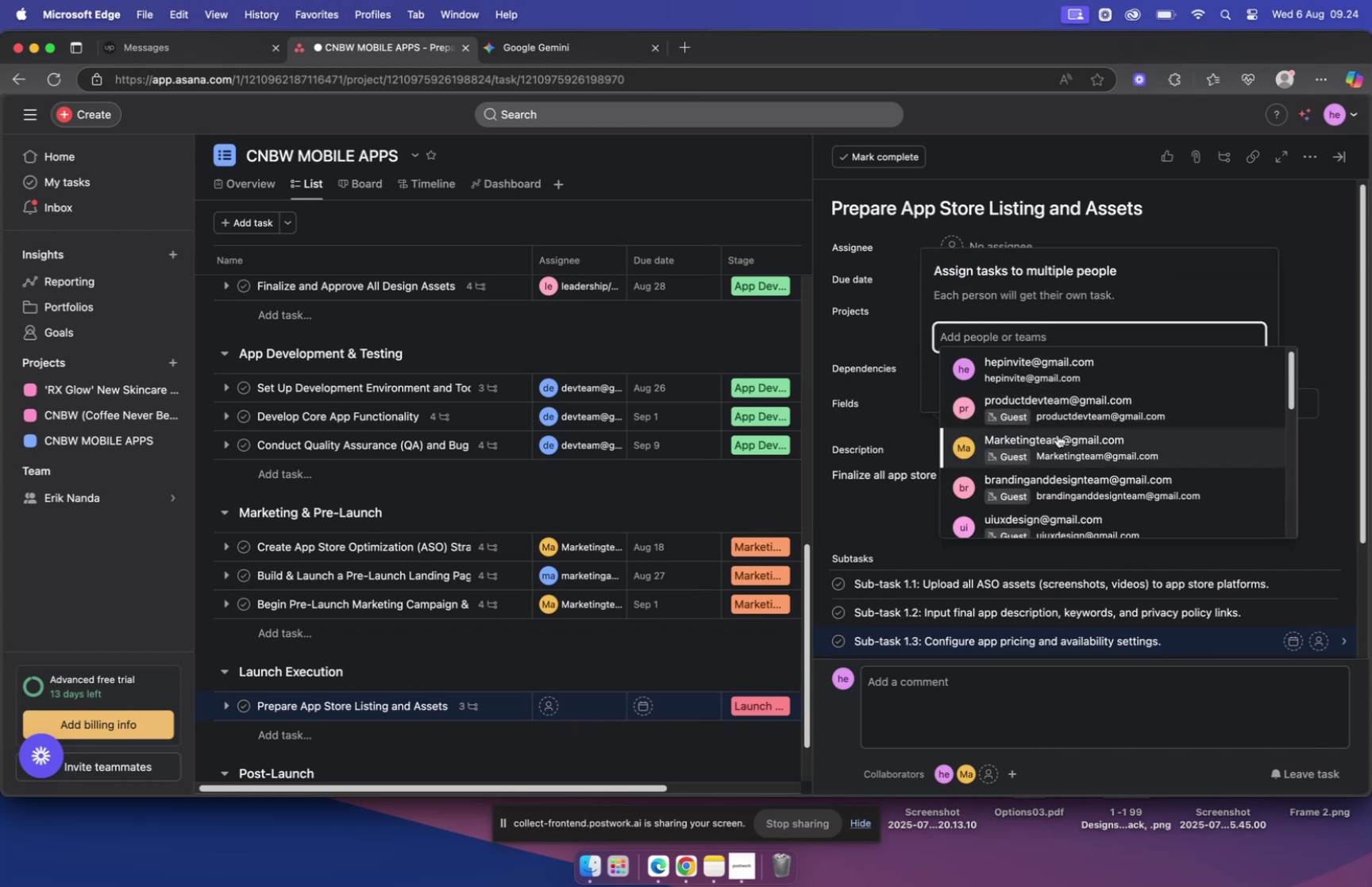 
wait(5.52)
 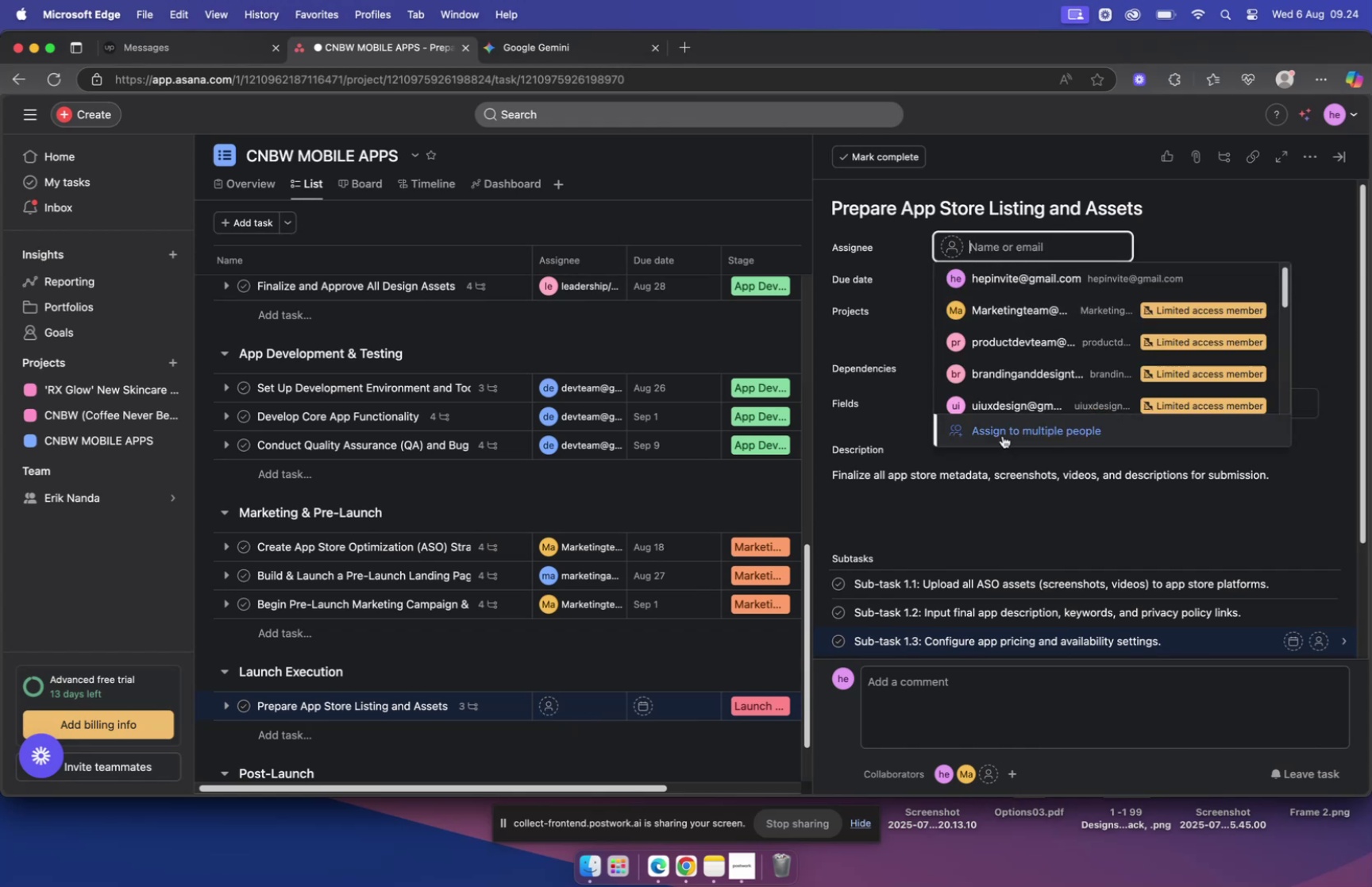 
left_click([1060, 433])
 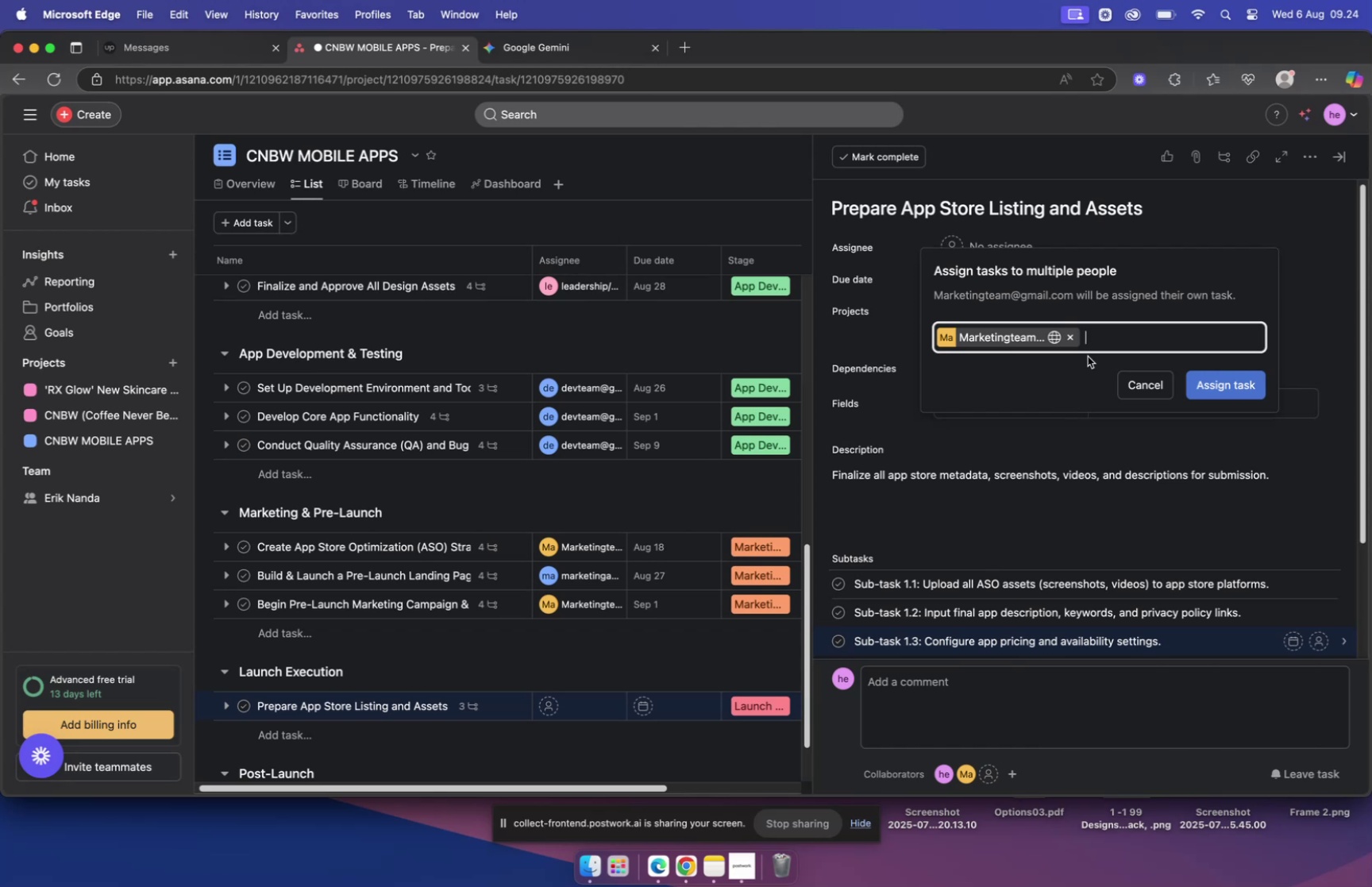 
type(pro)
 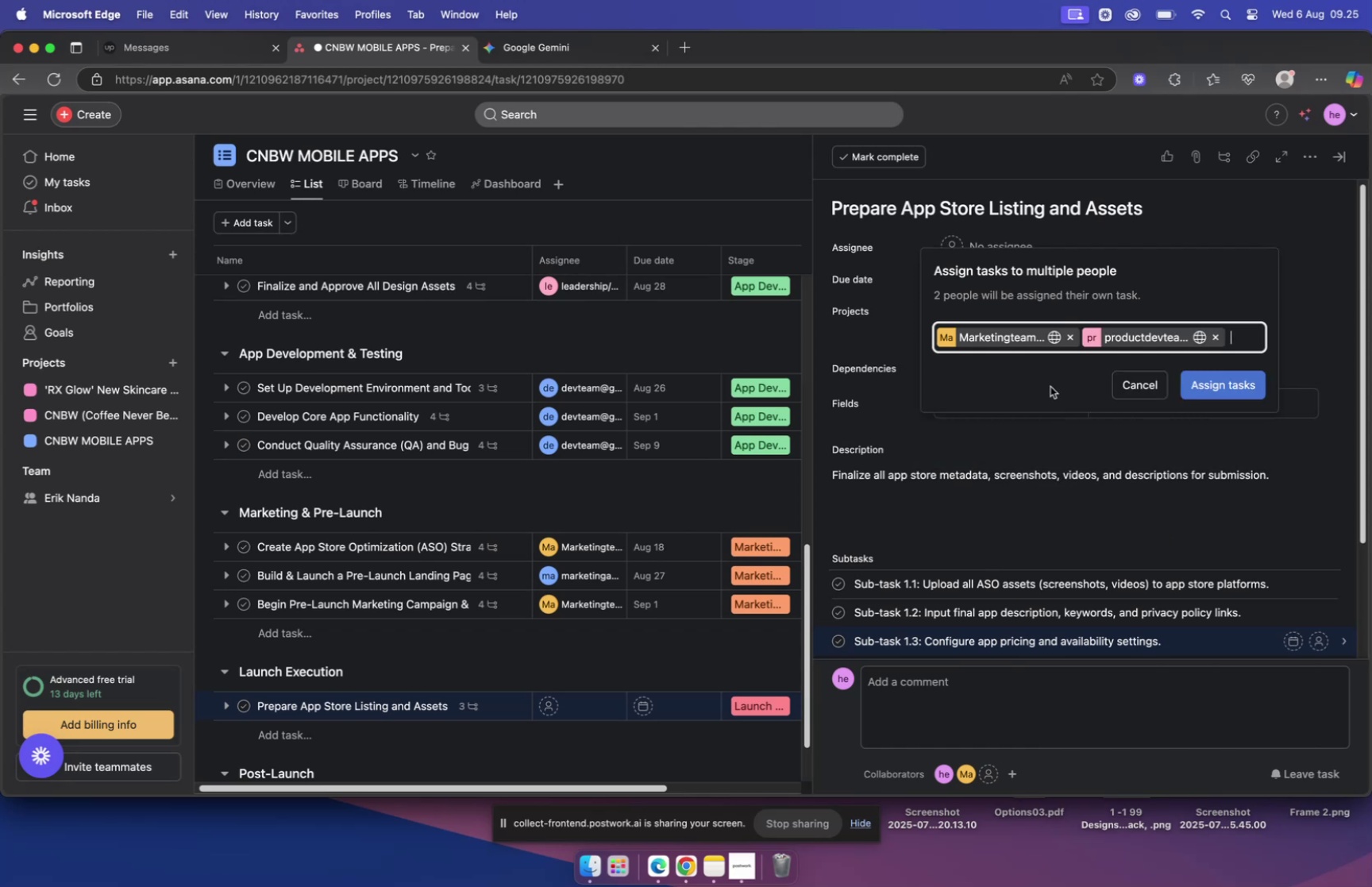 
left_click([1240, 388])
 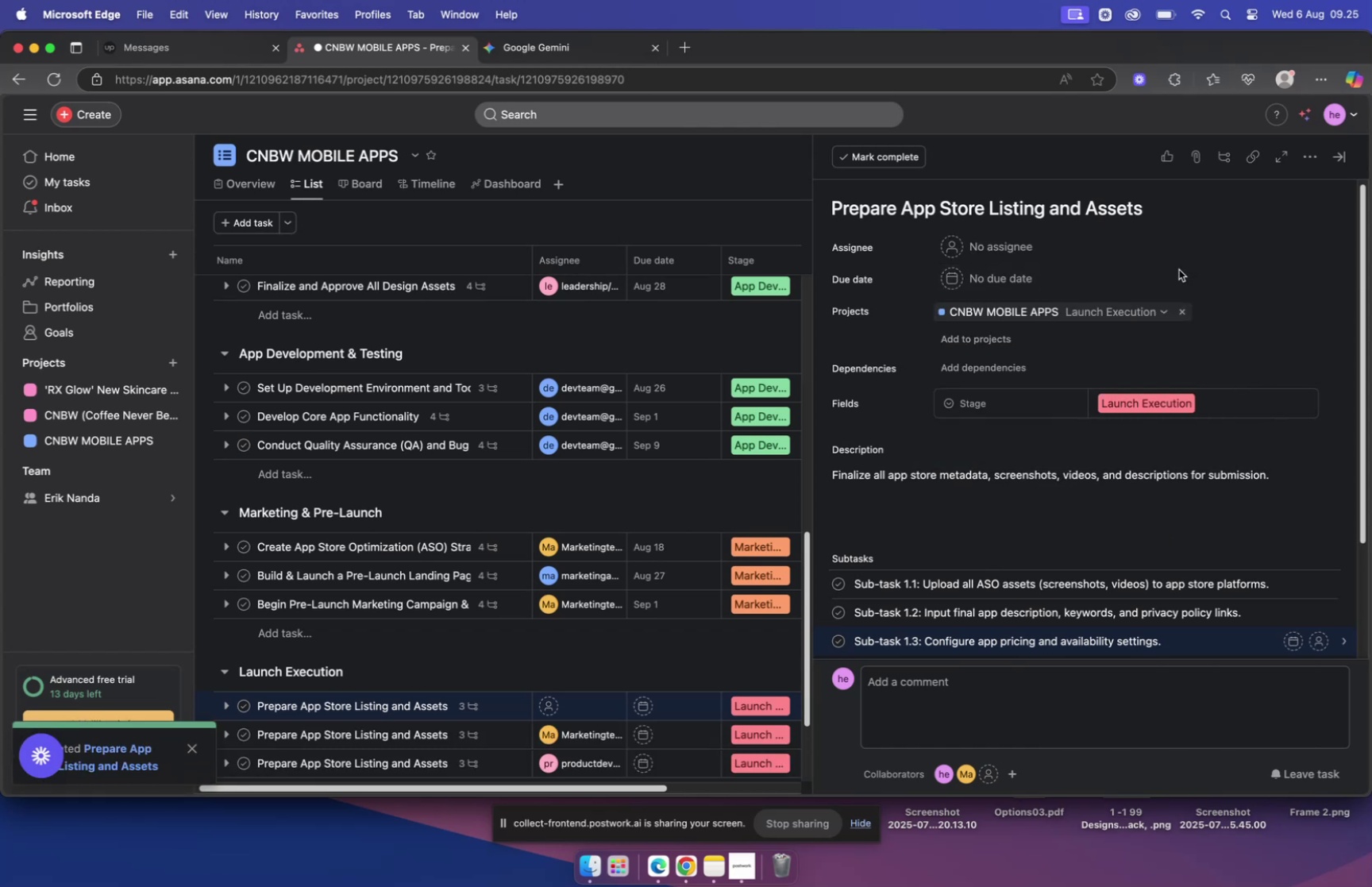 
wait(5.24)
 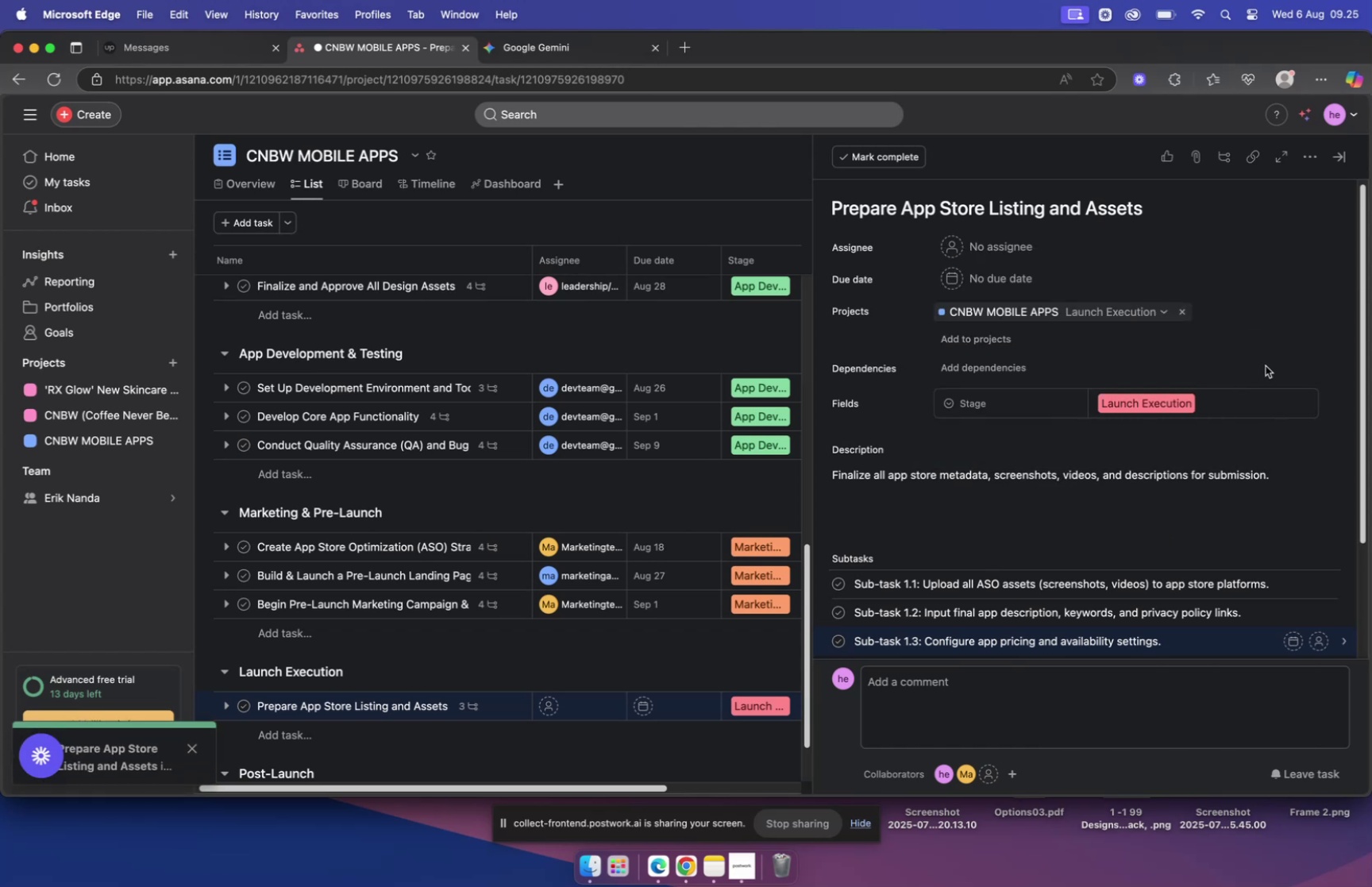 
mouse_move([993, 295])
 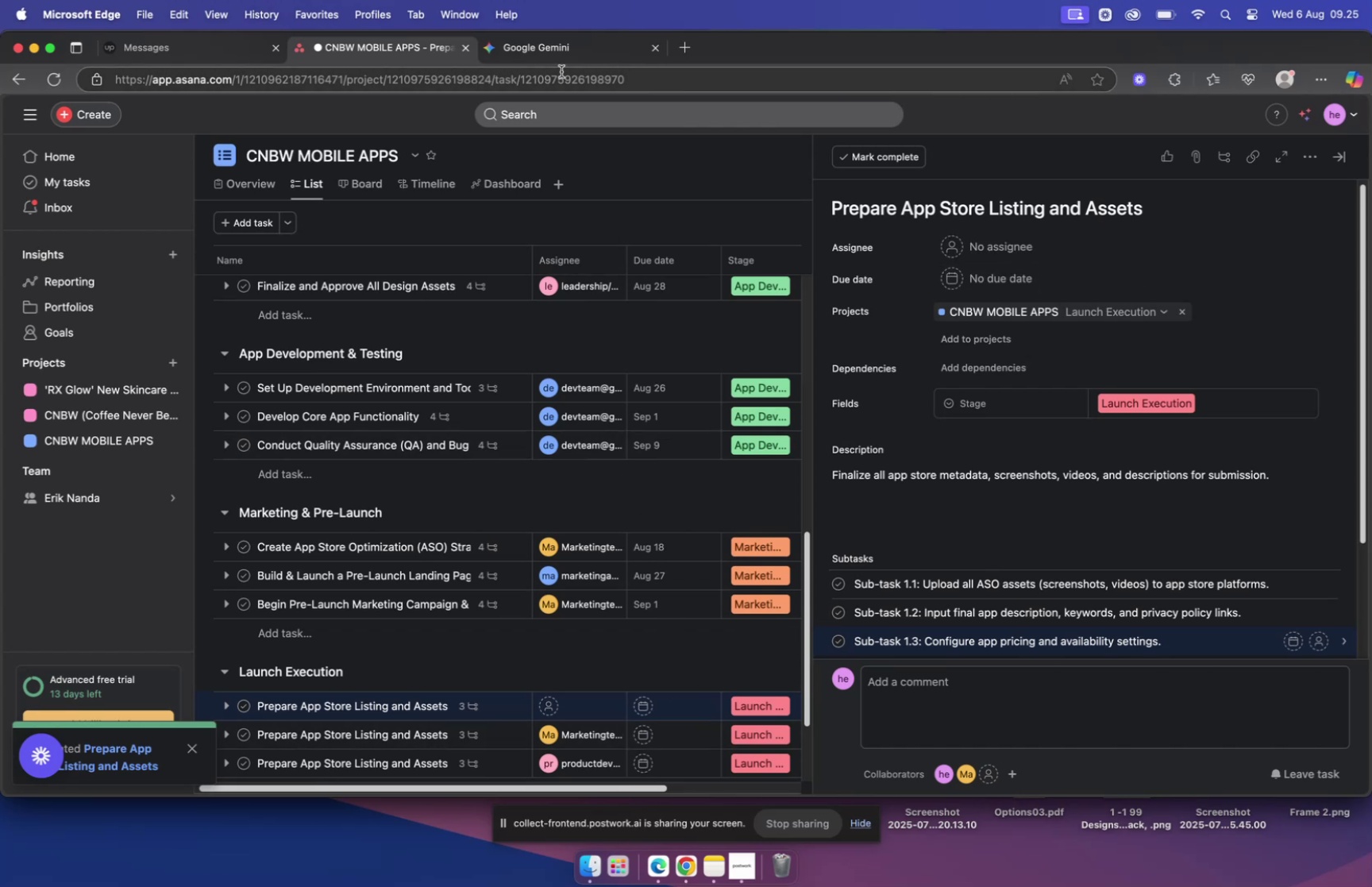 
left_click([558, 54])
 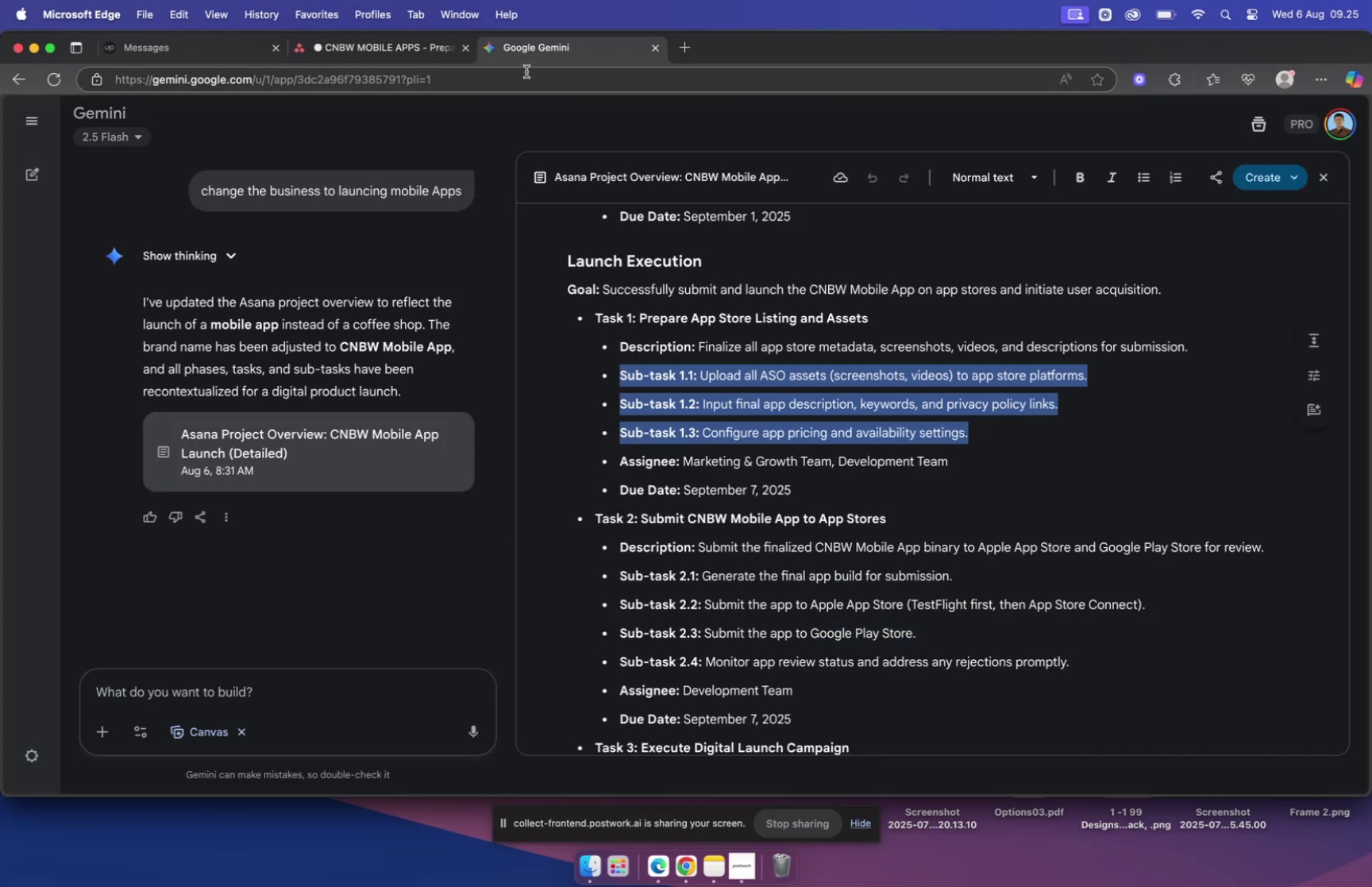 
left_click([386, 41])
 